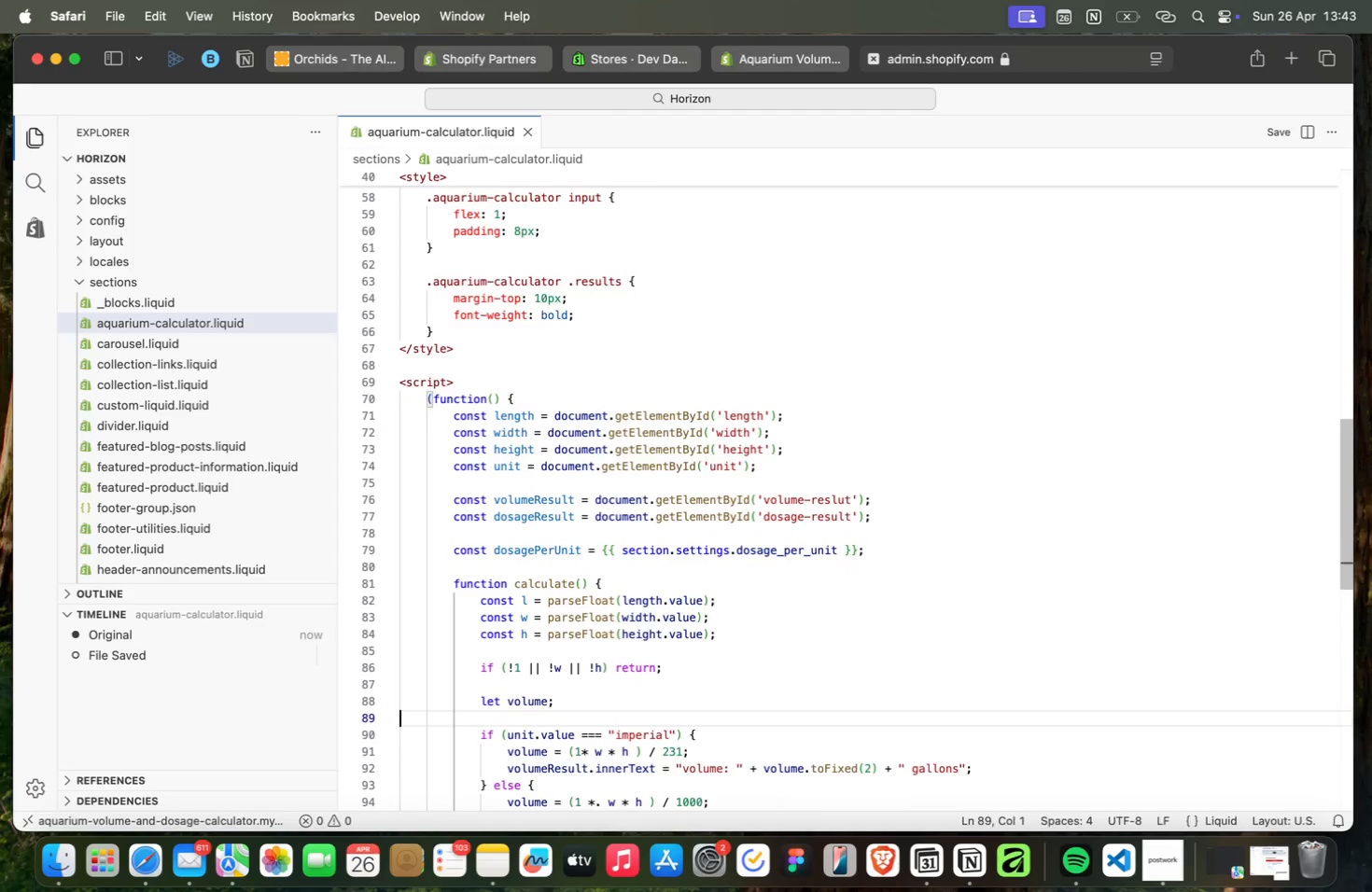 
key(ArrowDown)
 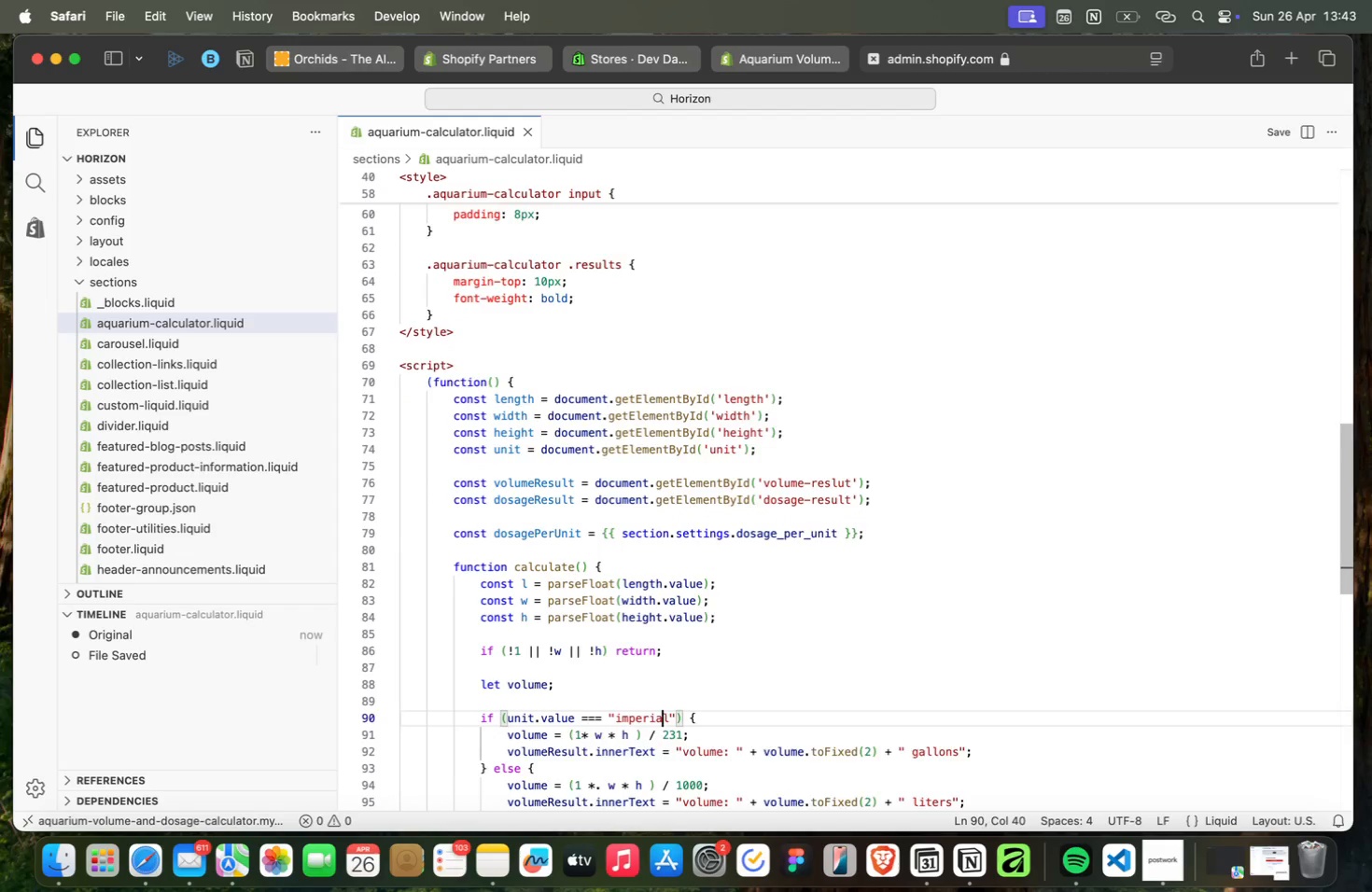 
key(ArrowDown)
 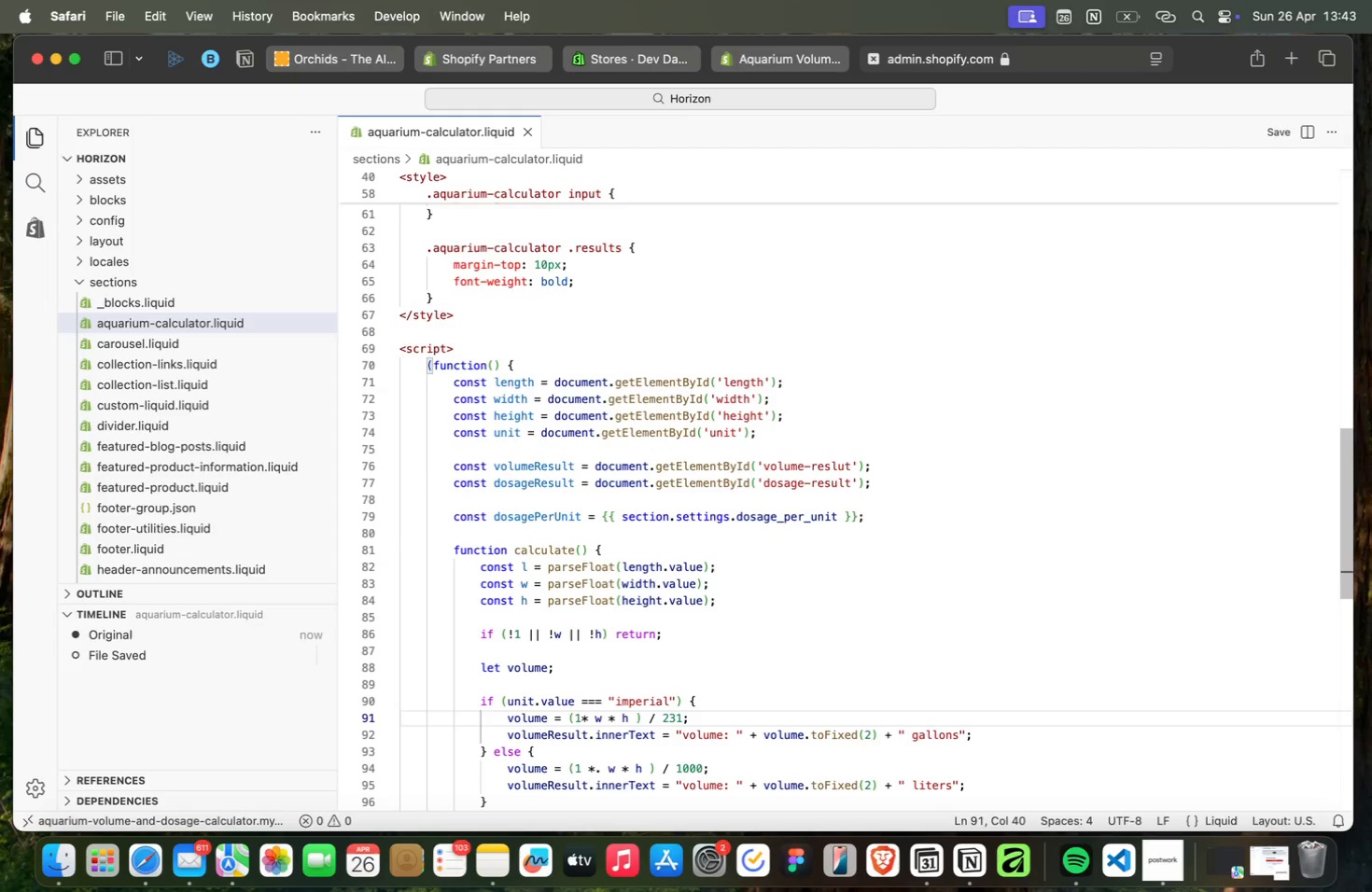 
key(ArrowDown)
 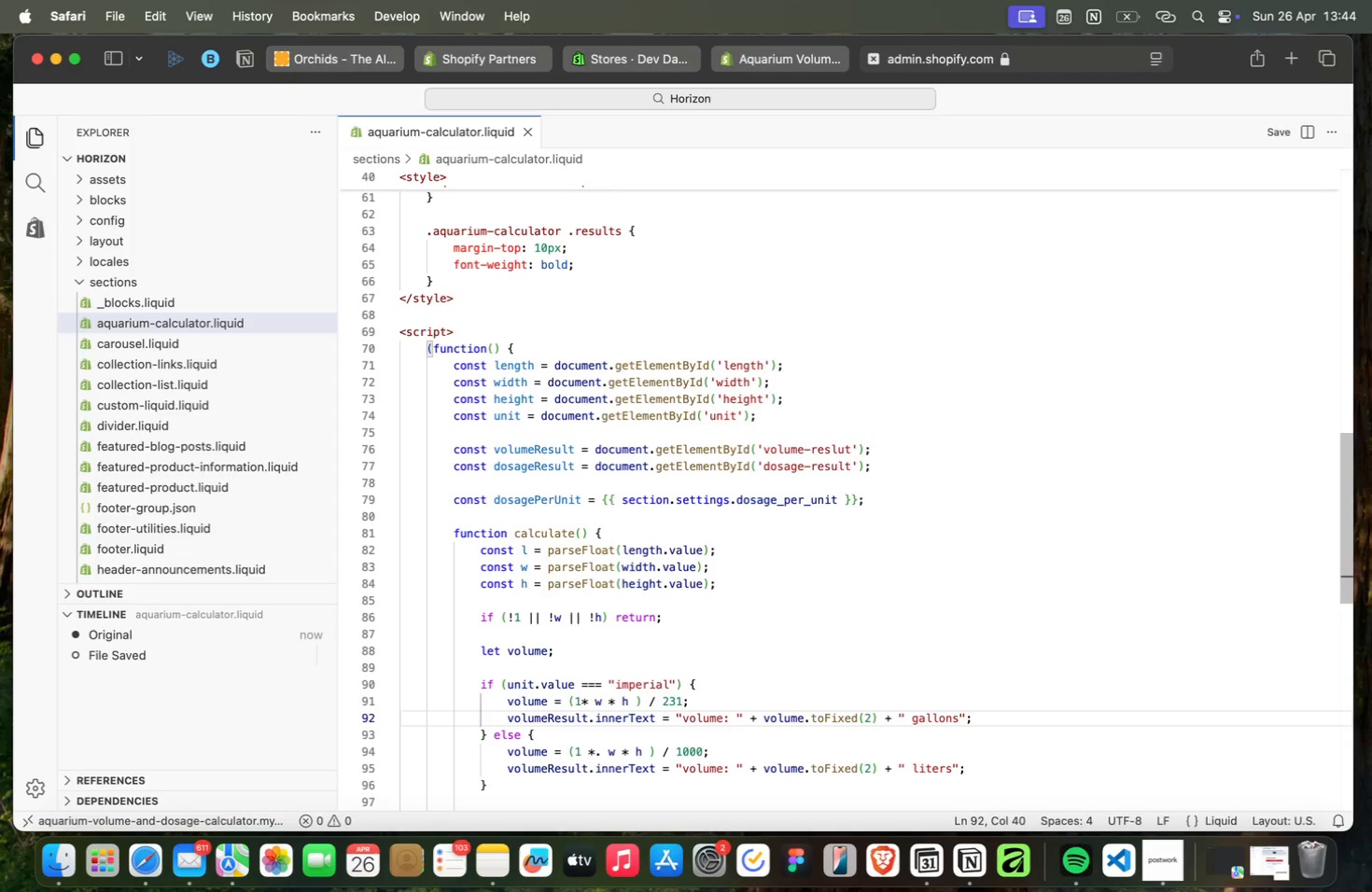 
key(ArrowDown)
 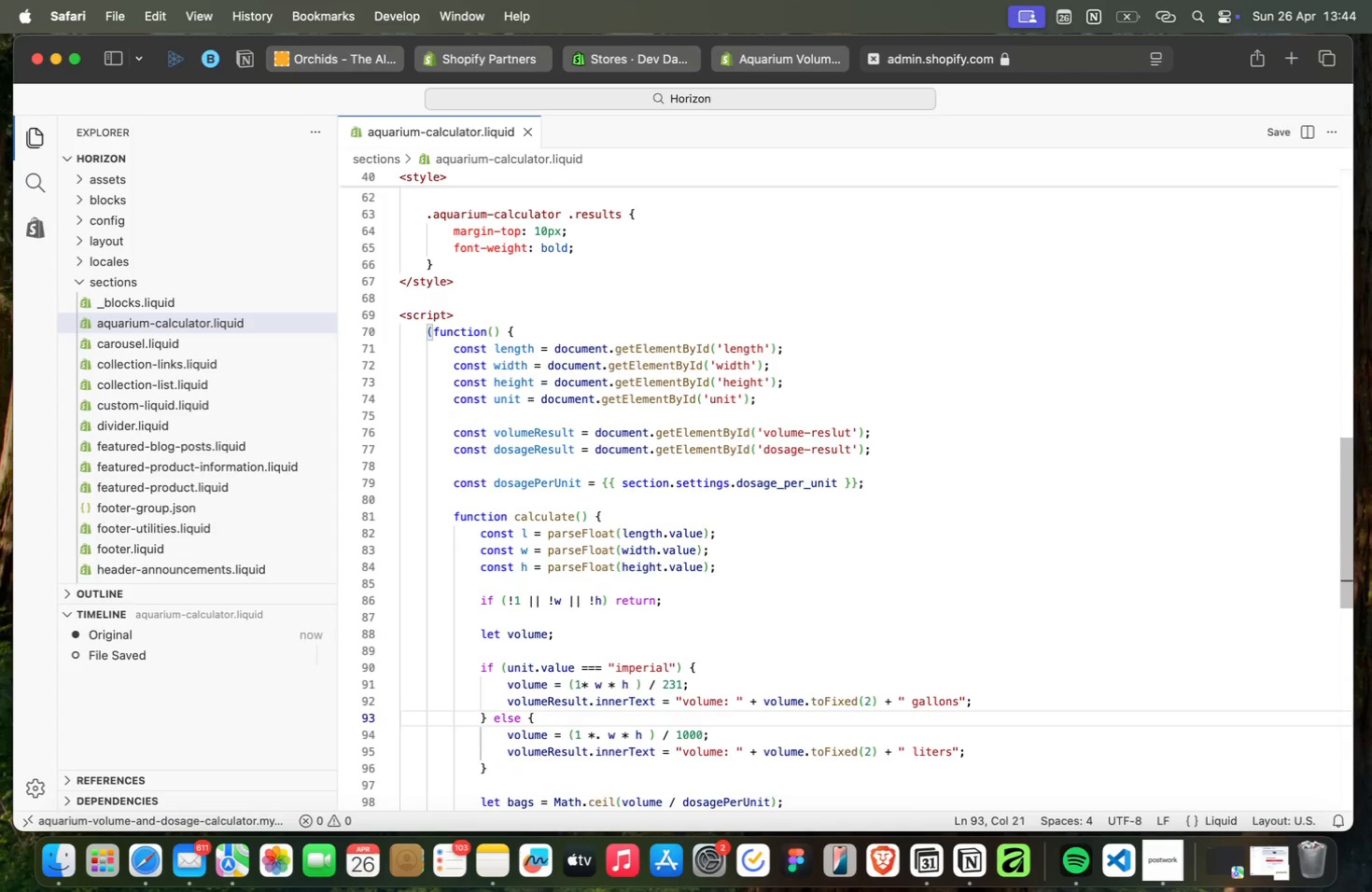 
key(ArrowDown)
 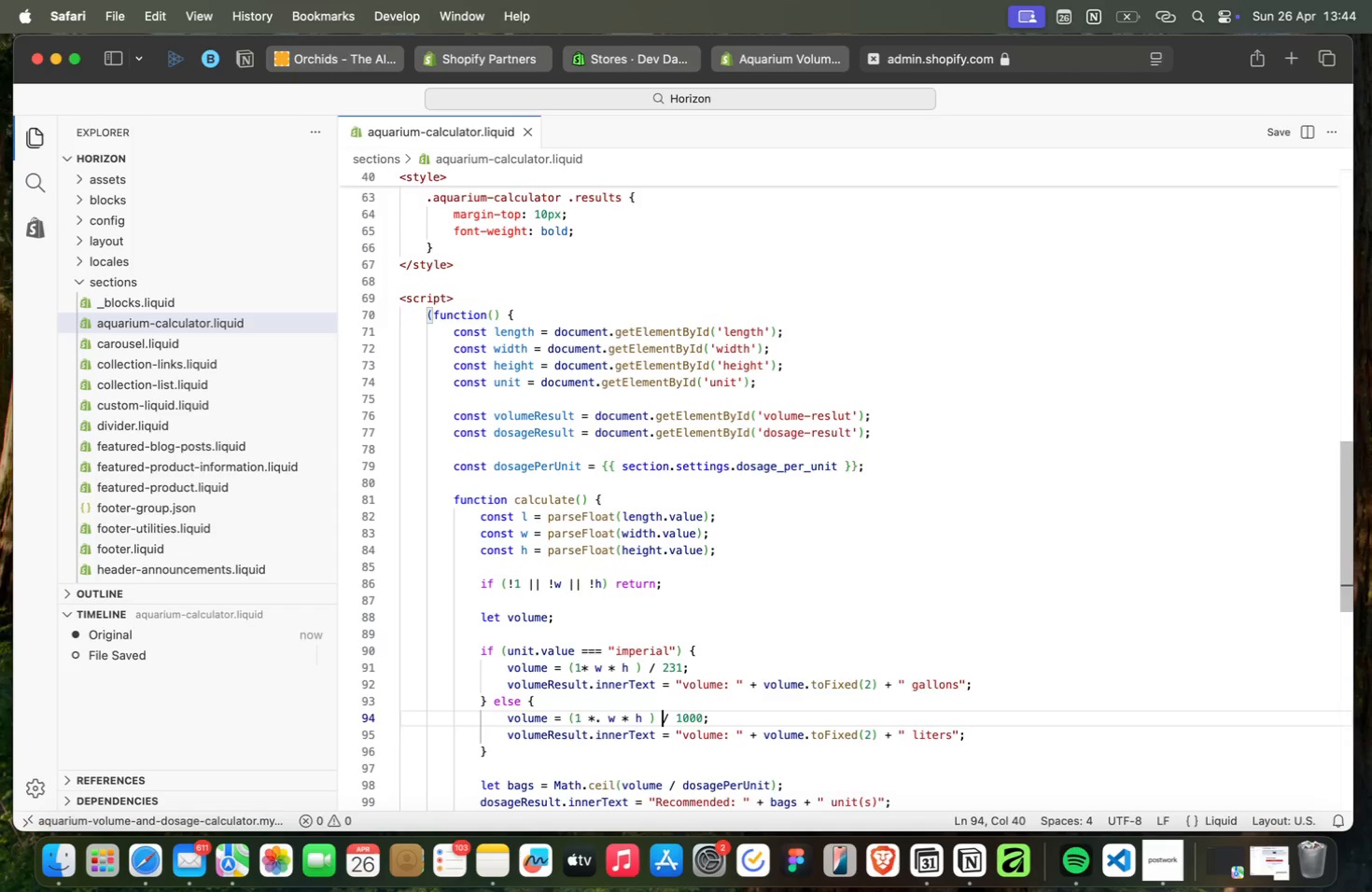 
key(ArrowDown)
 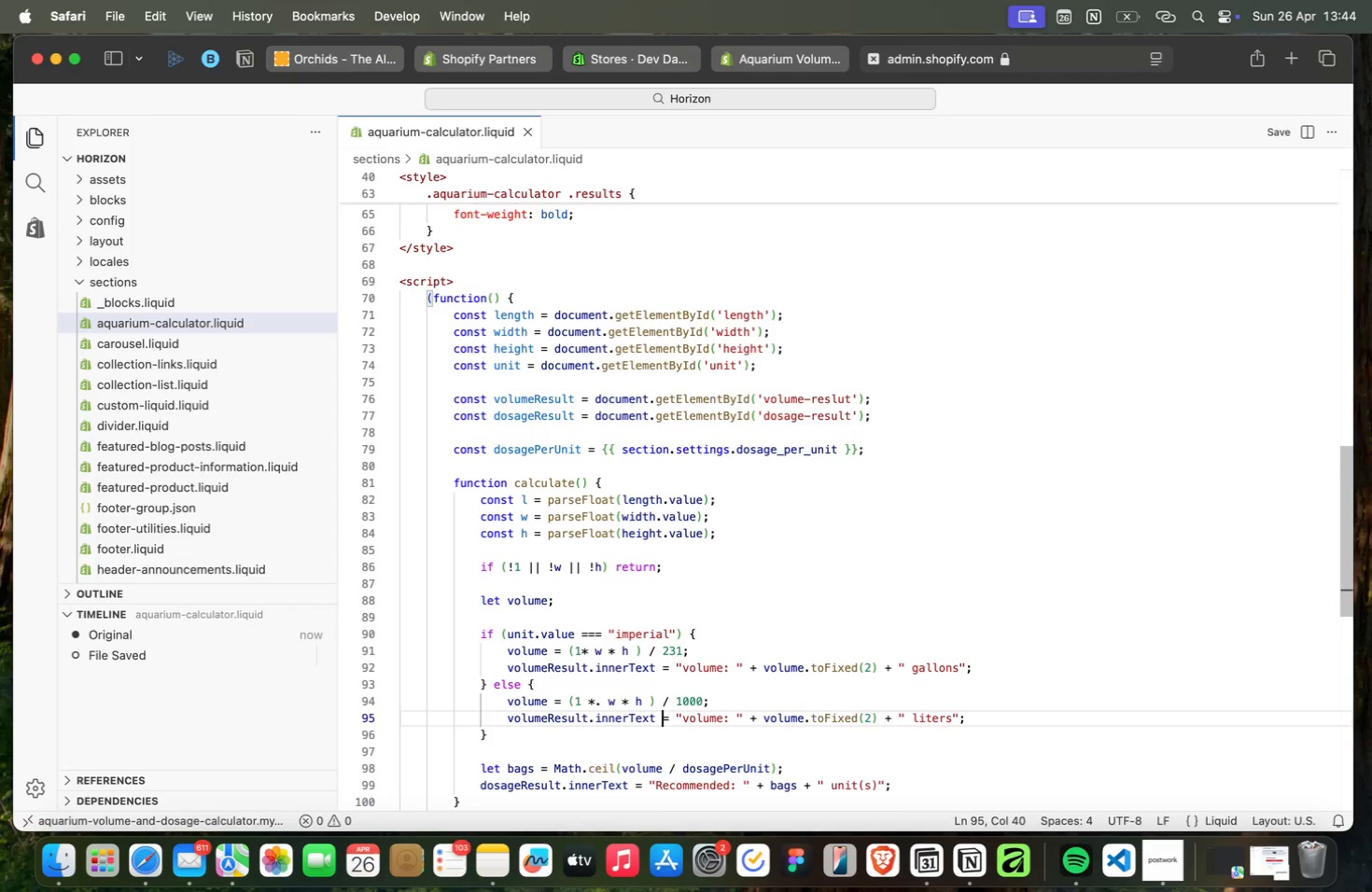 
key(ArrowDown)
 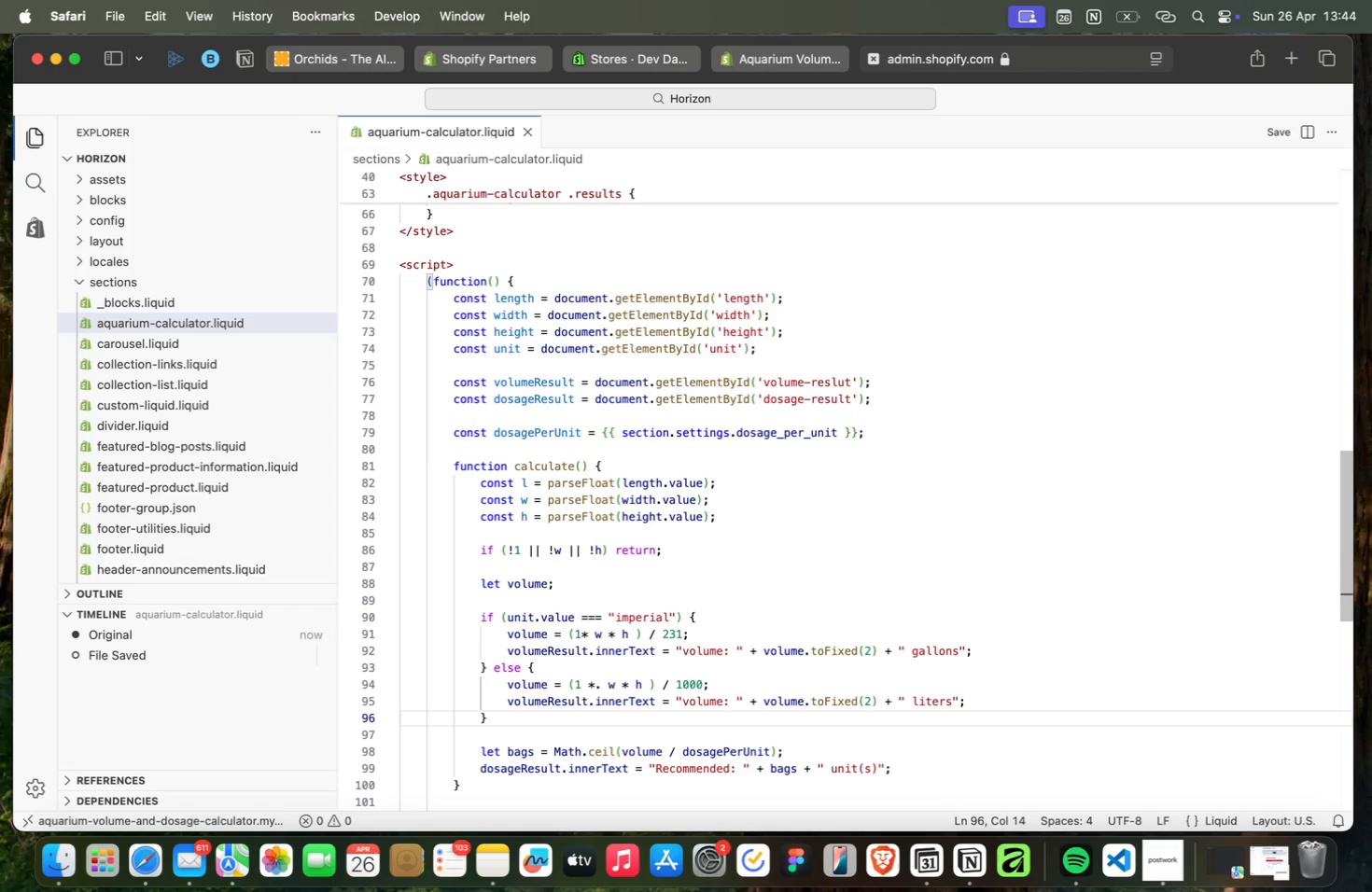 
key(ArrowDown)
 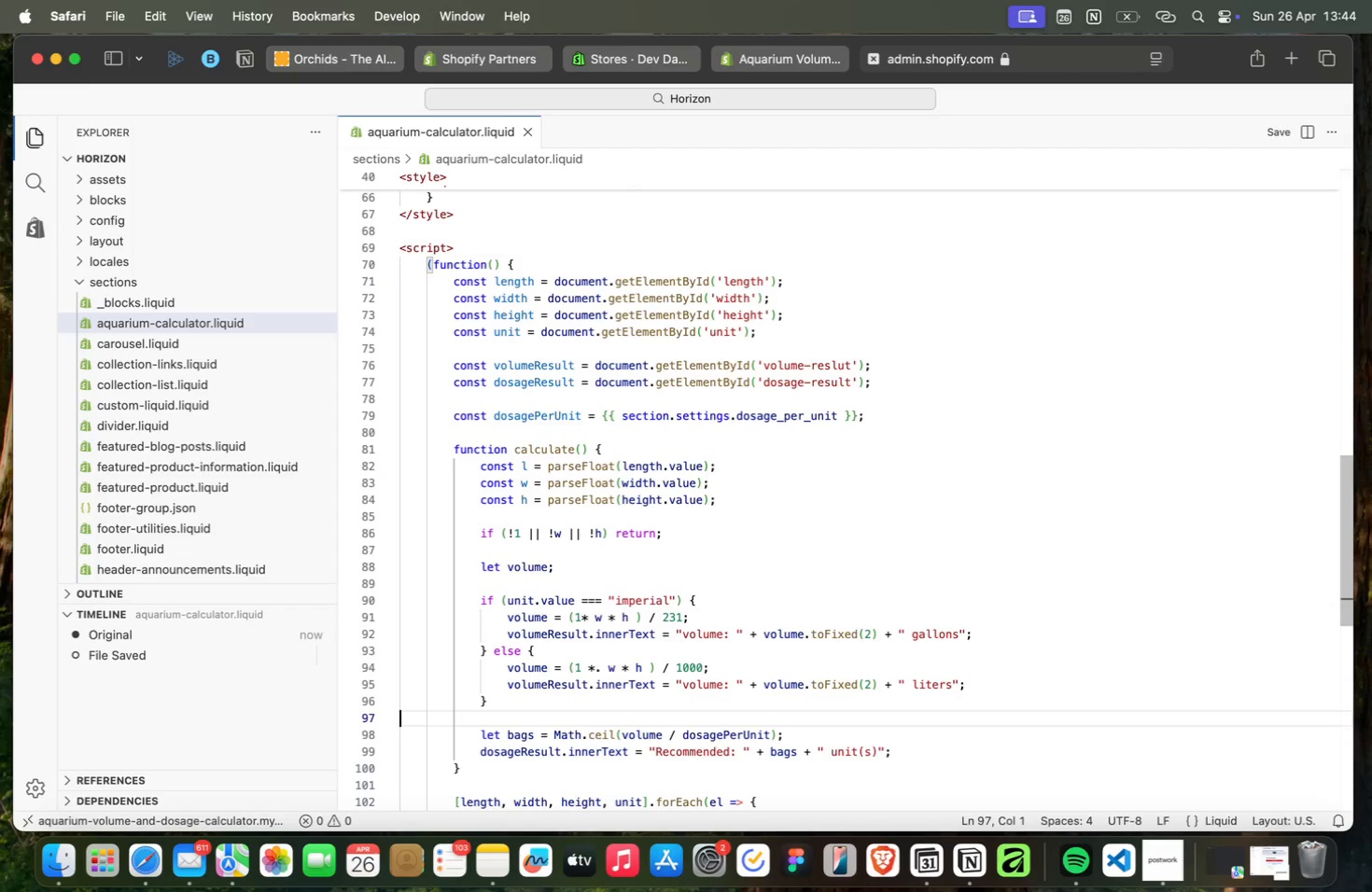 
key(ArrowDown)
 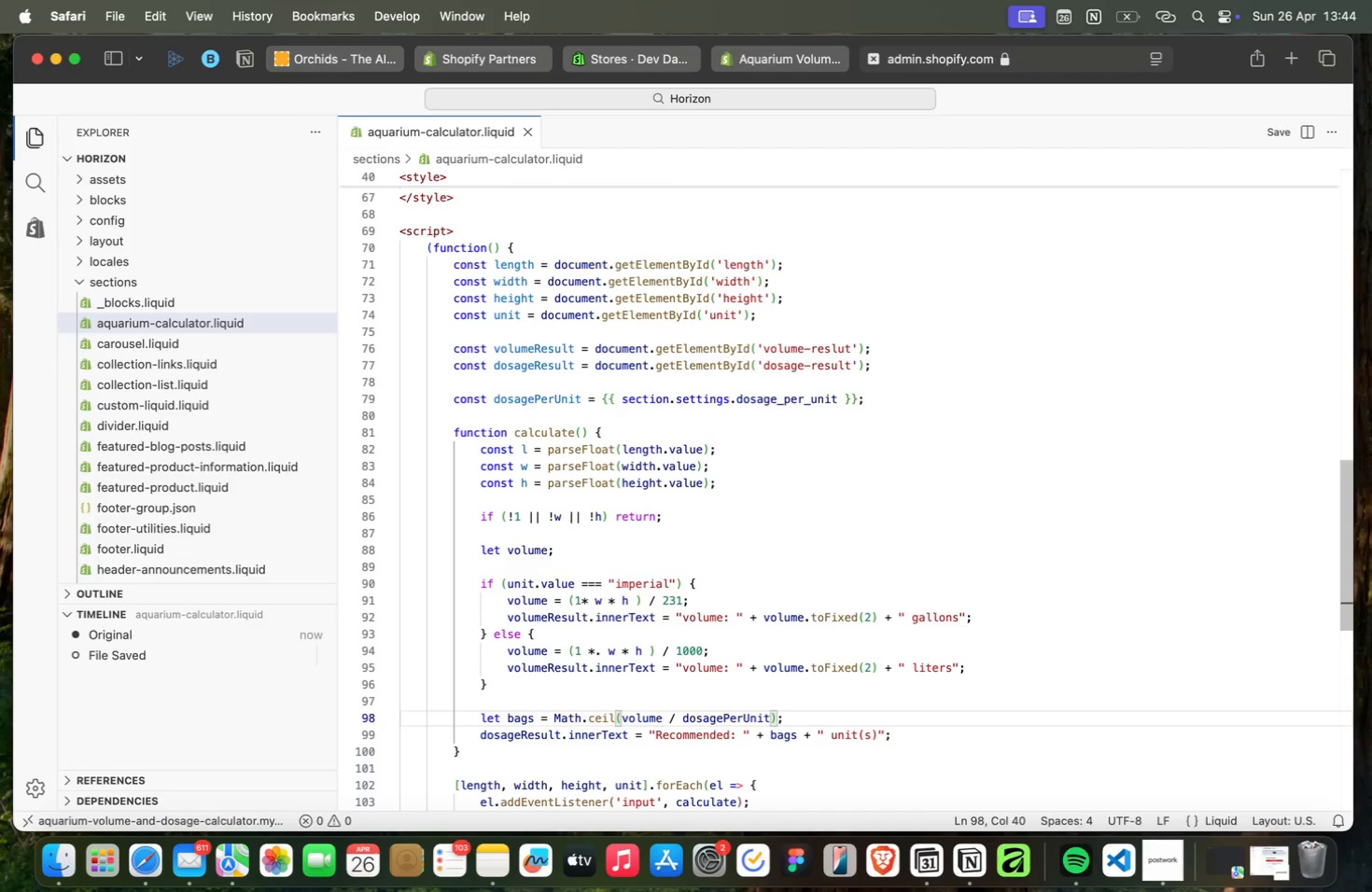 
wait(5.93)
 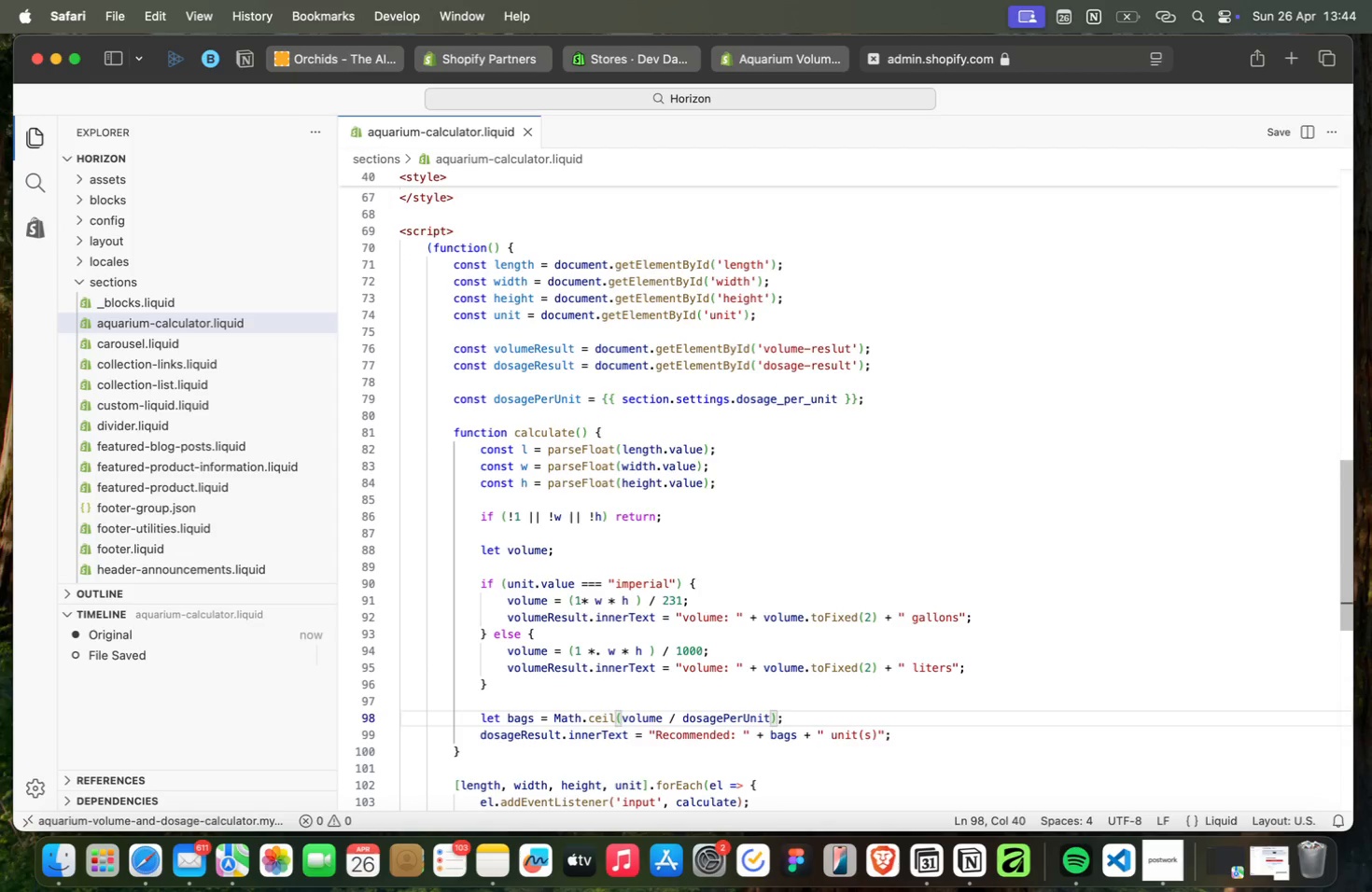 
key(ArrowDown)
 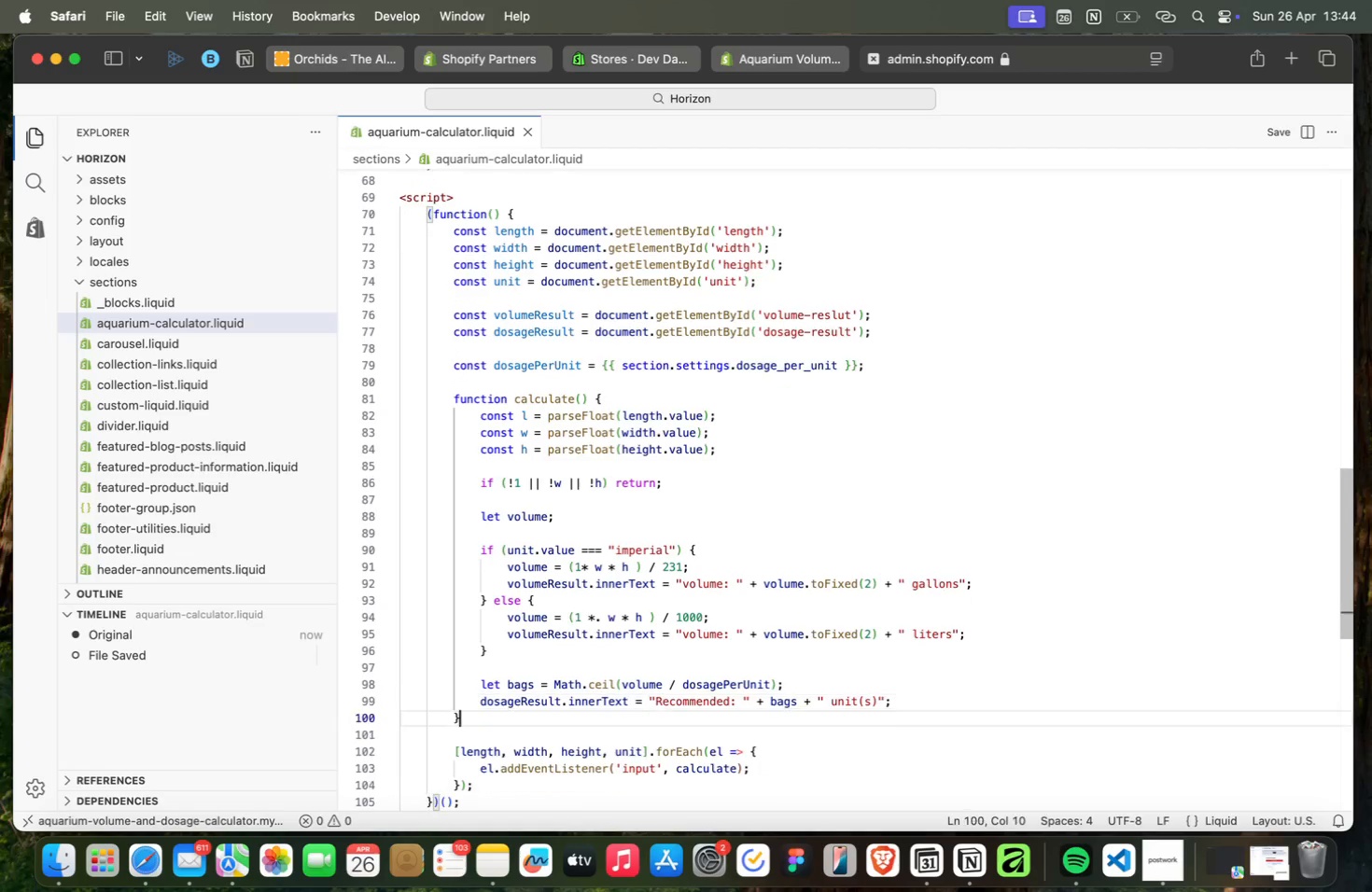 
key(ArrowDown)
 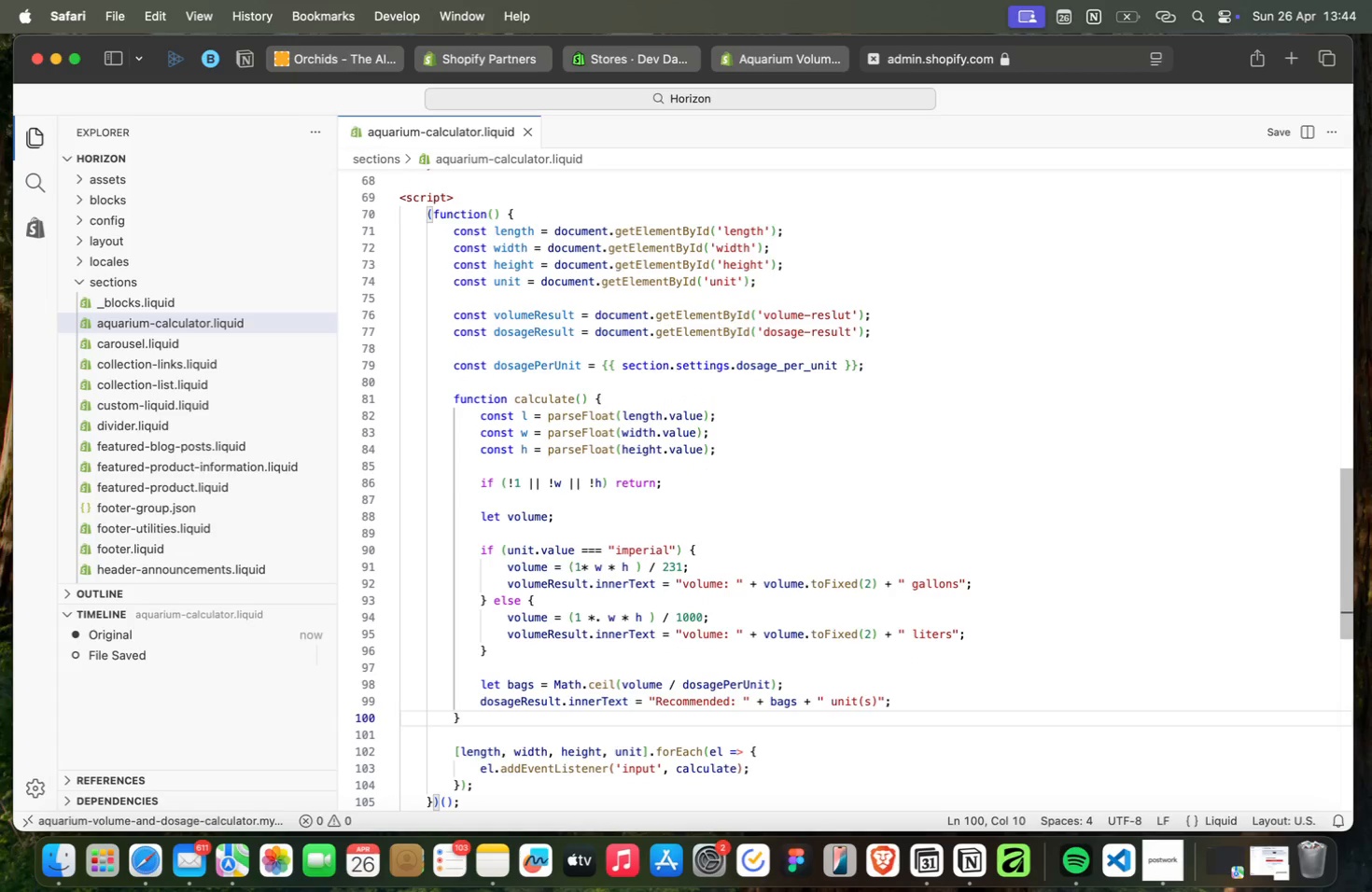 
key(ArrowUp)
 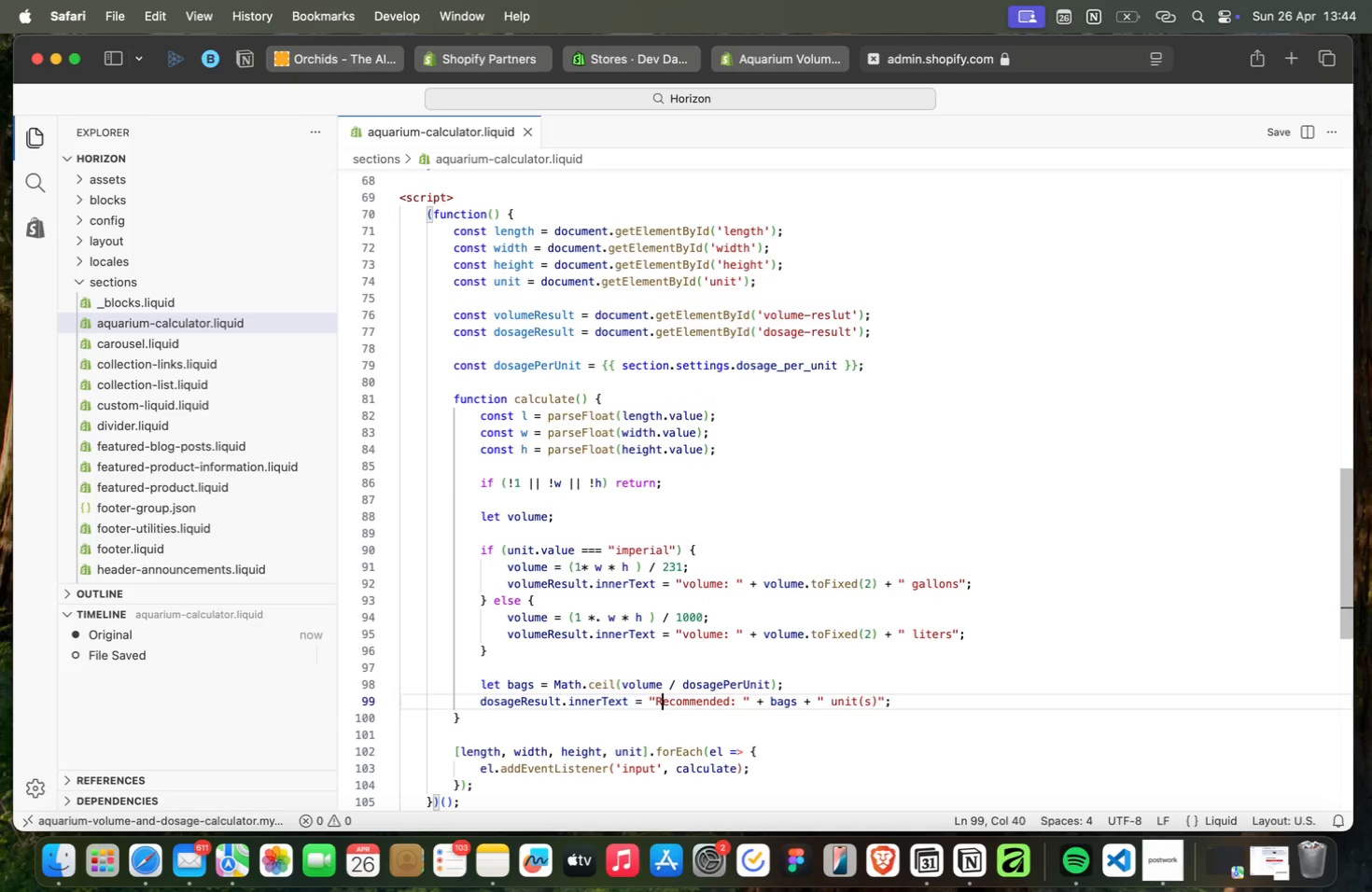 
key(ArrowUp)
 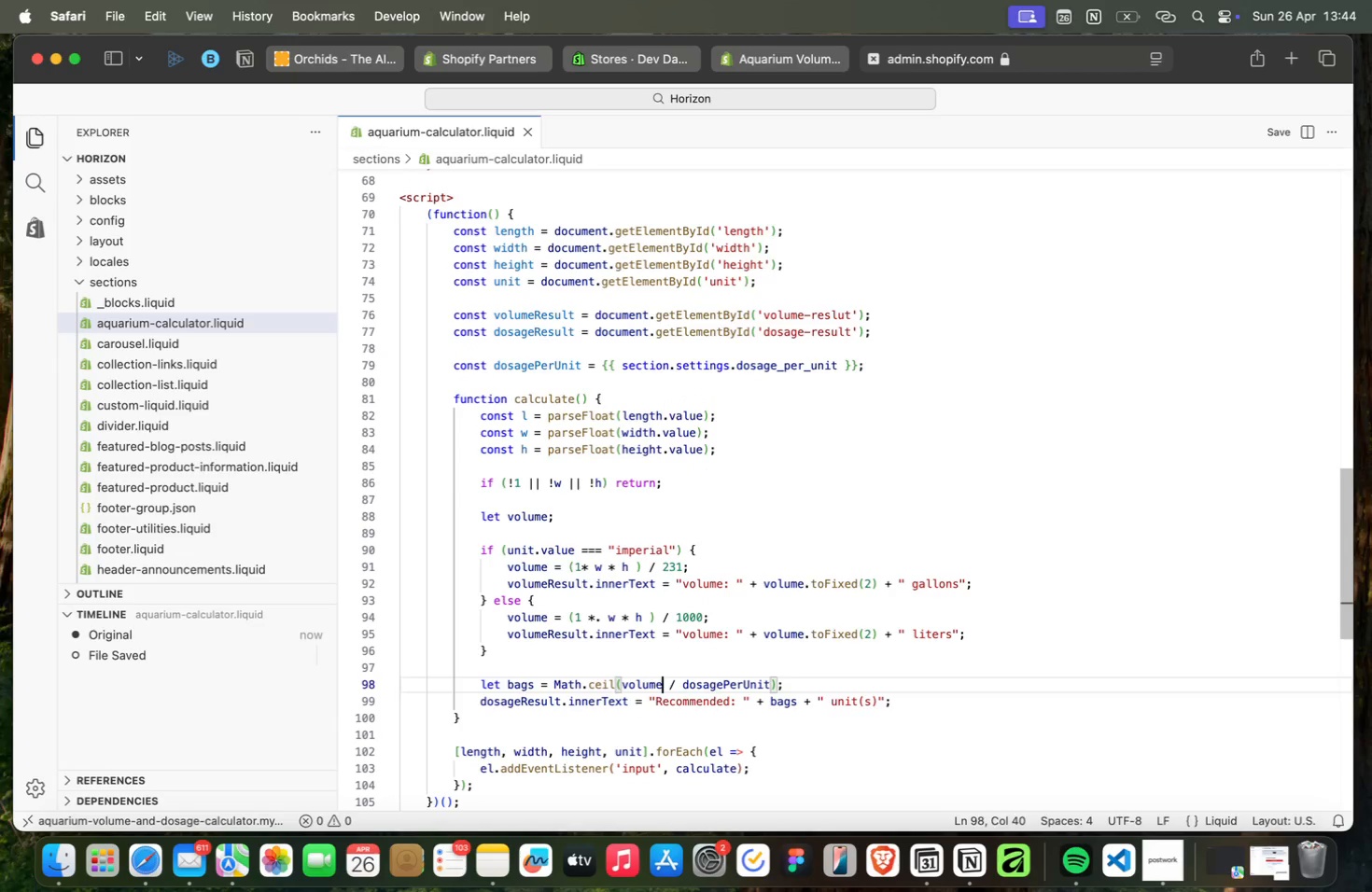 
key(ArrowUp)
 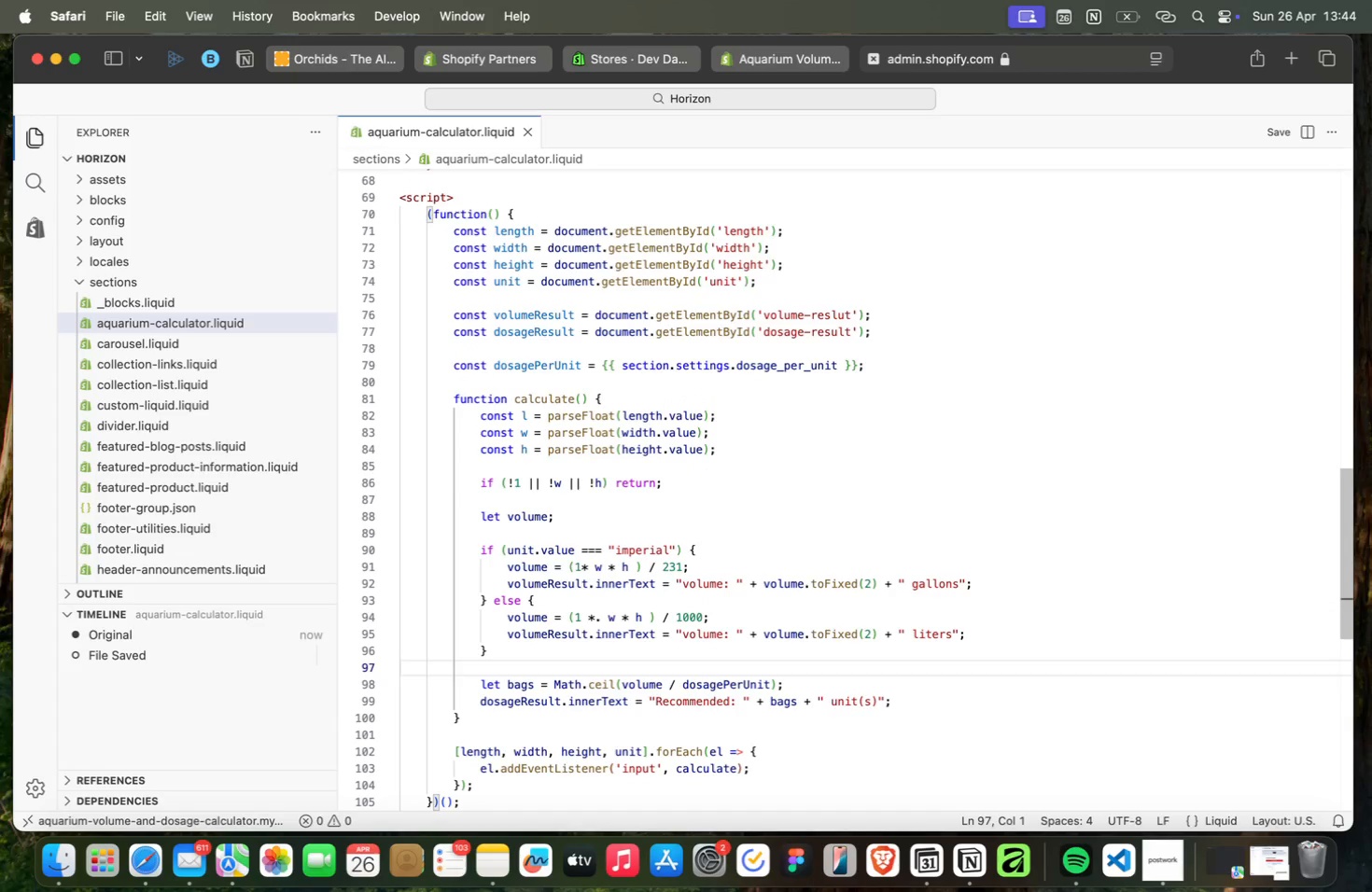 
key(ArrowUp)
 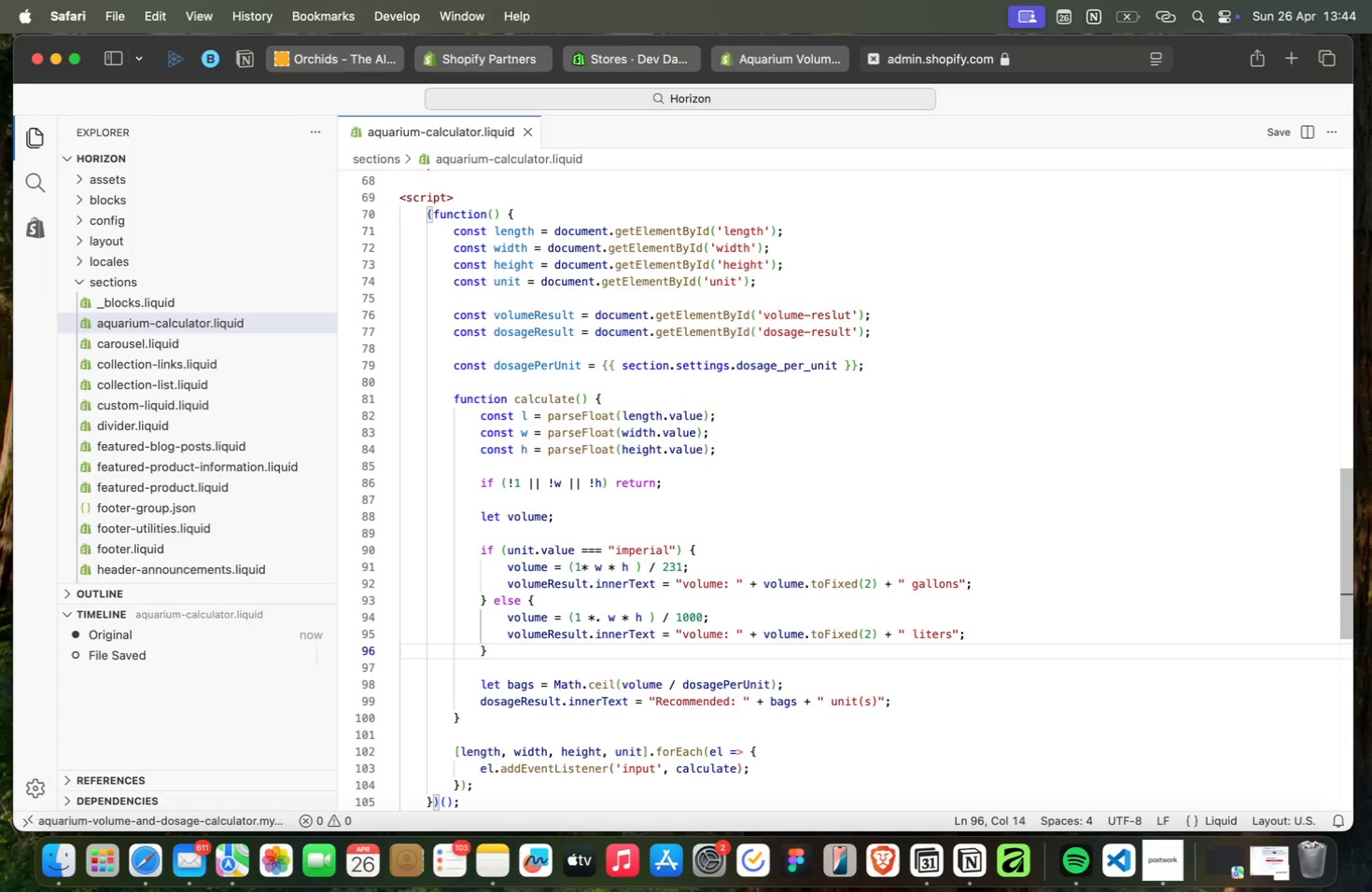 
key(ArrowUp)
 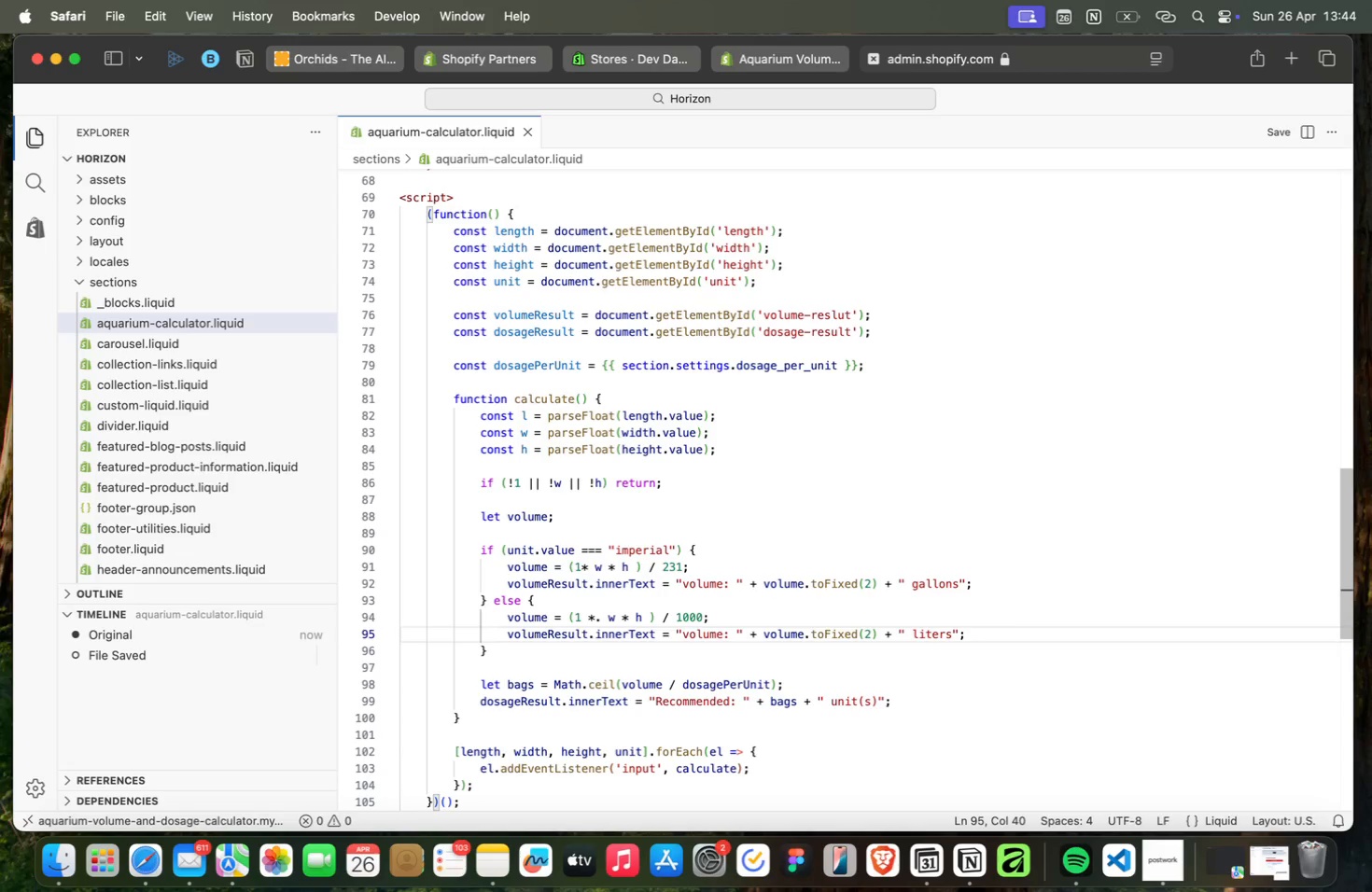 
key(ArrowUp)
 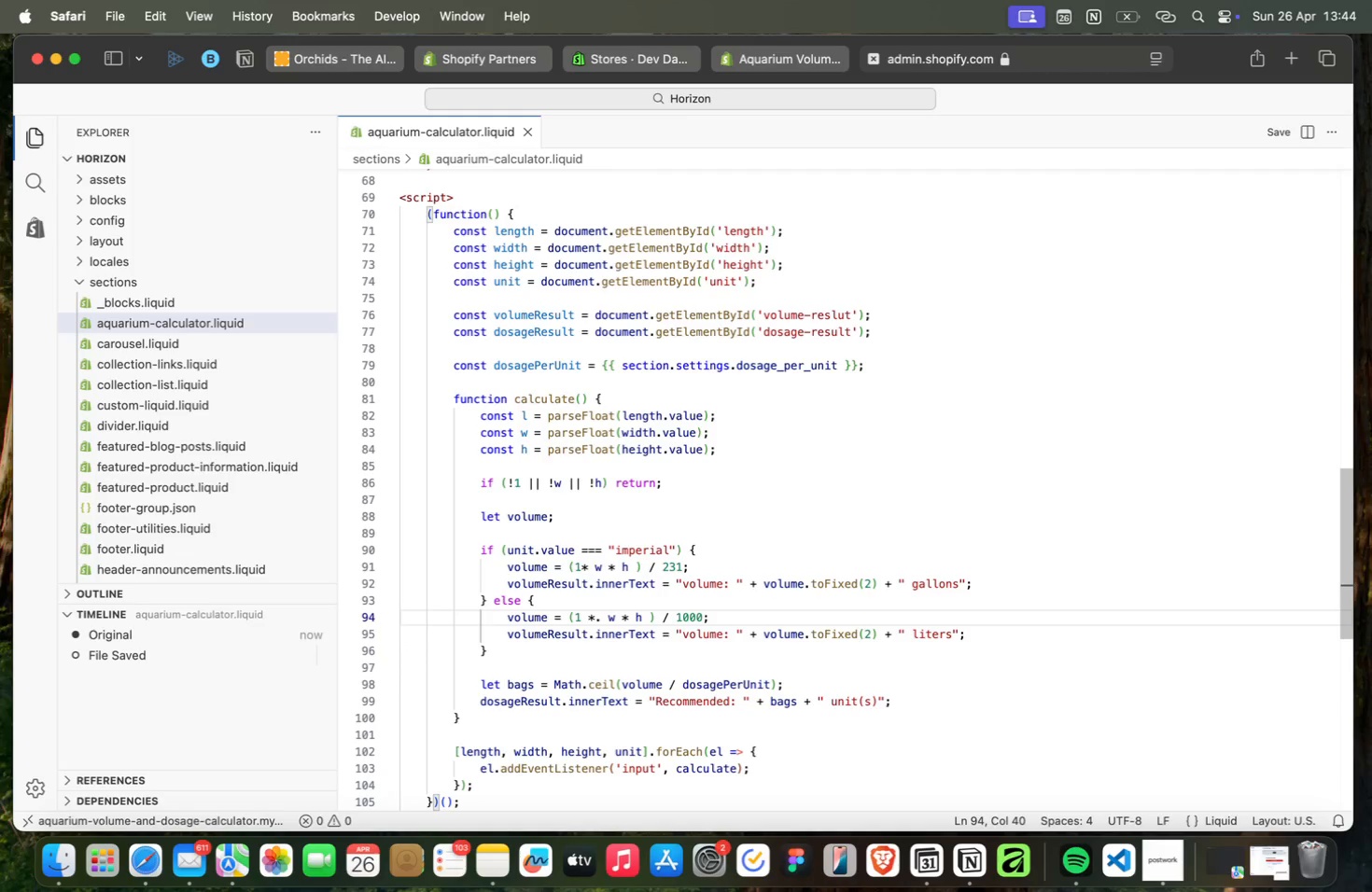 
key(ArrowDown)
 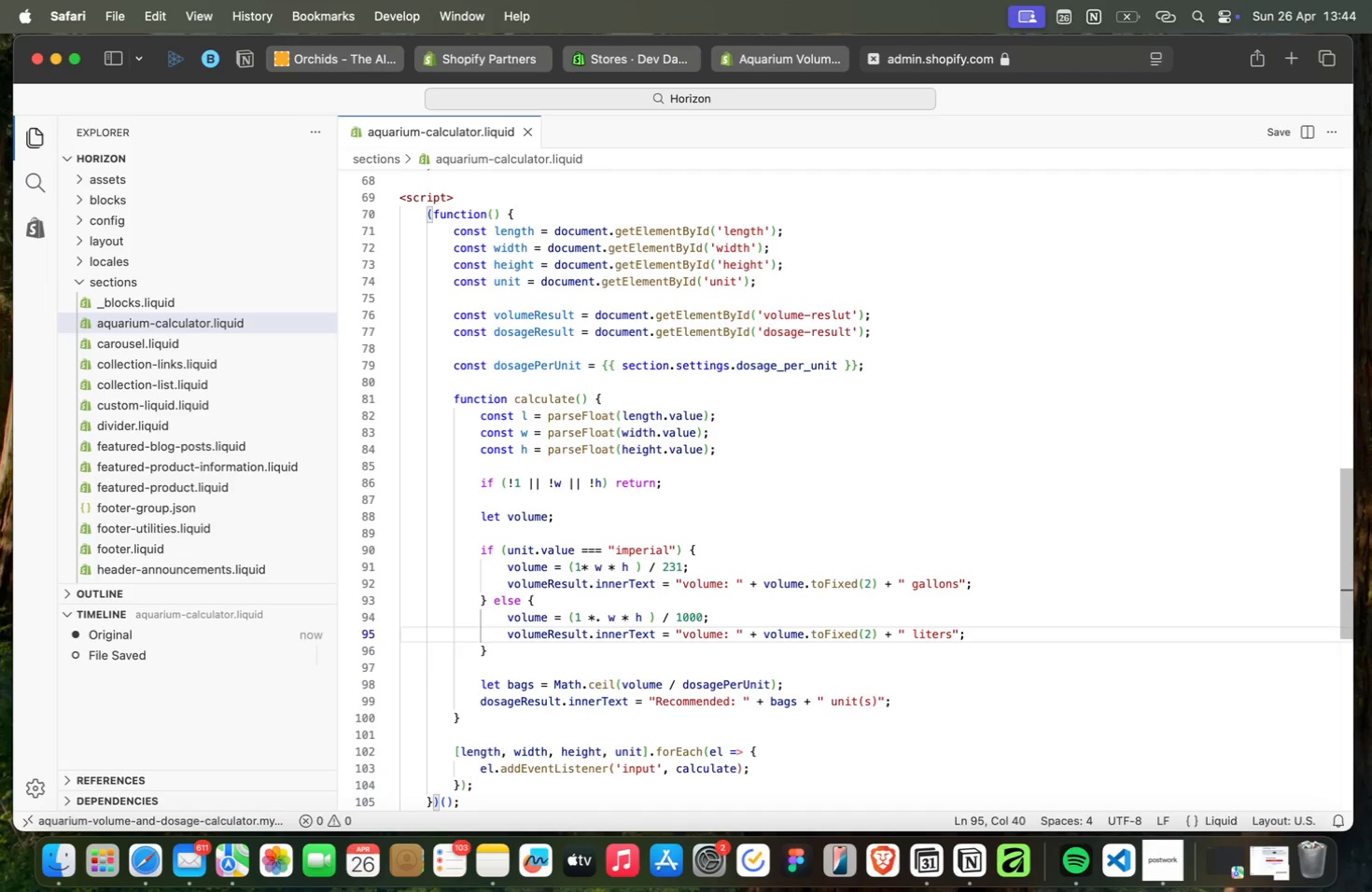 
key(ArrowUp)
 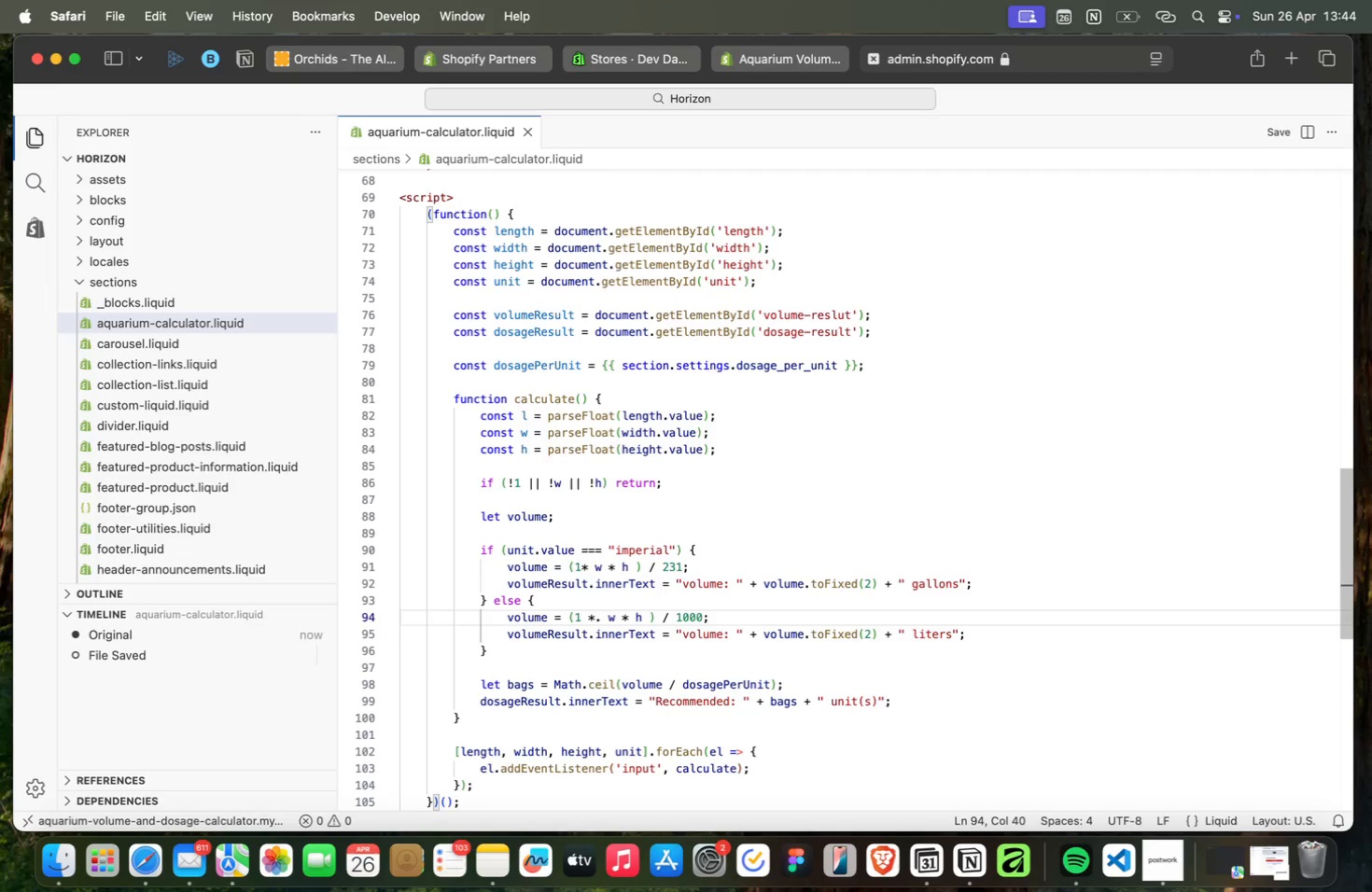 
key(ArrowUp)
 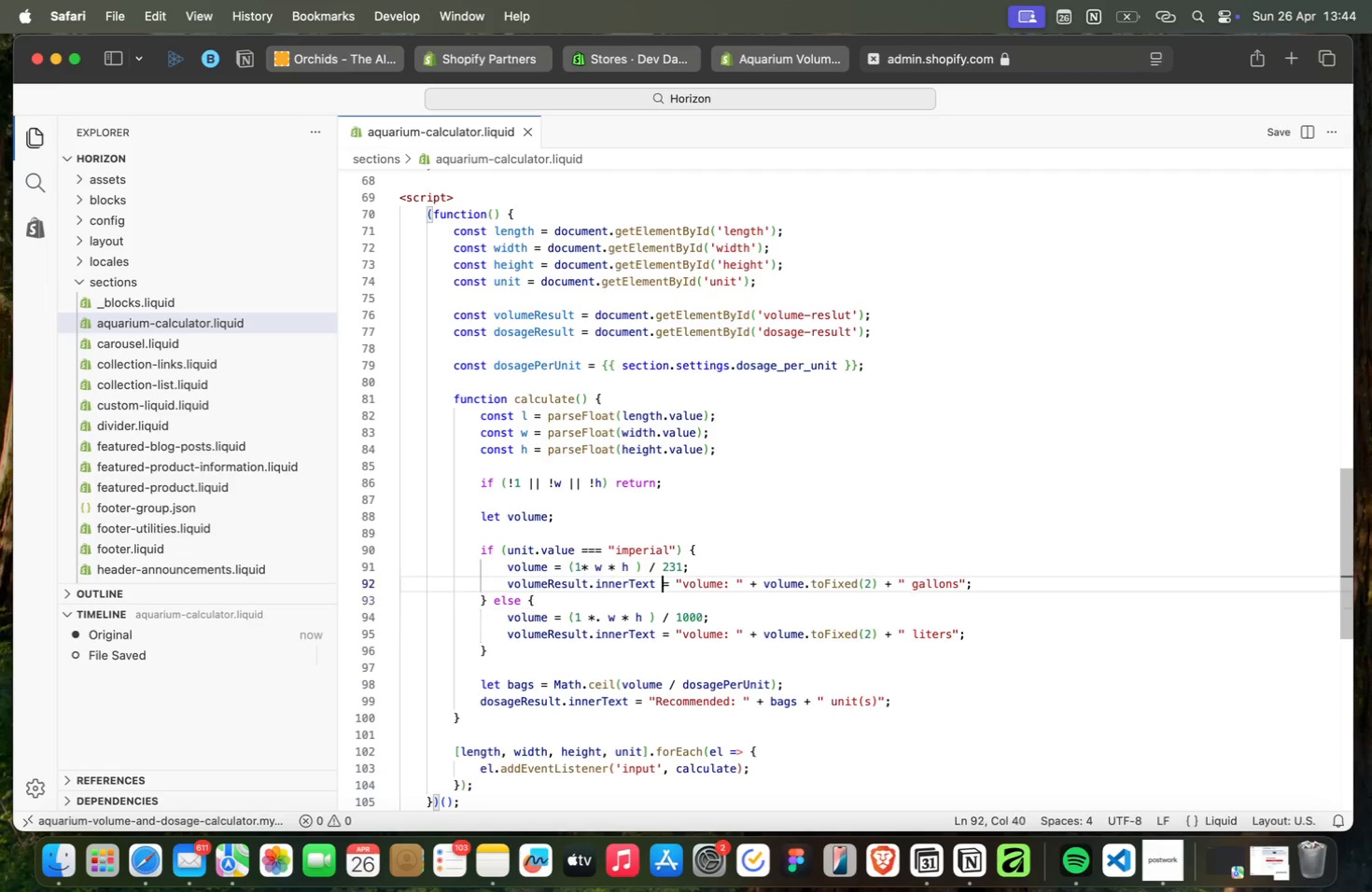 
key(ArrowUp)
 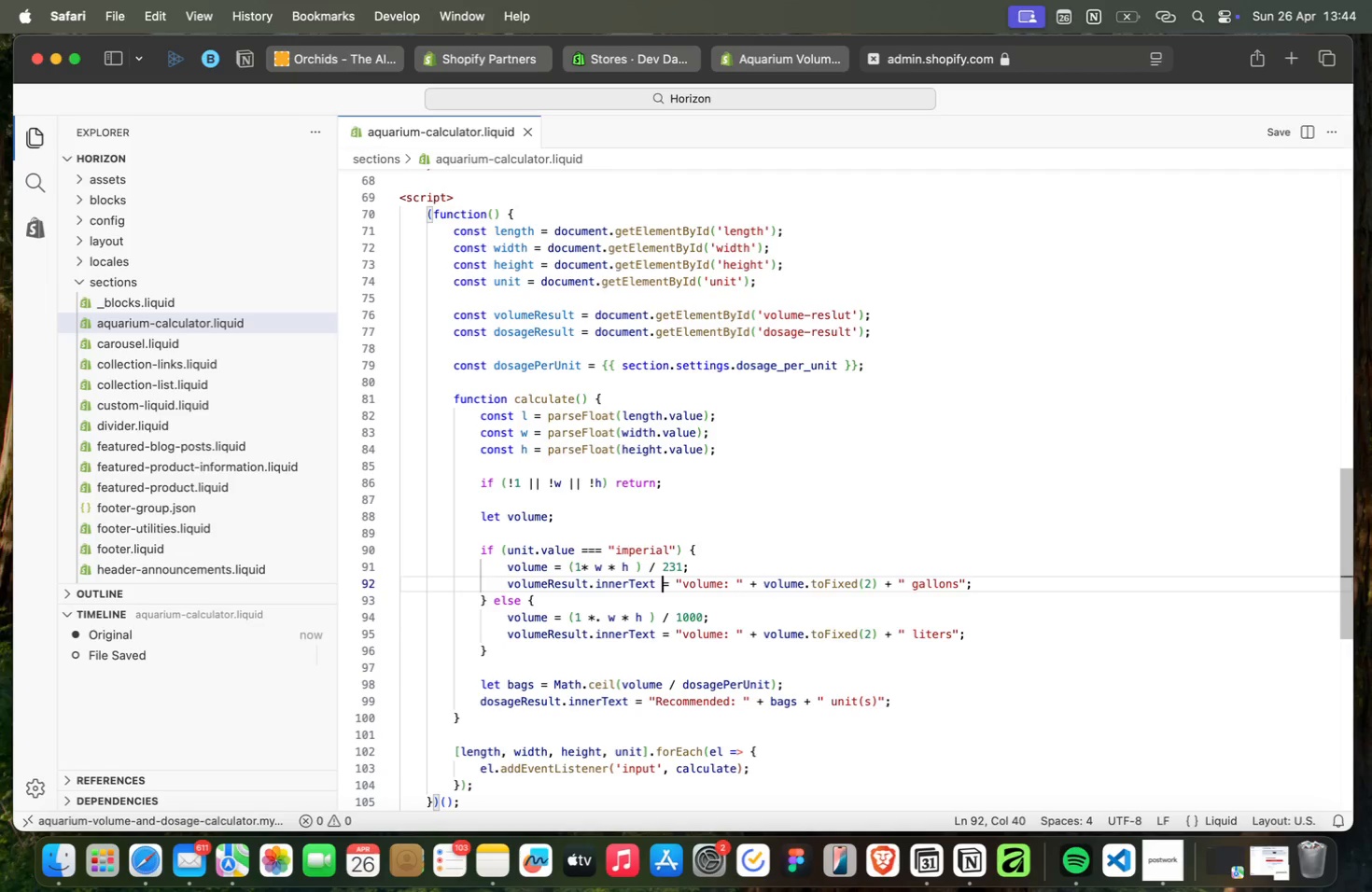 
key(ArrowUp)
 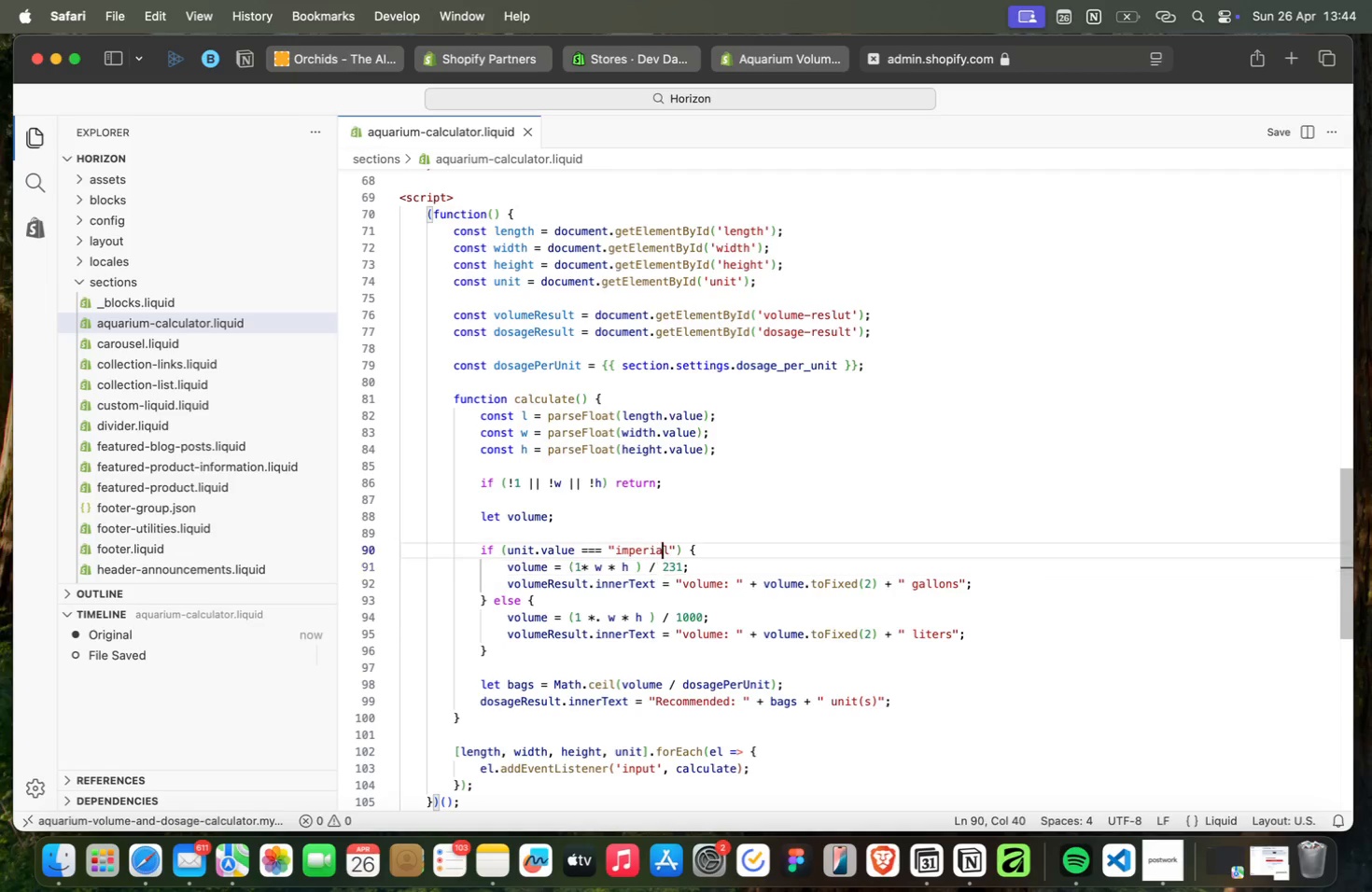 
key(ArrowUp)
 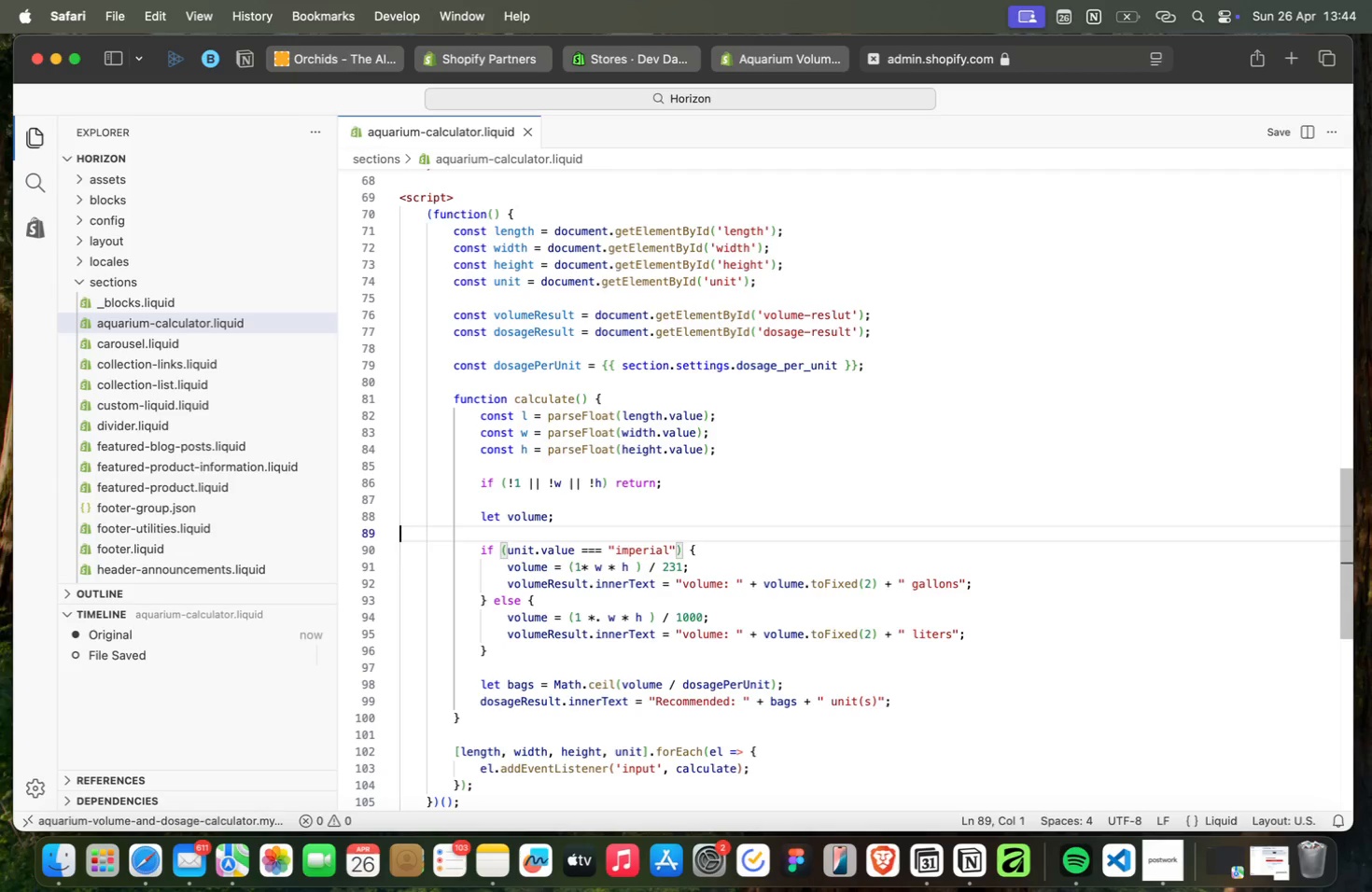 
key(ArrowUp)
 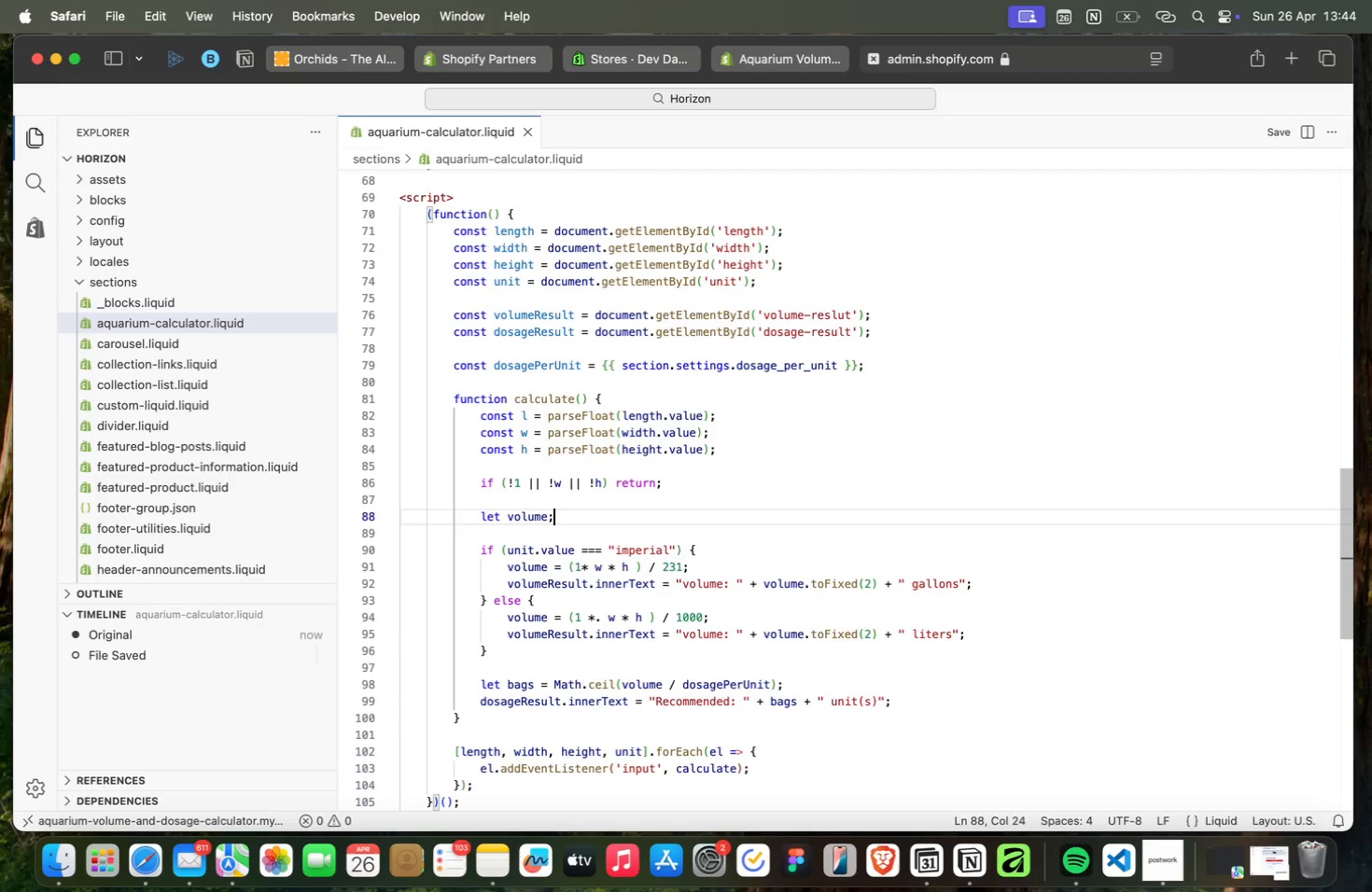 
key(ArrowUp)
 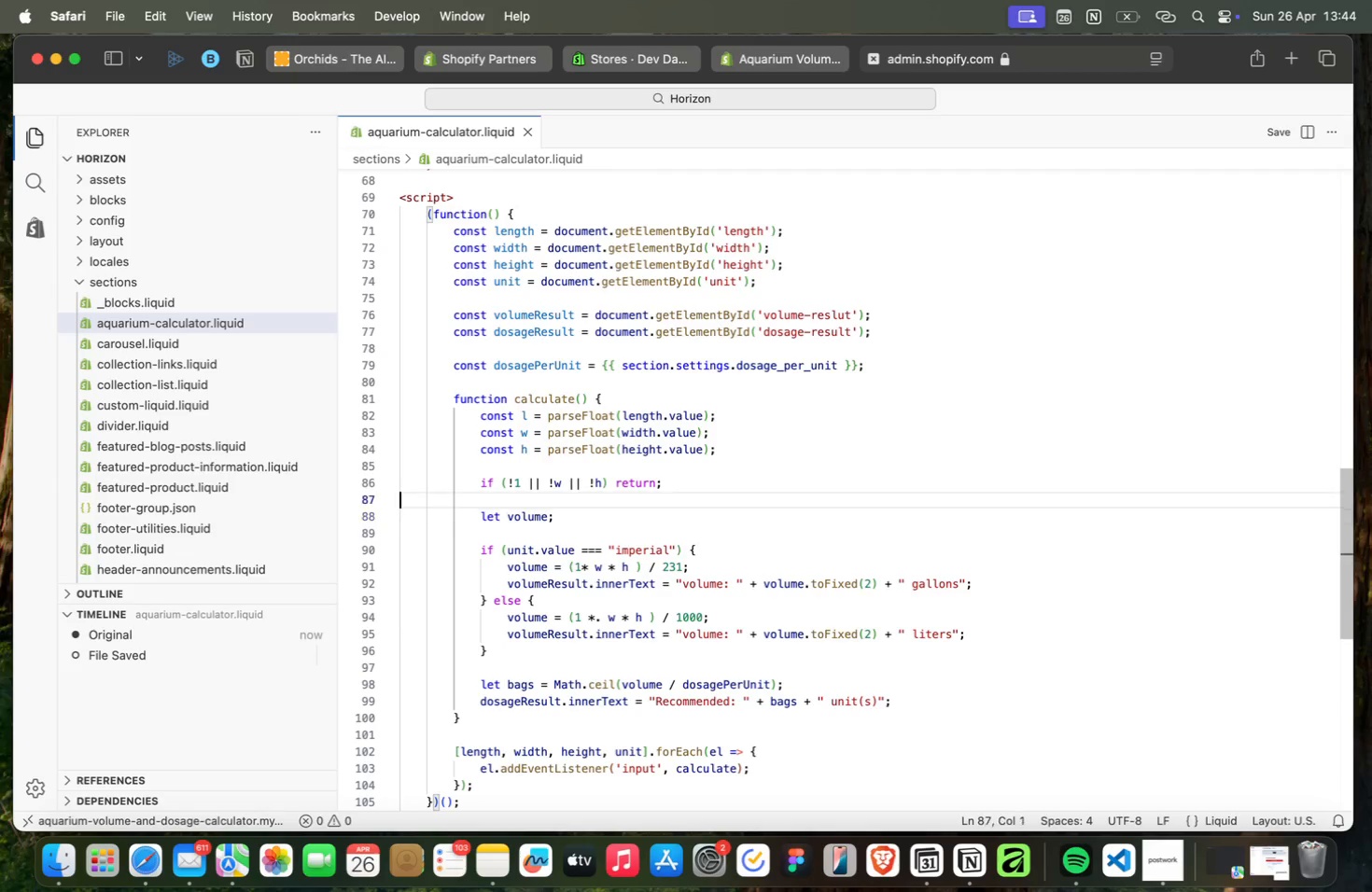 
key(ArrowUp)
 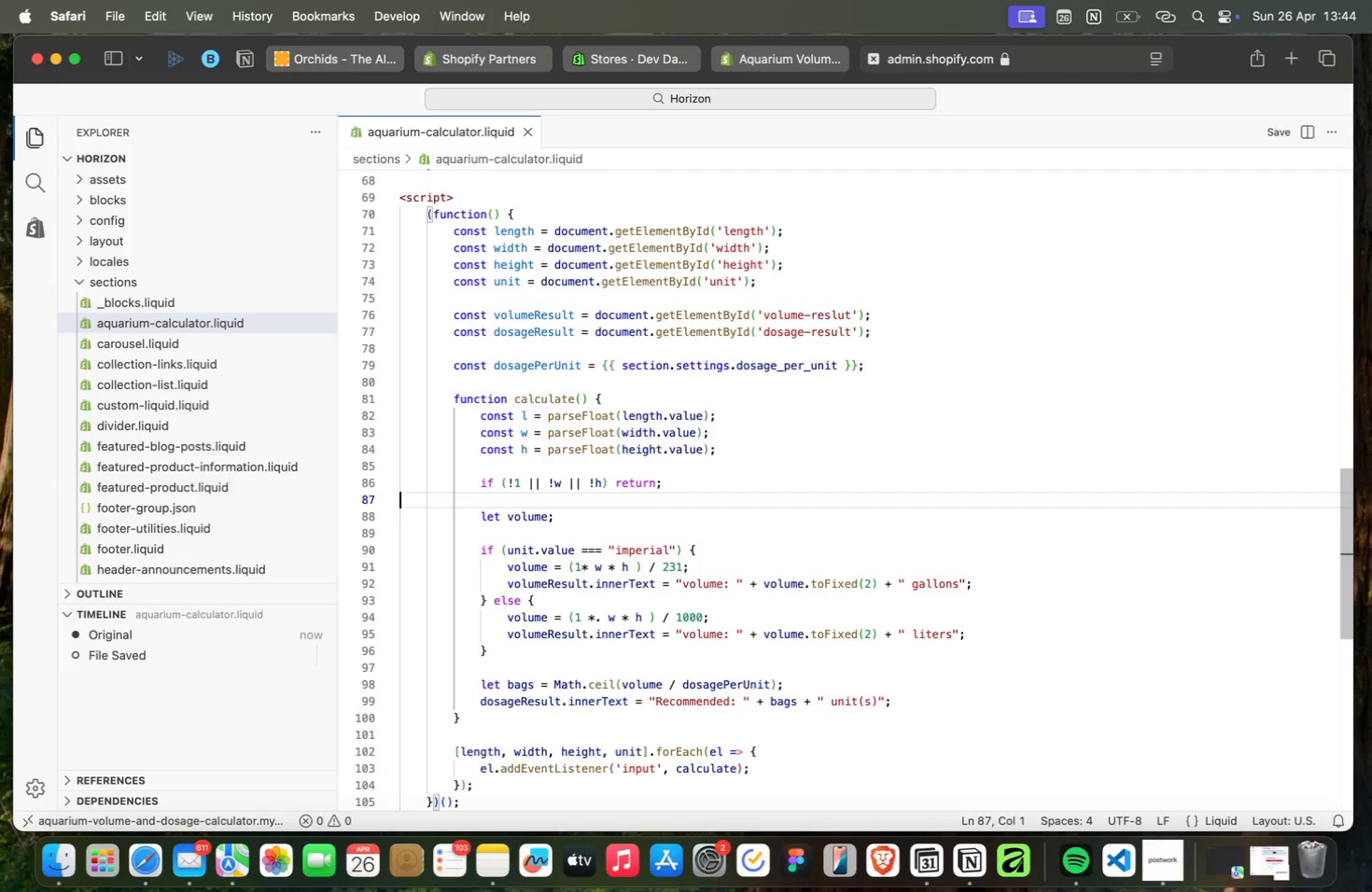 
key(ArrowUp)
 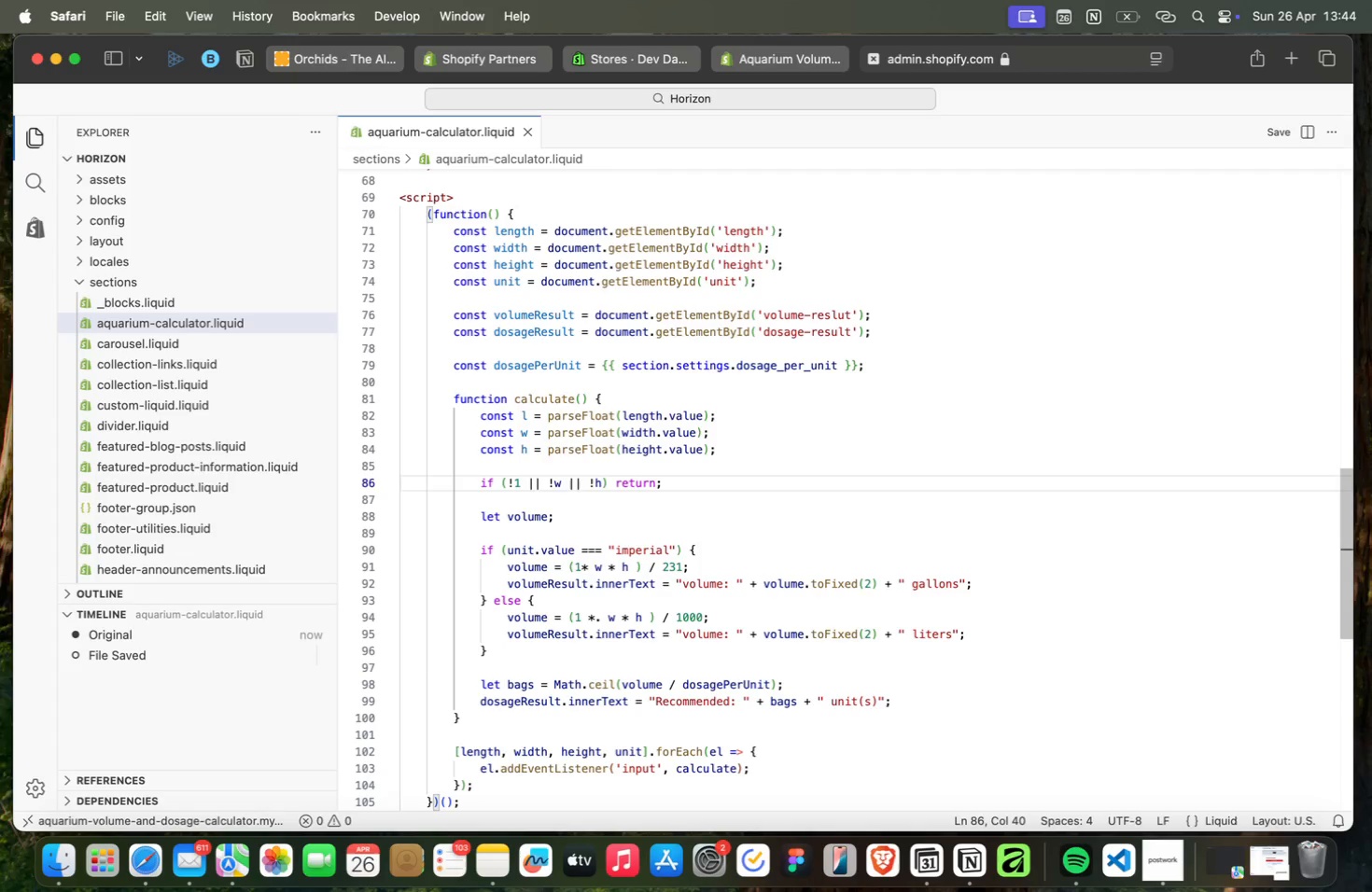 
key(ArrowUp)
 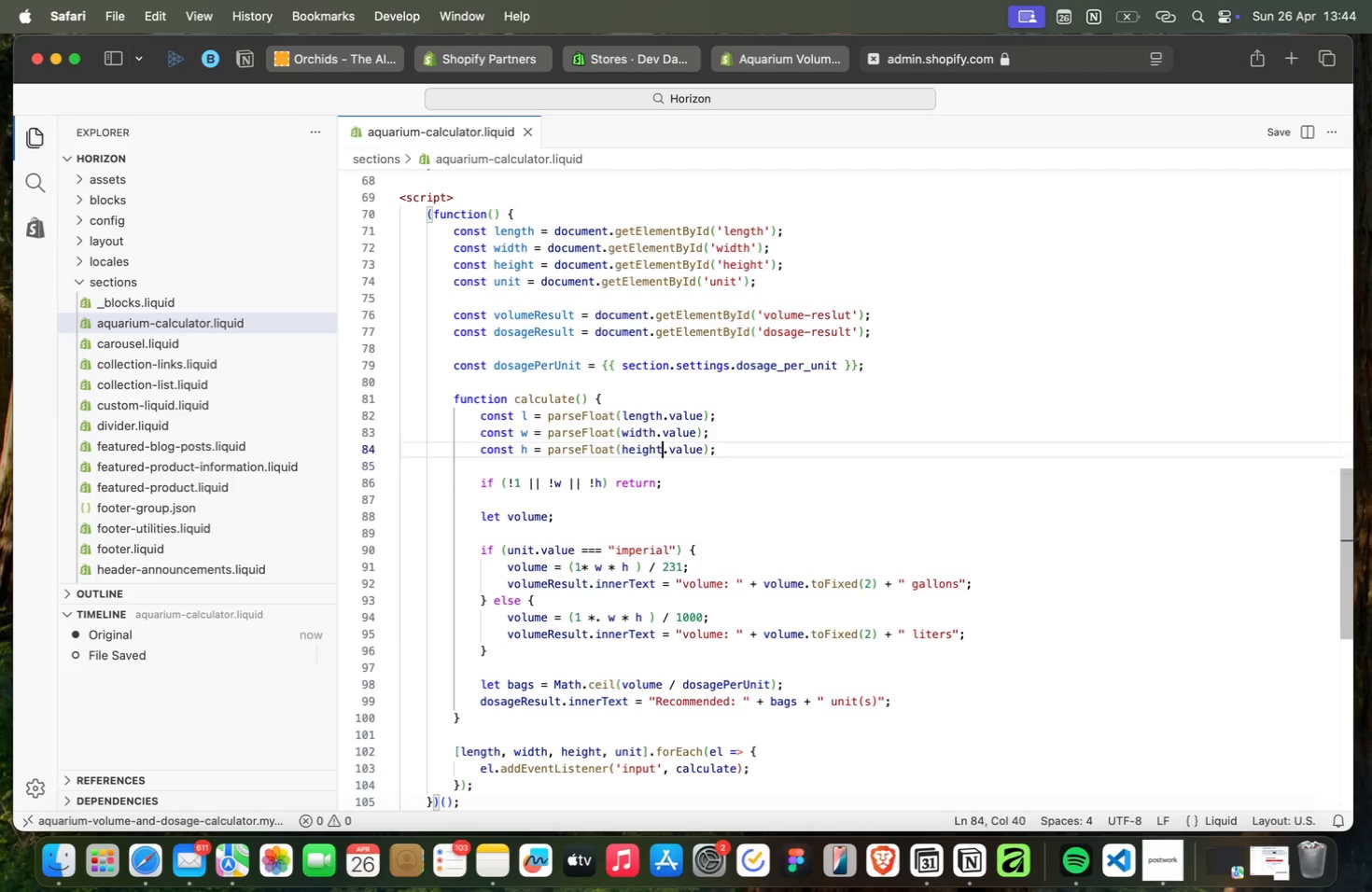 
key(ArrowUp)
 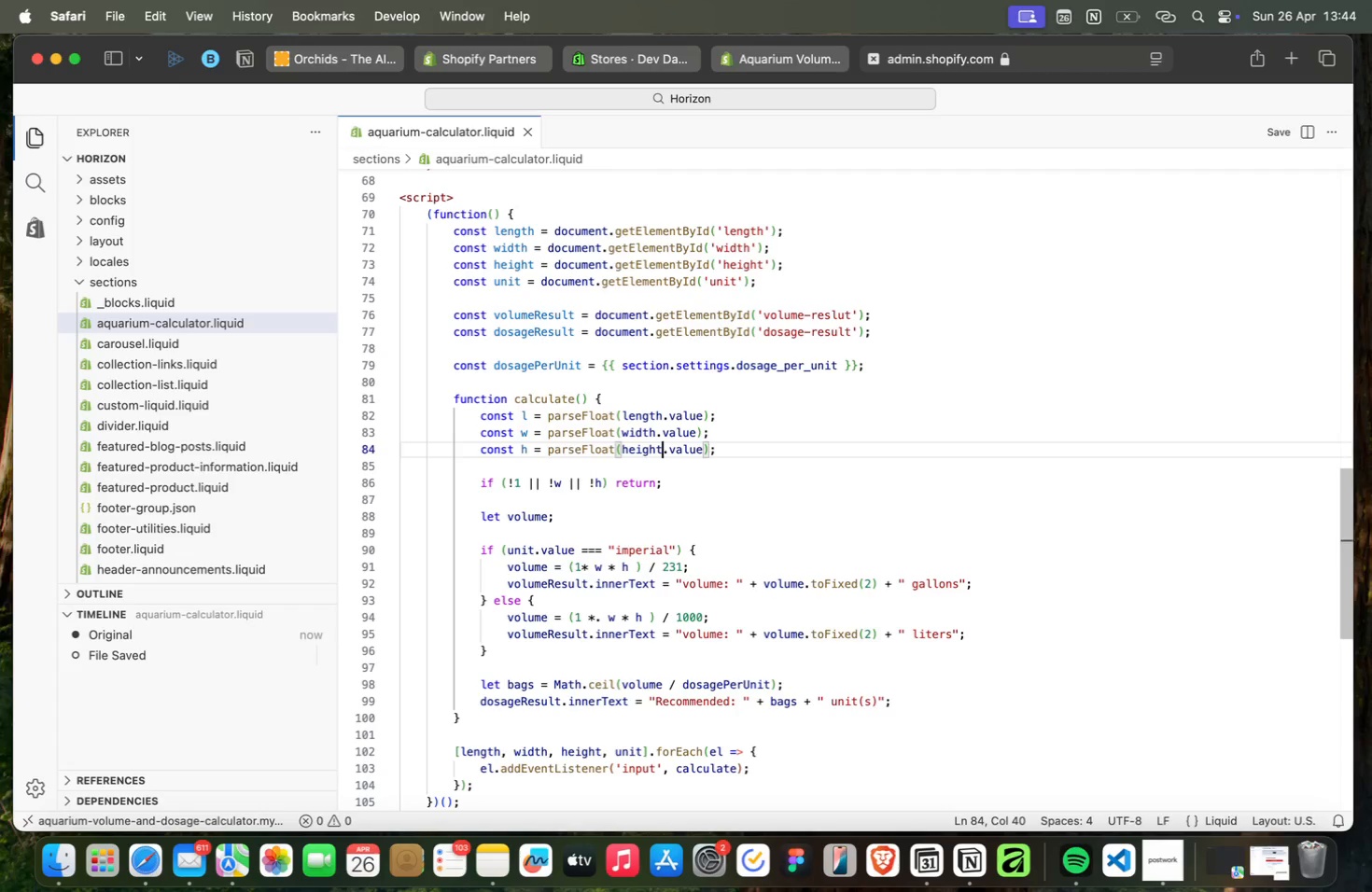 
key(ArrowUp)
 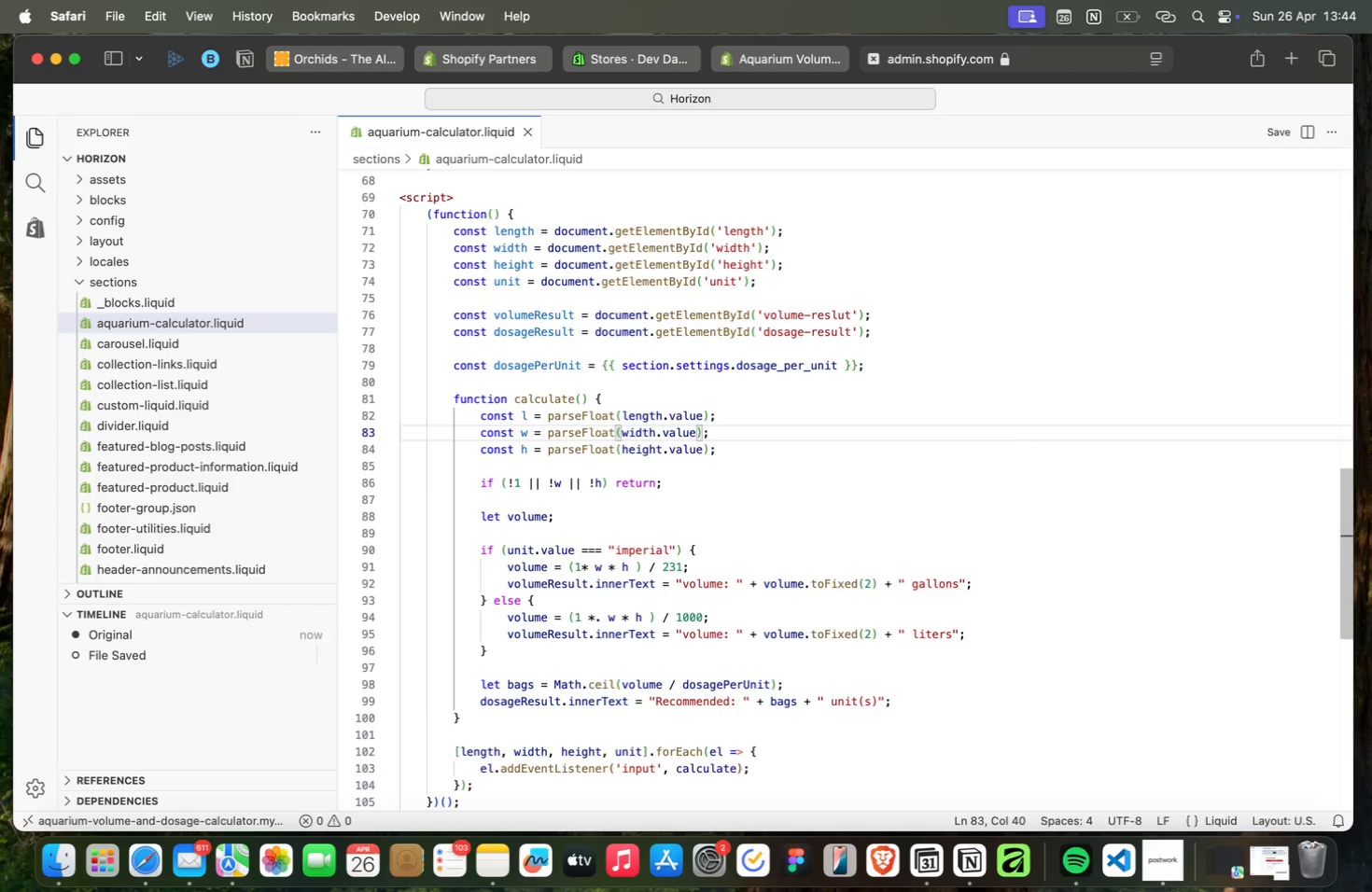 
key(ArrowUp)
 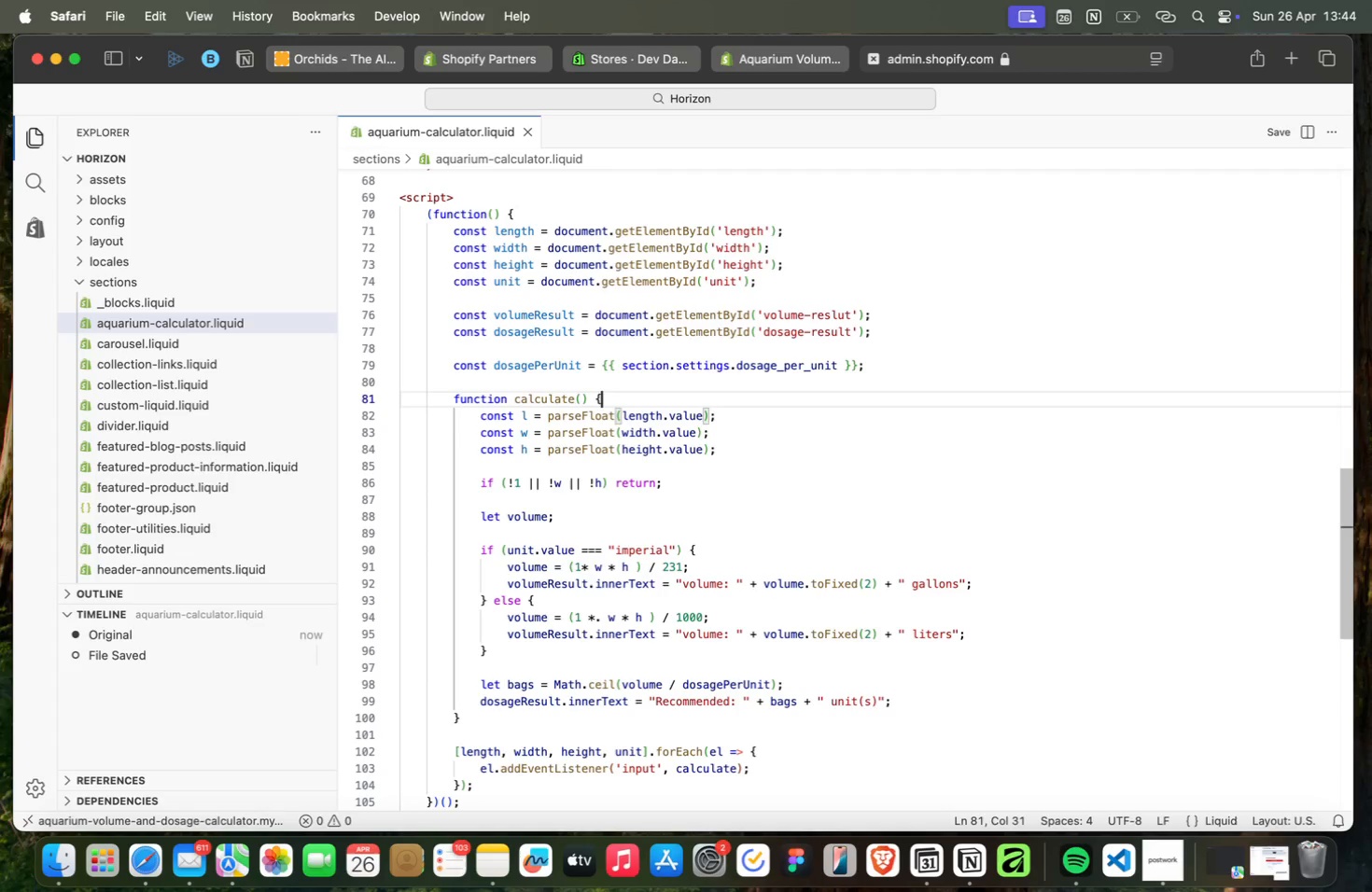 
key(ArrowUp)
 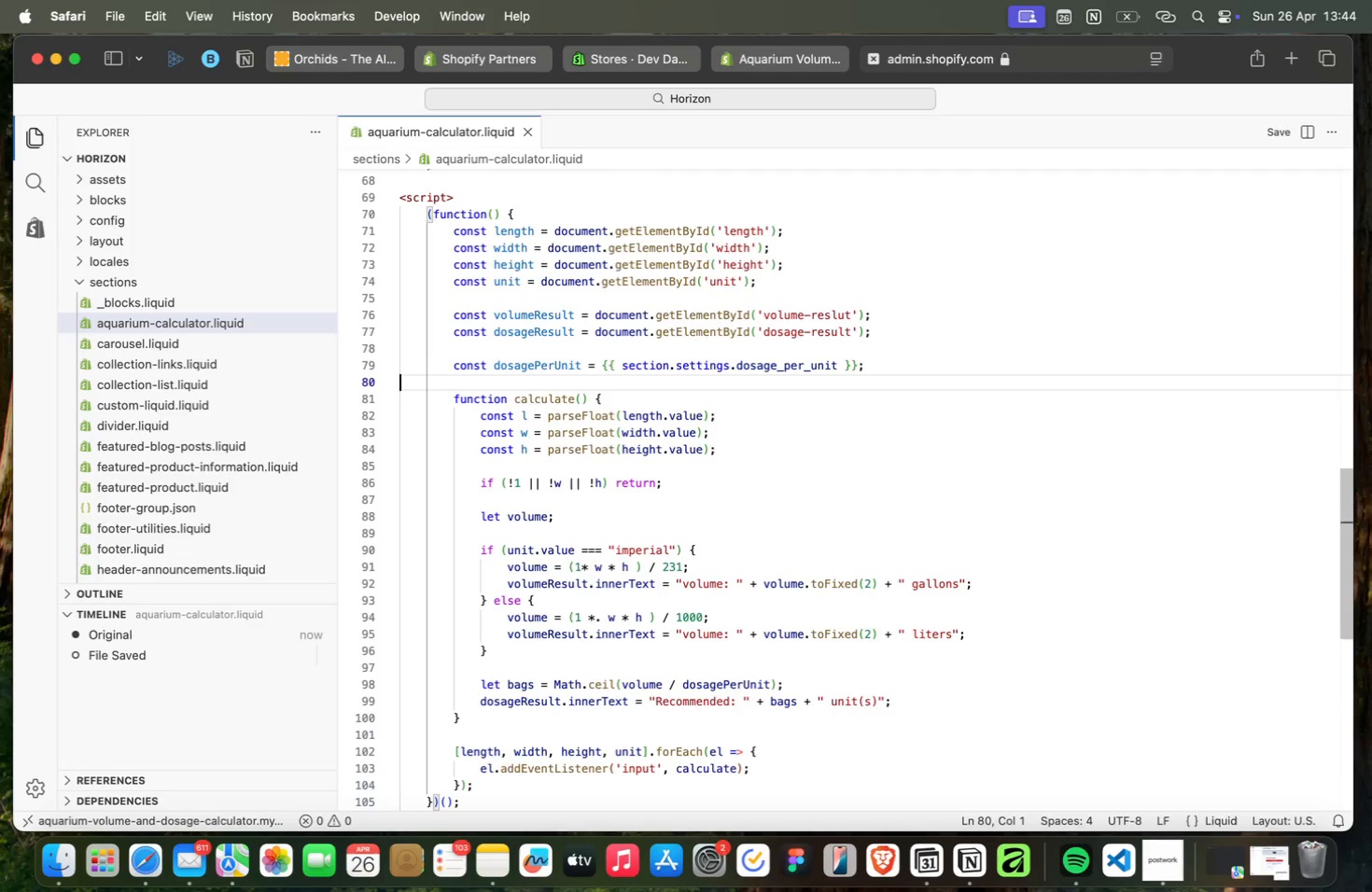 
key(ArrowUp)
 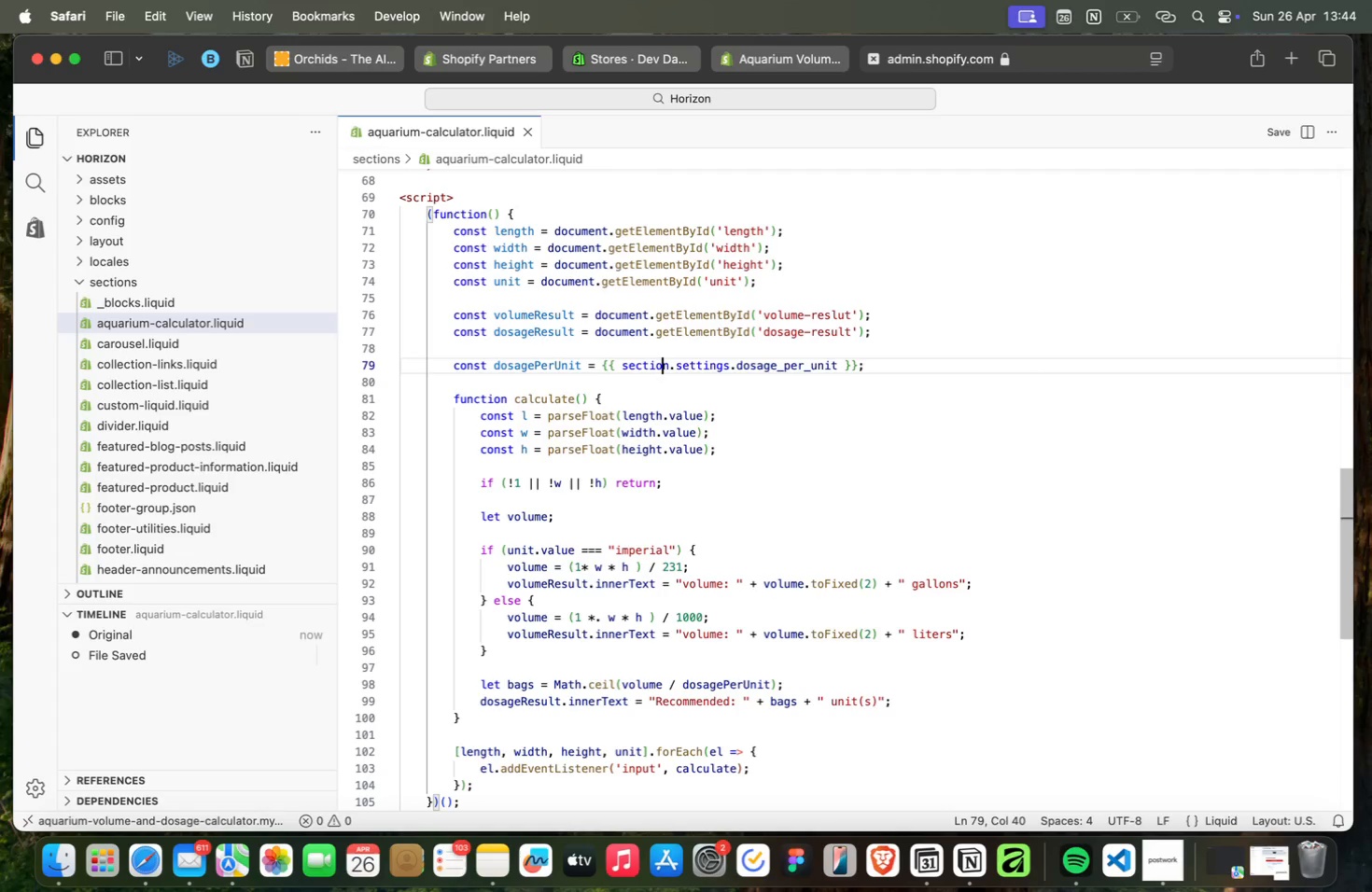 
key(ArrowUp)
 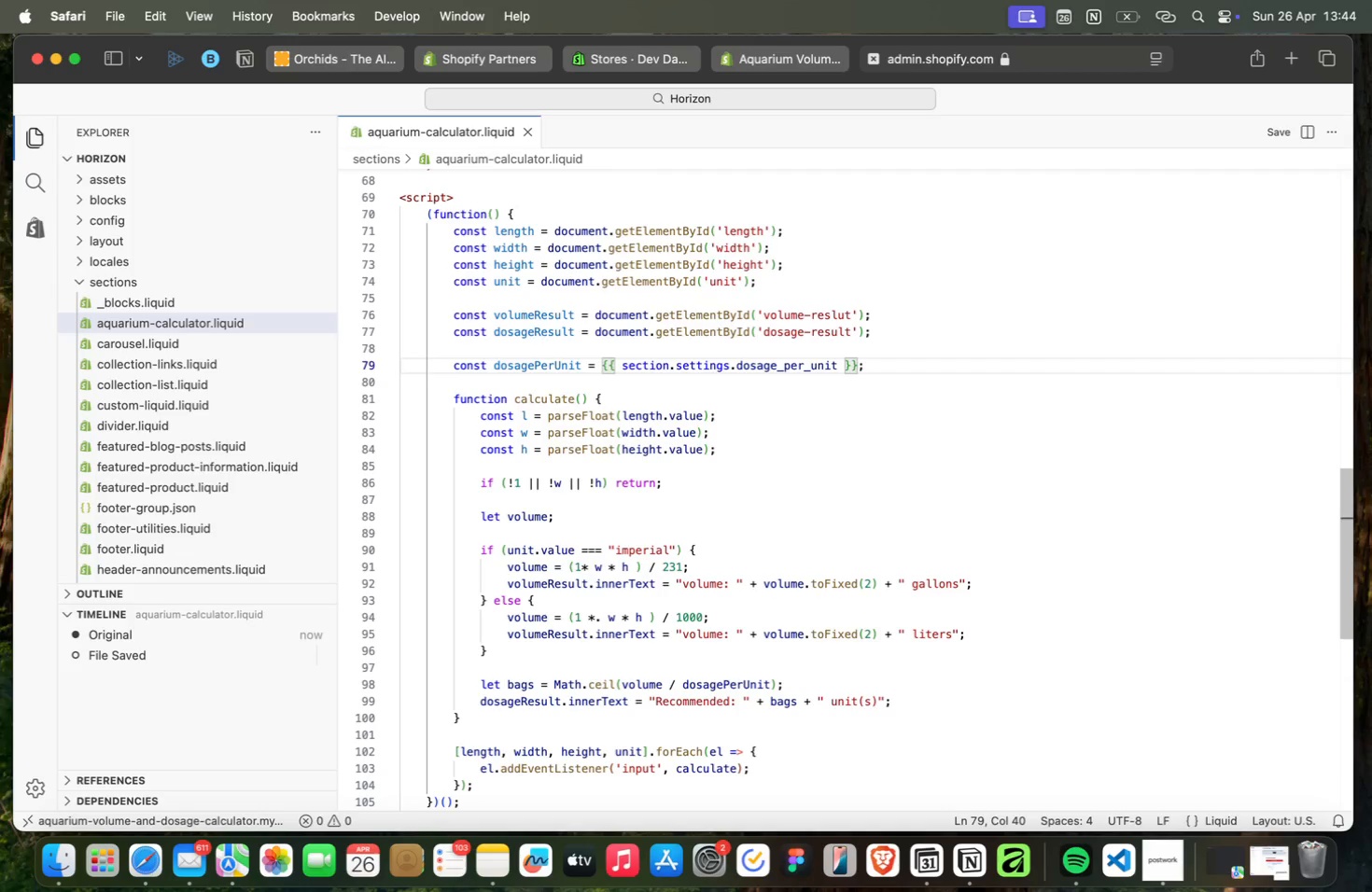 
key(ArrowDown)
 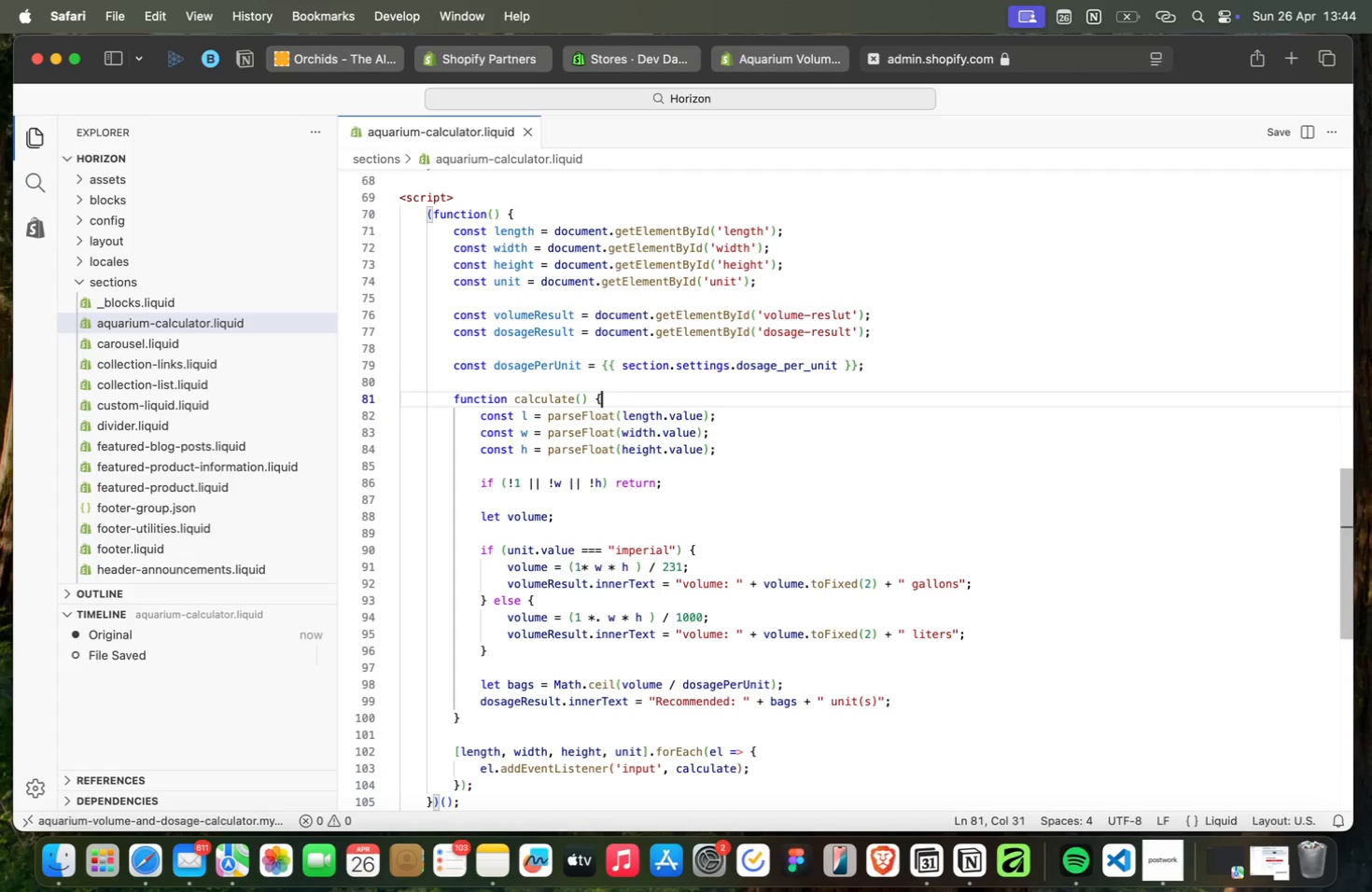 
key(ArrowDown)
 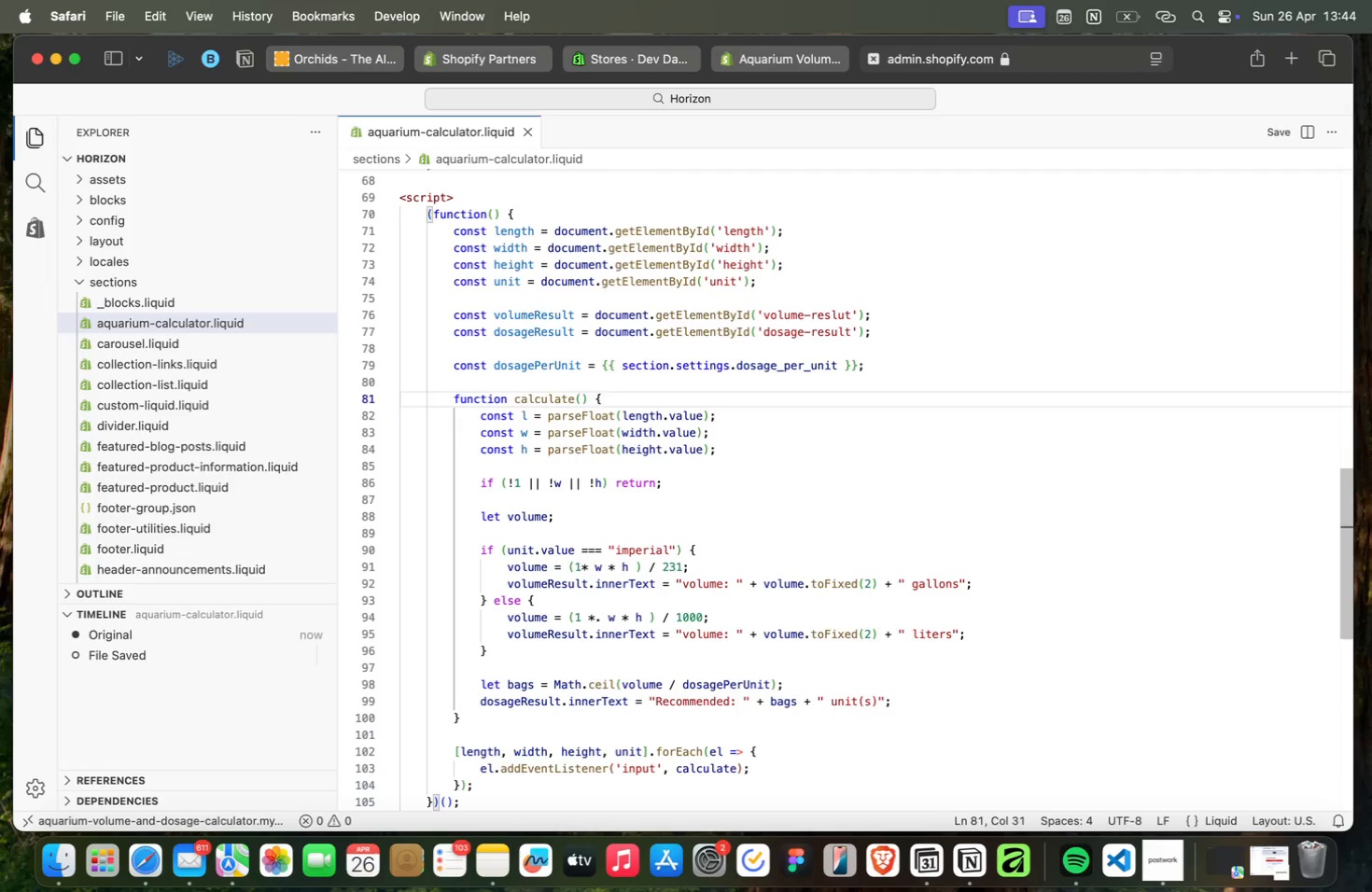 
key(ArrowDown)
 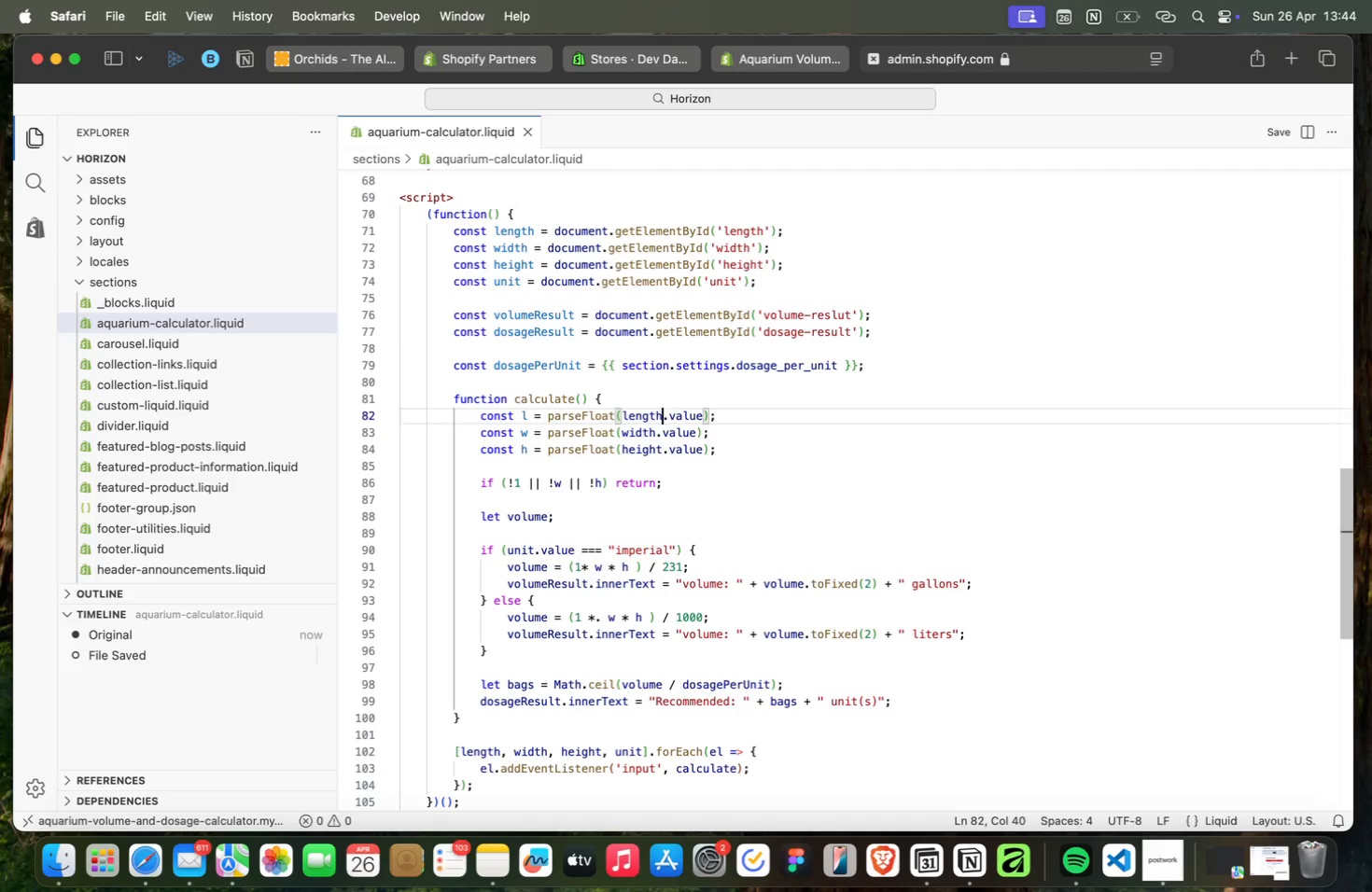 
key(ArrowDown)
 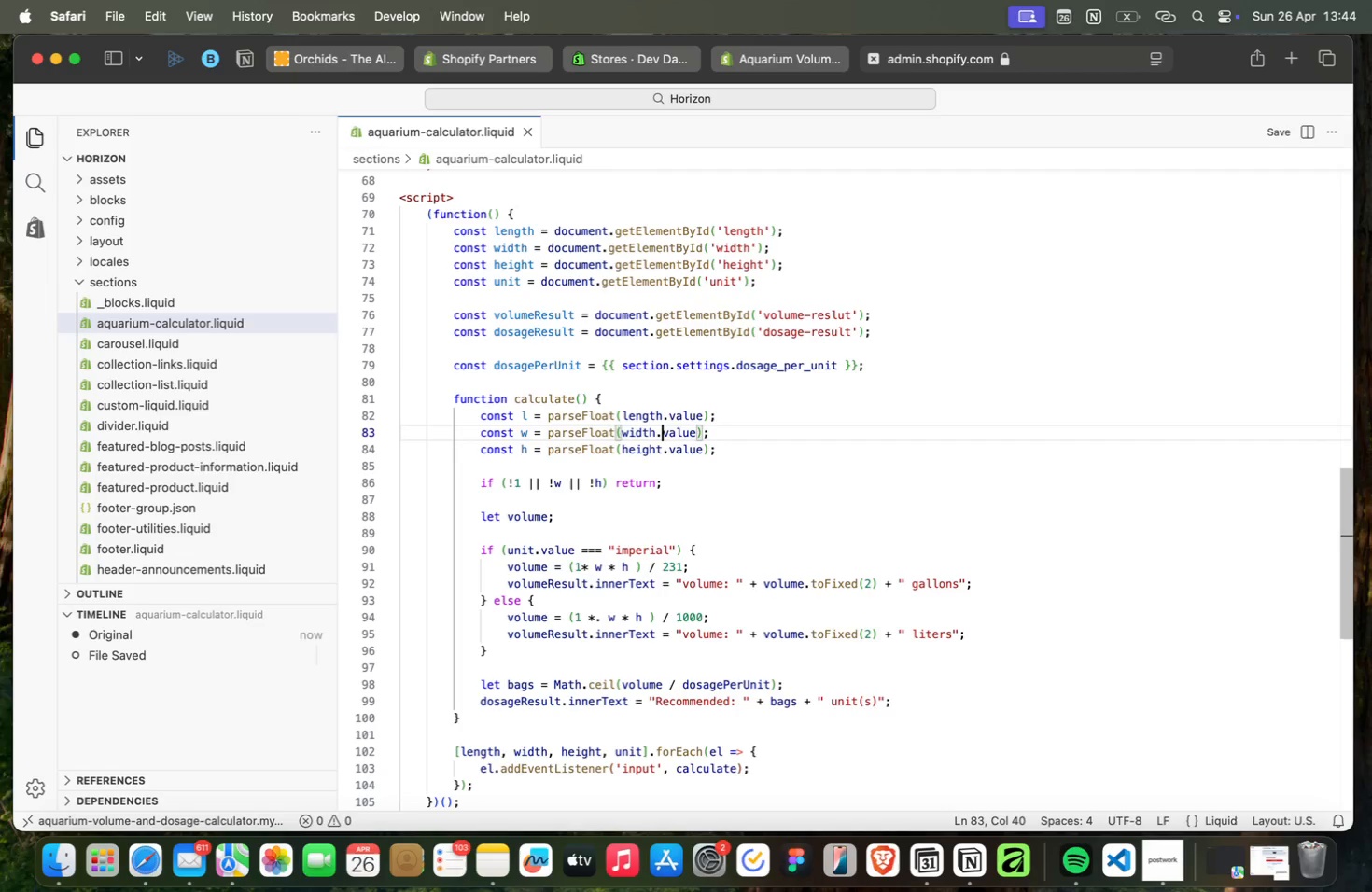 
key(ArrowDown)
 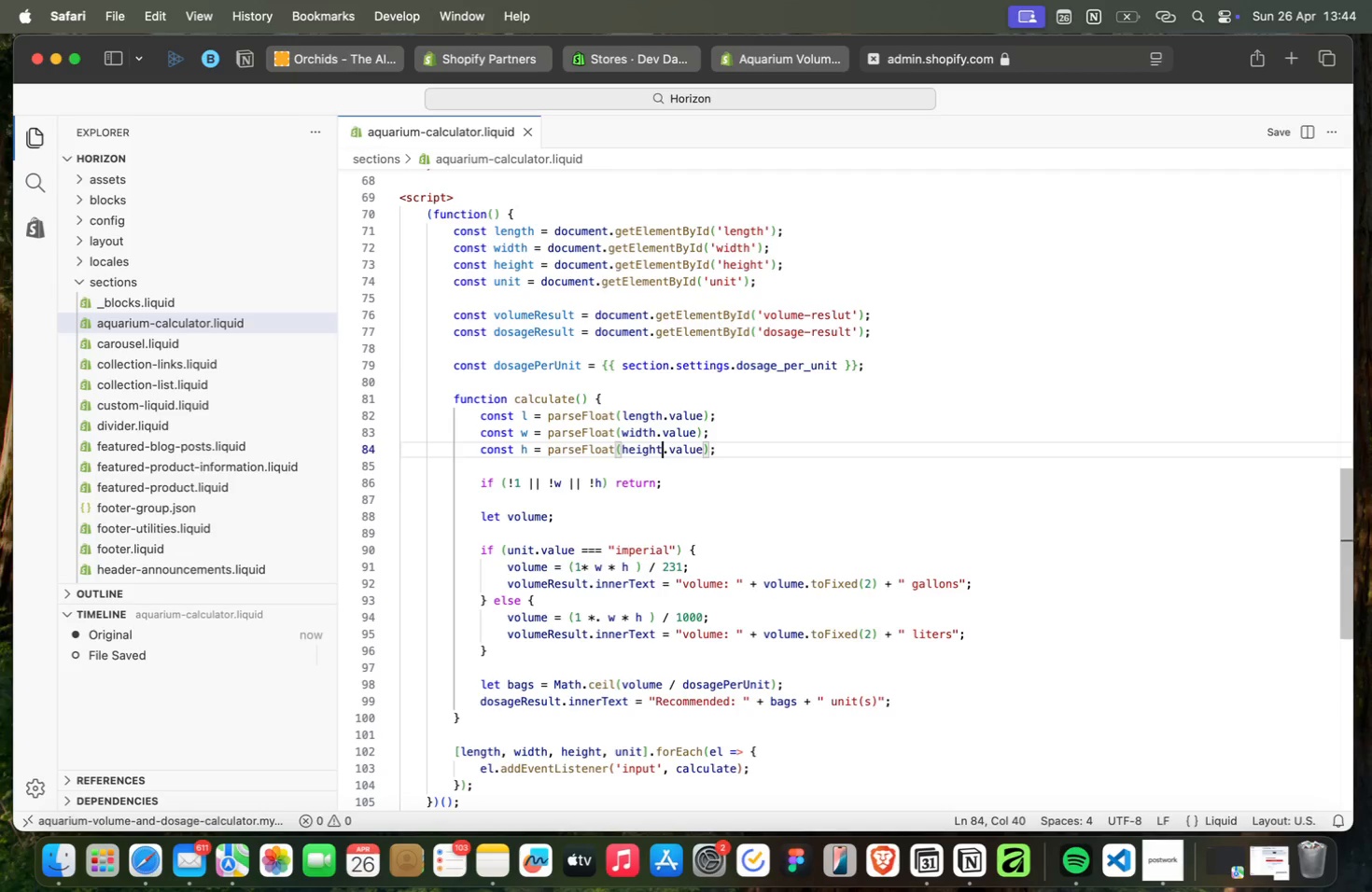 
key(ArrowDown)
 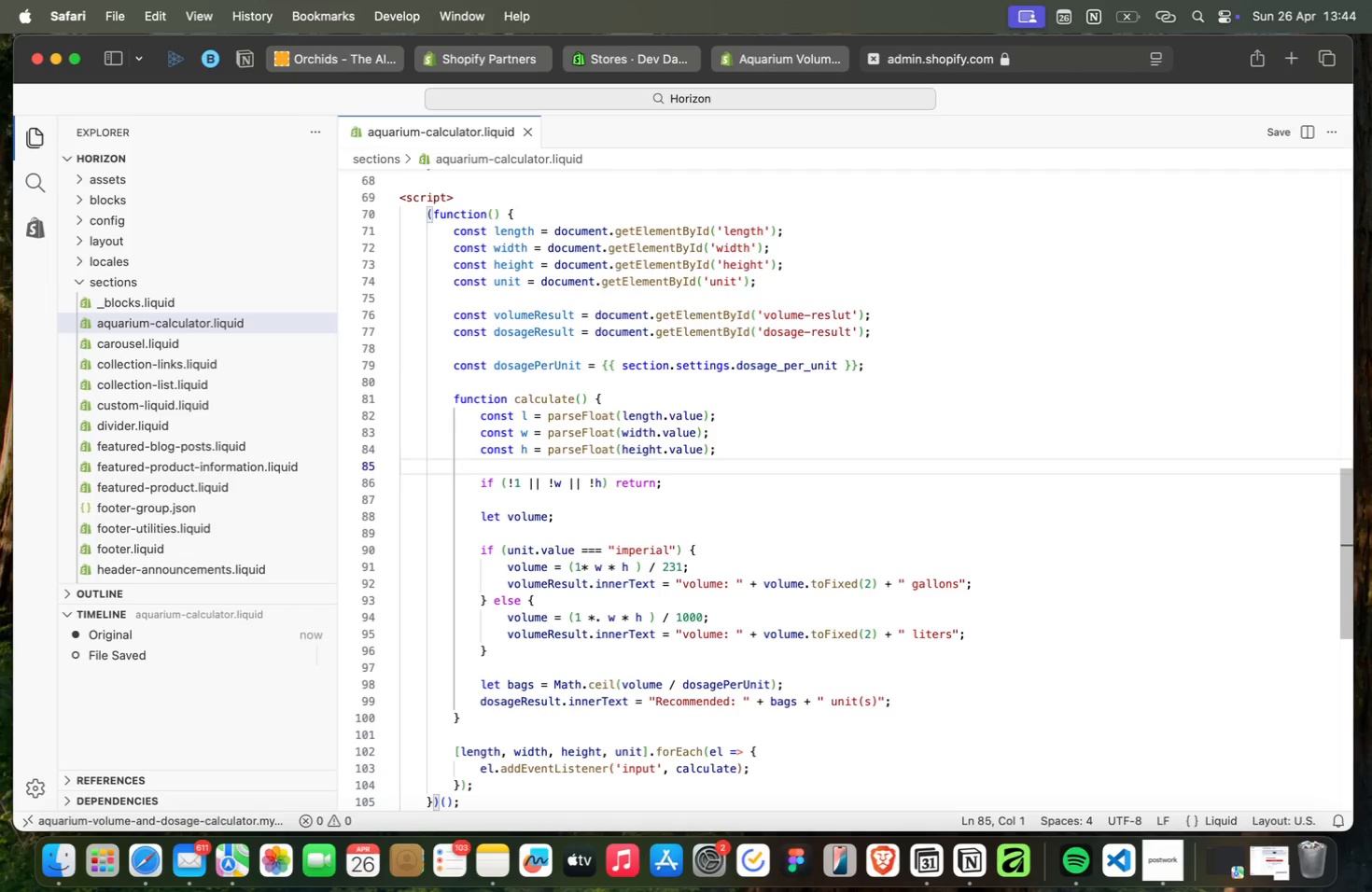 
key(ArrowUp)
 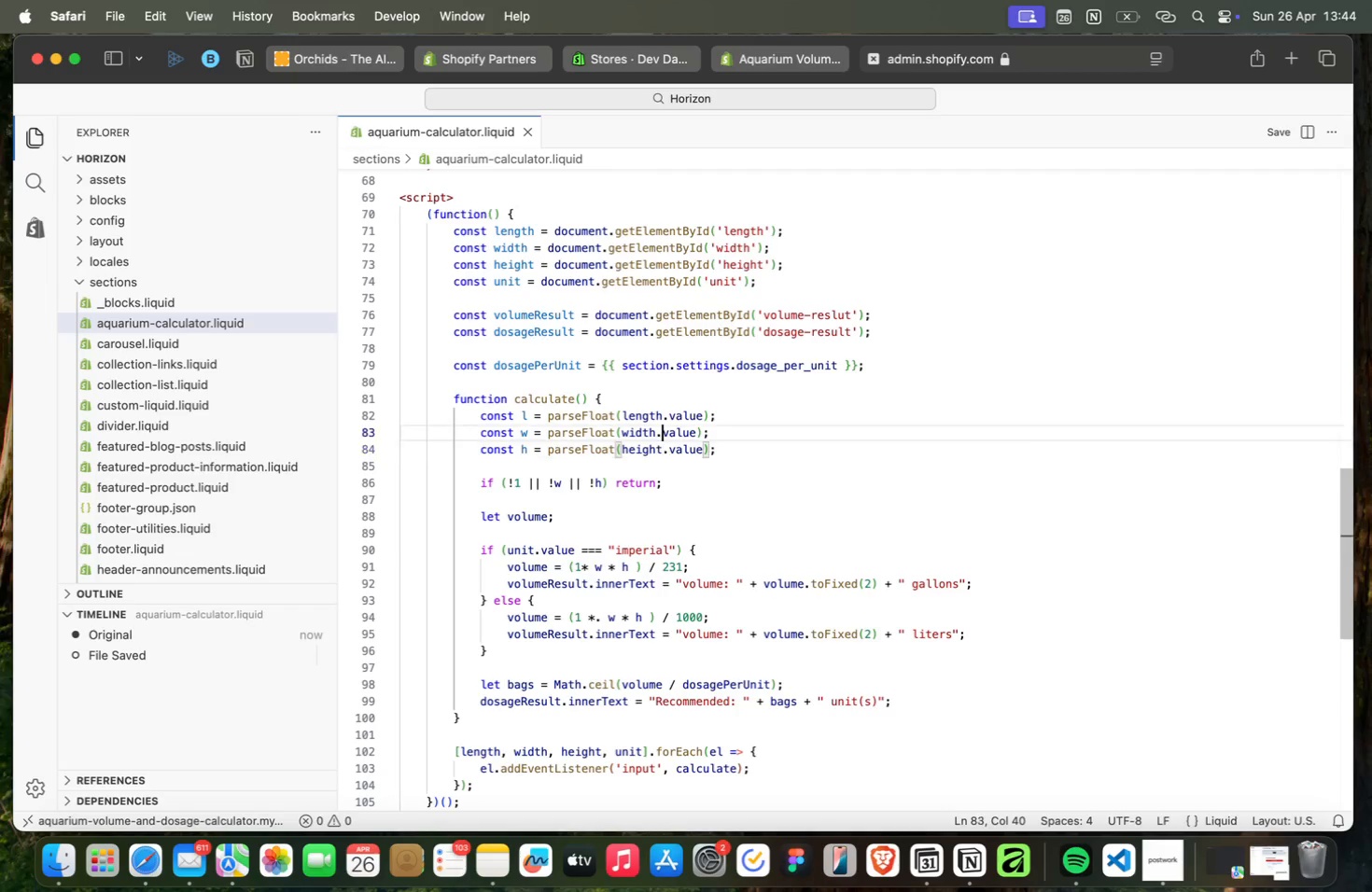 
key(ArrowUp)
 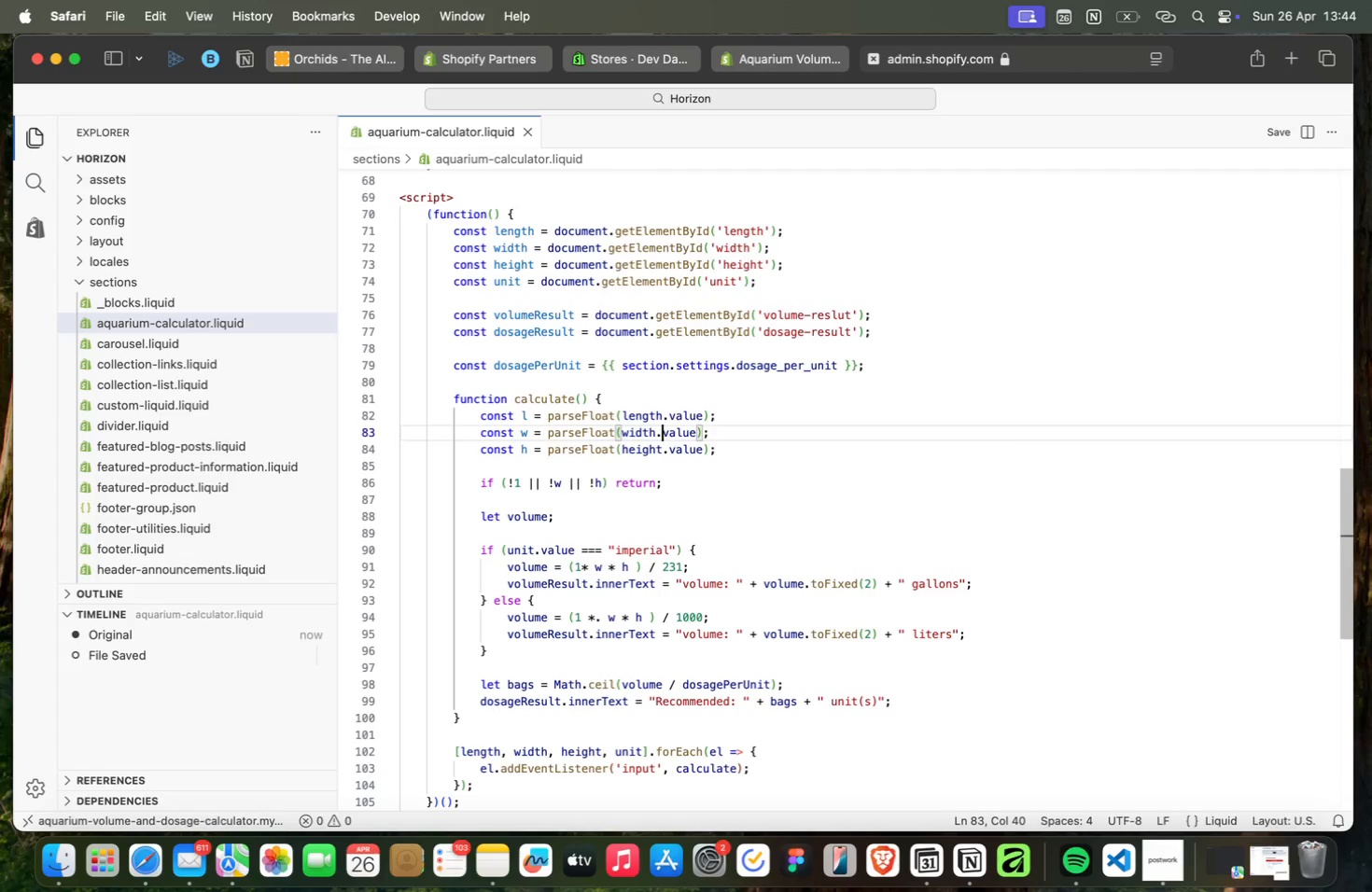 
key(ArrowUp)
 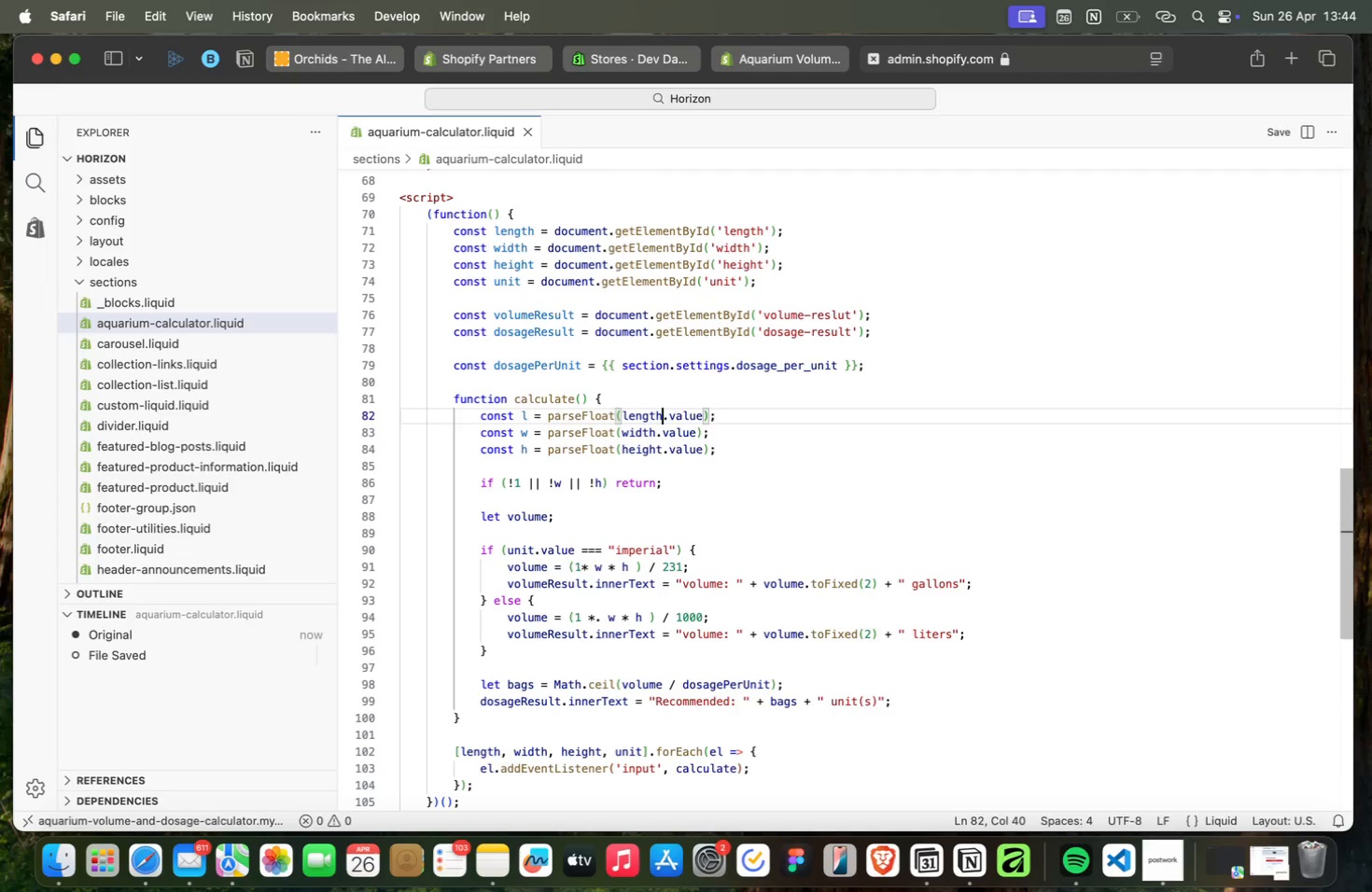 
key(ArrowUp)
 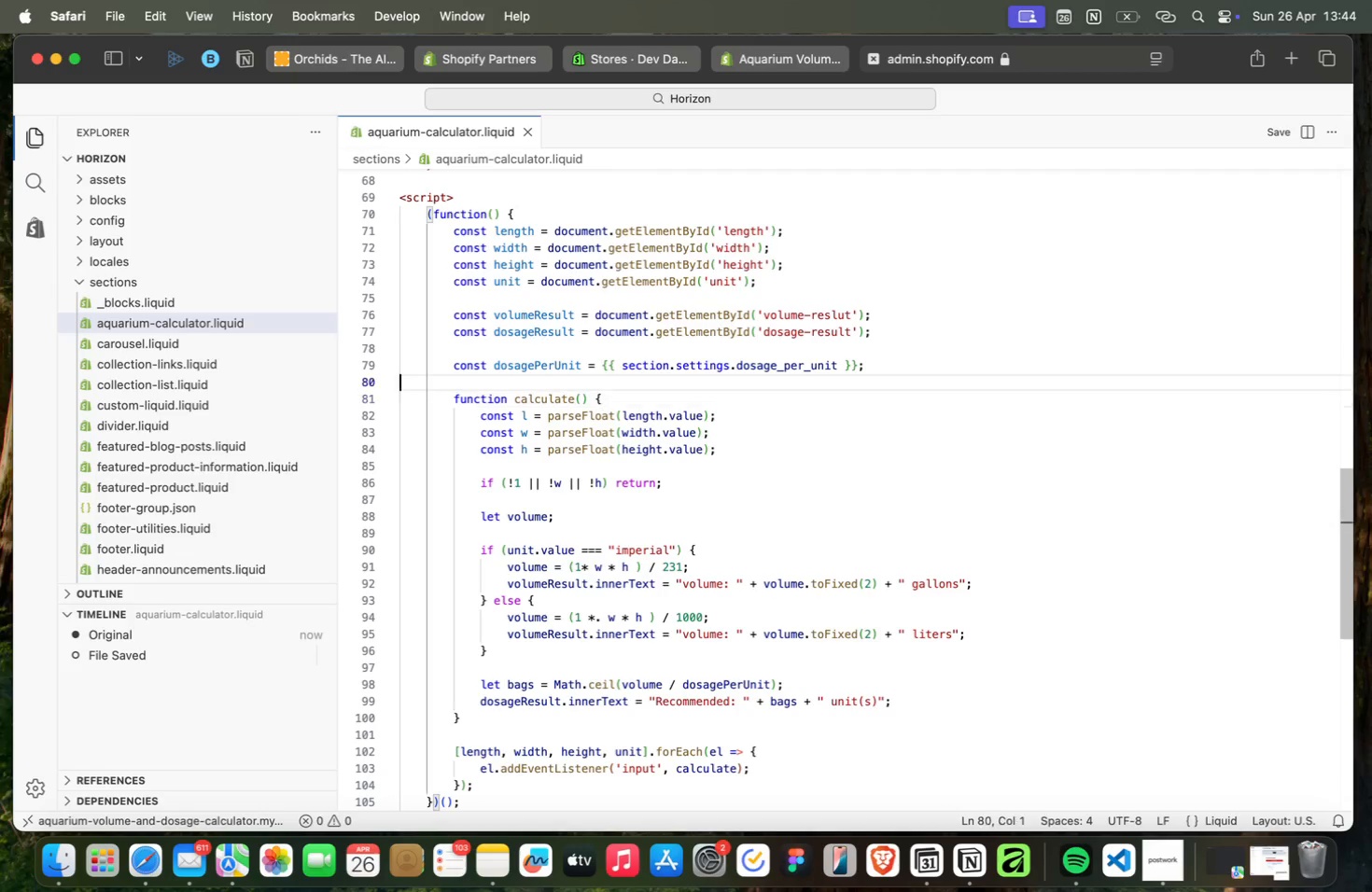 
key(ArrowUp)
 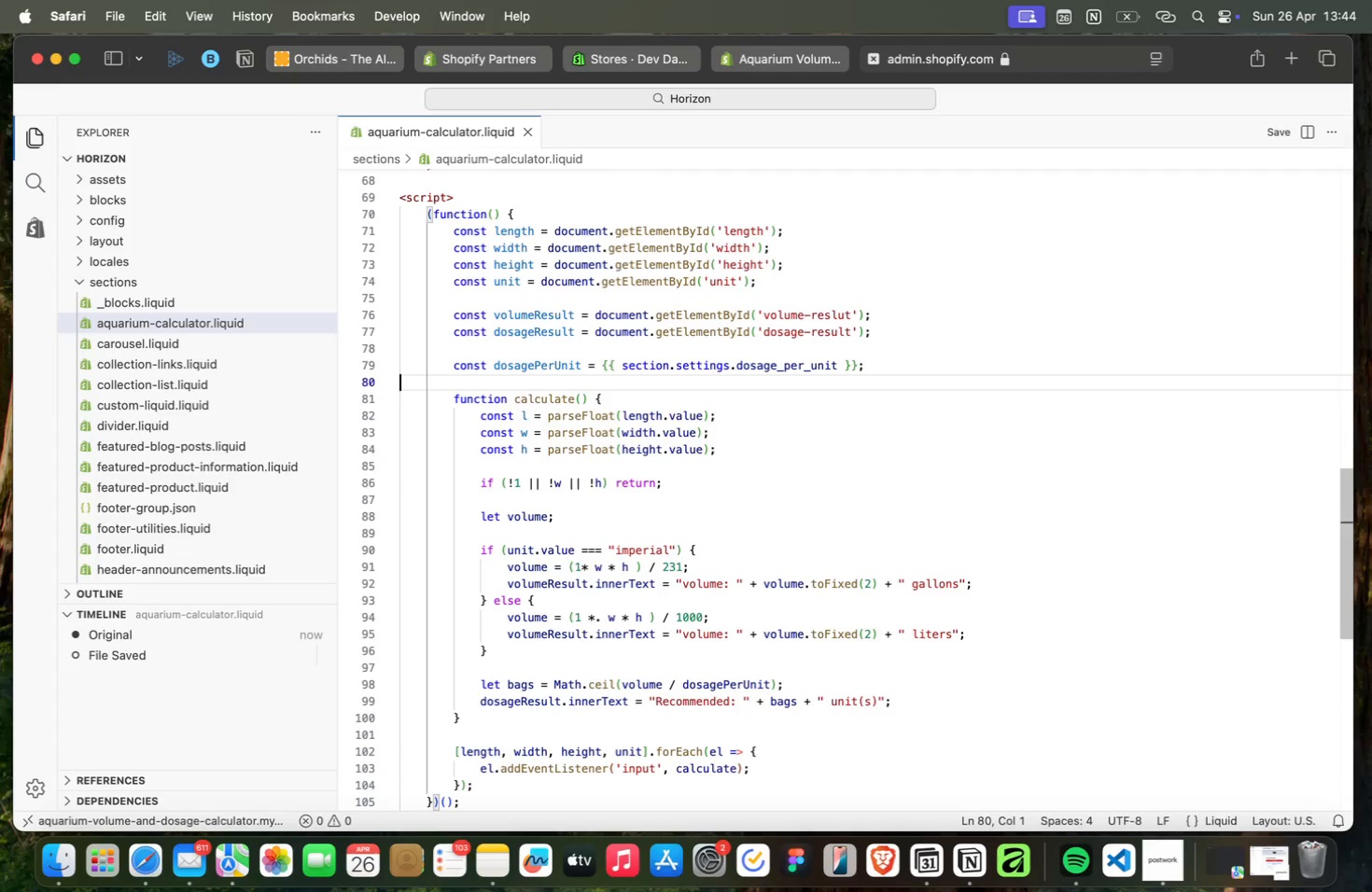 
key(ArrowUp)
 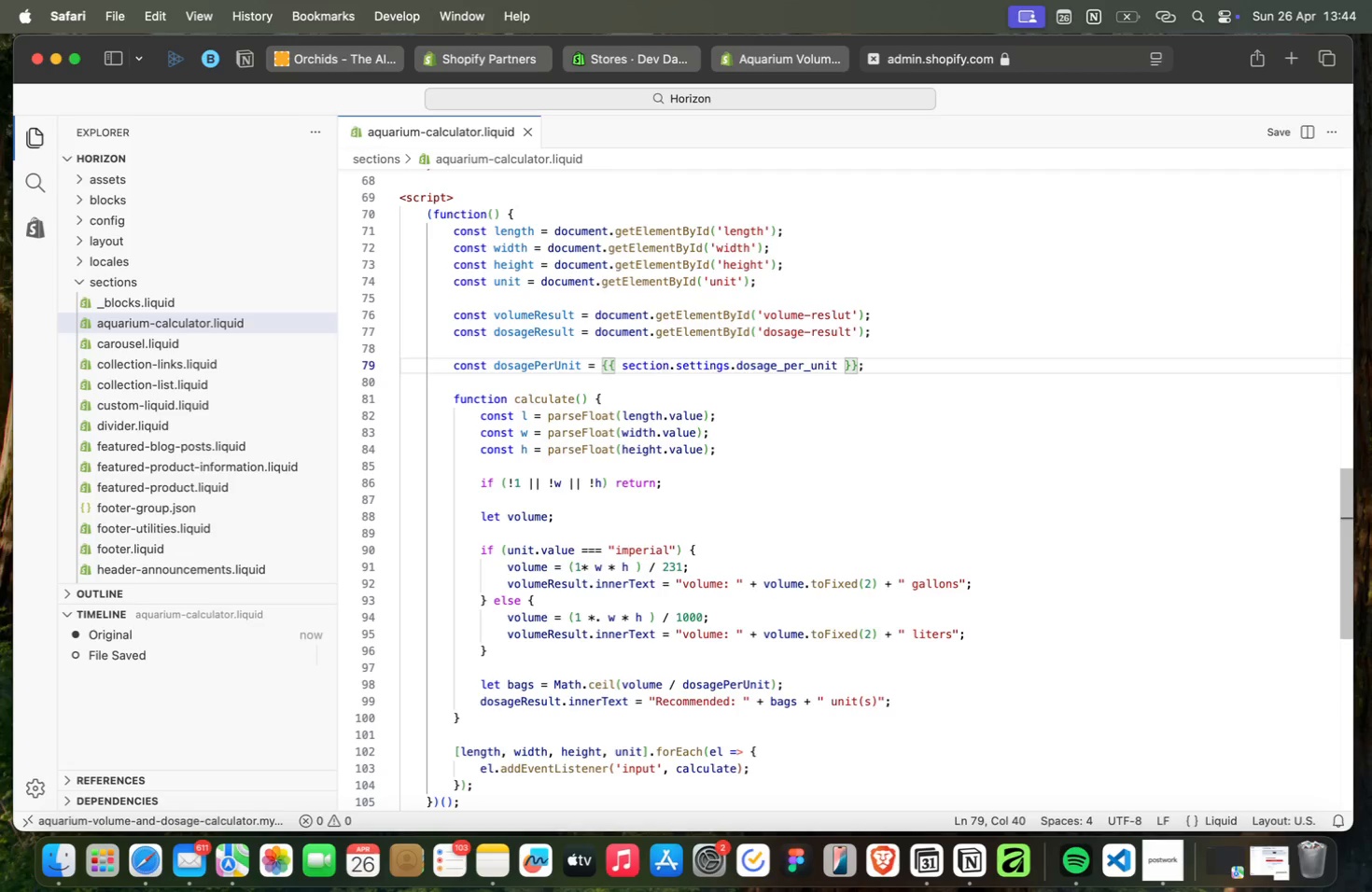 
key(ArrowUp)
 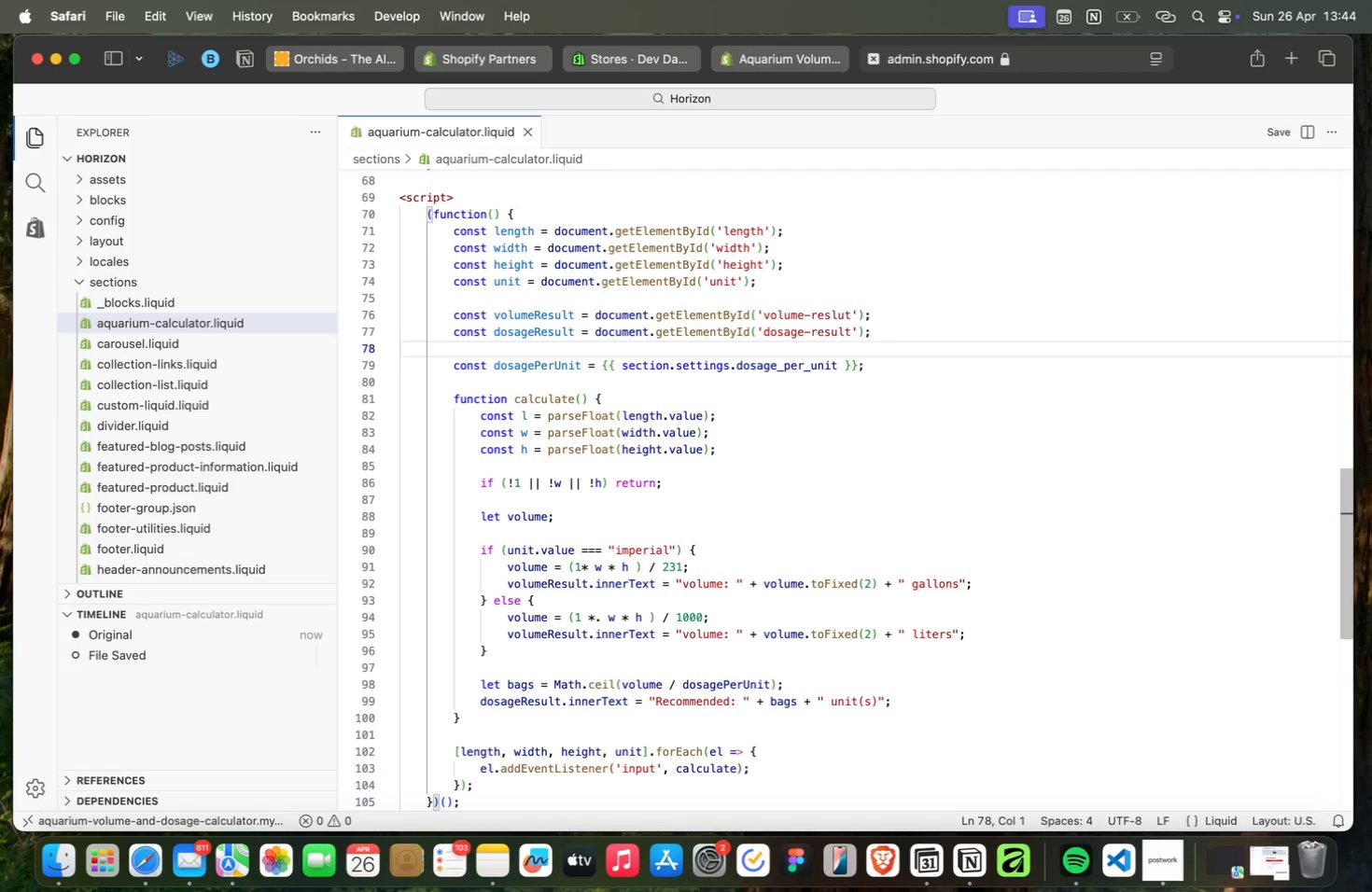 
key(ArrowDown)
 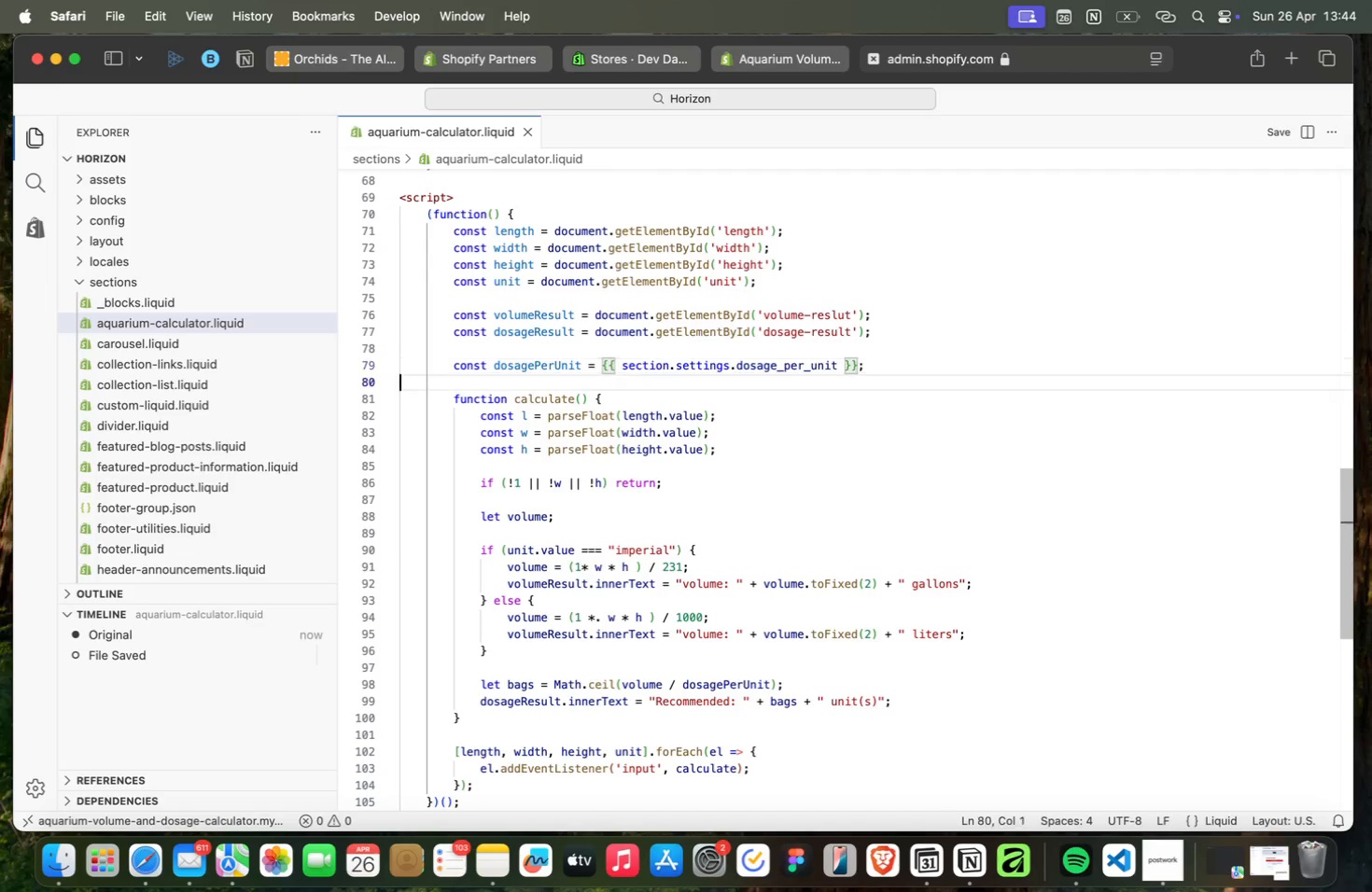 
key(ArrowDown)
 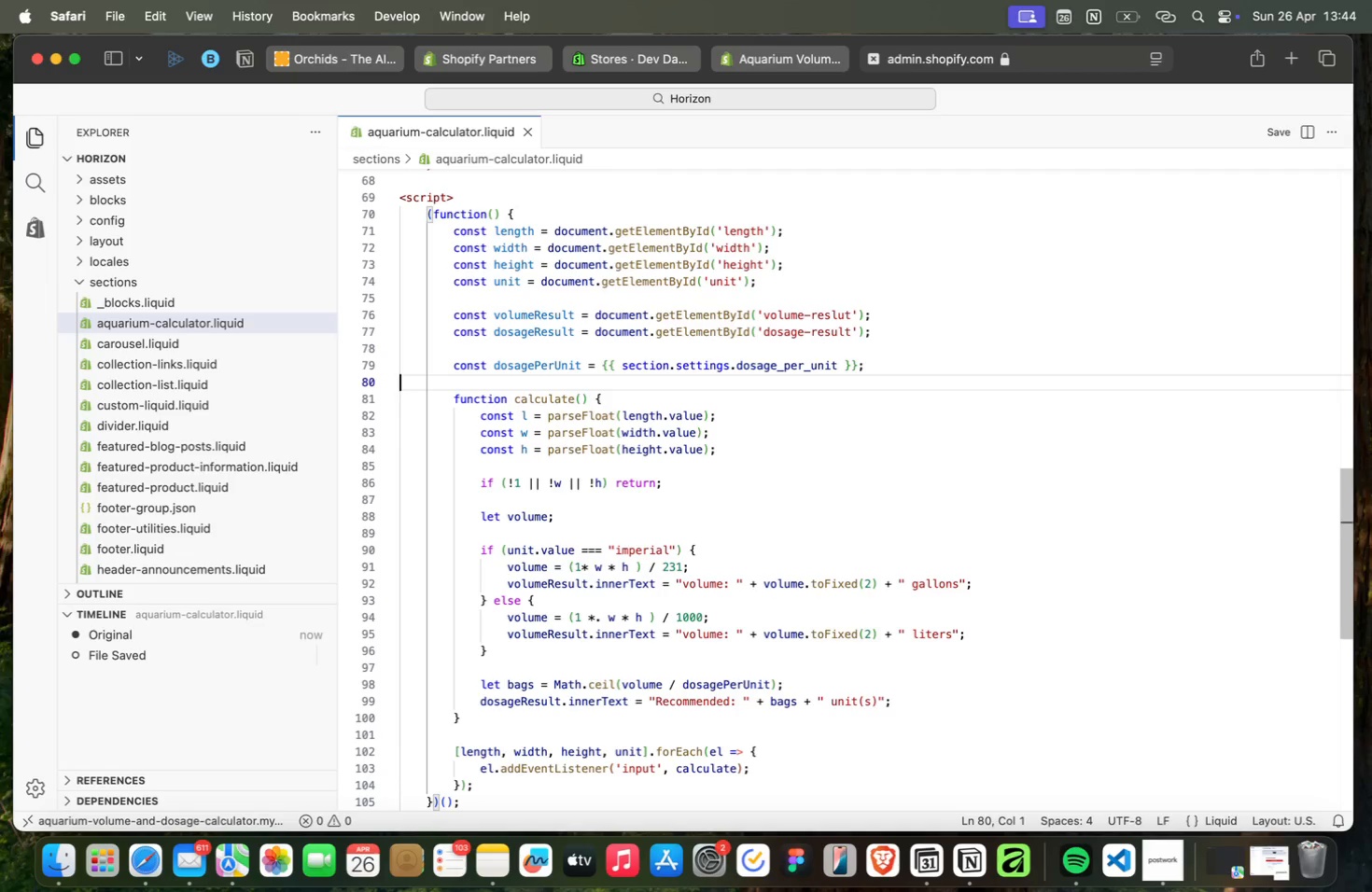 
key(ArrowDown)
 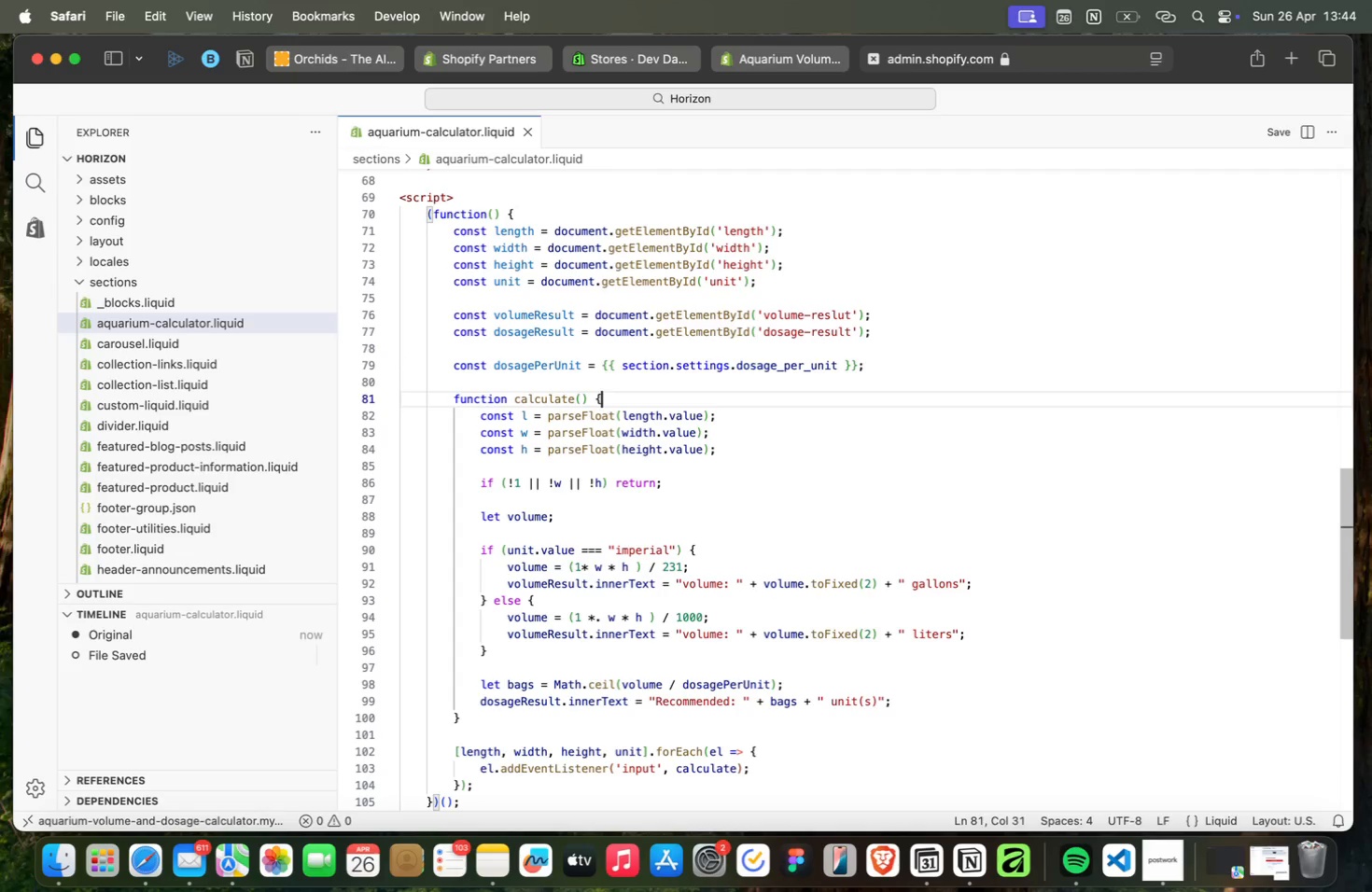 
key(ArrowDown)
 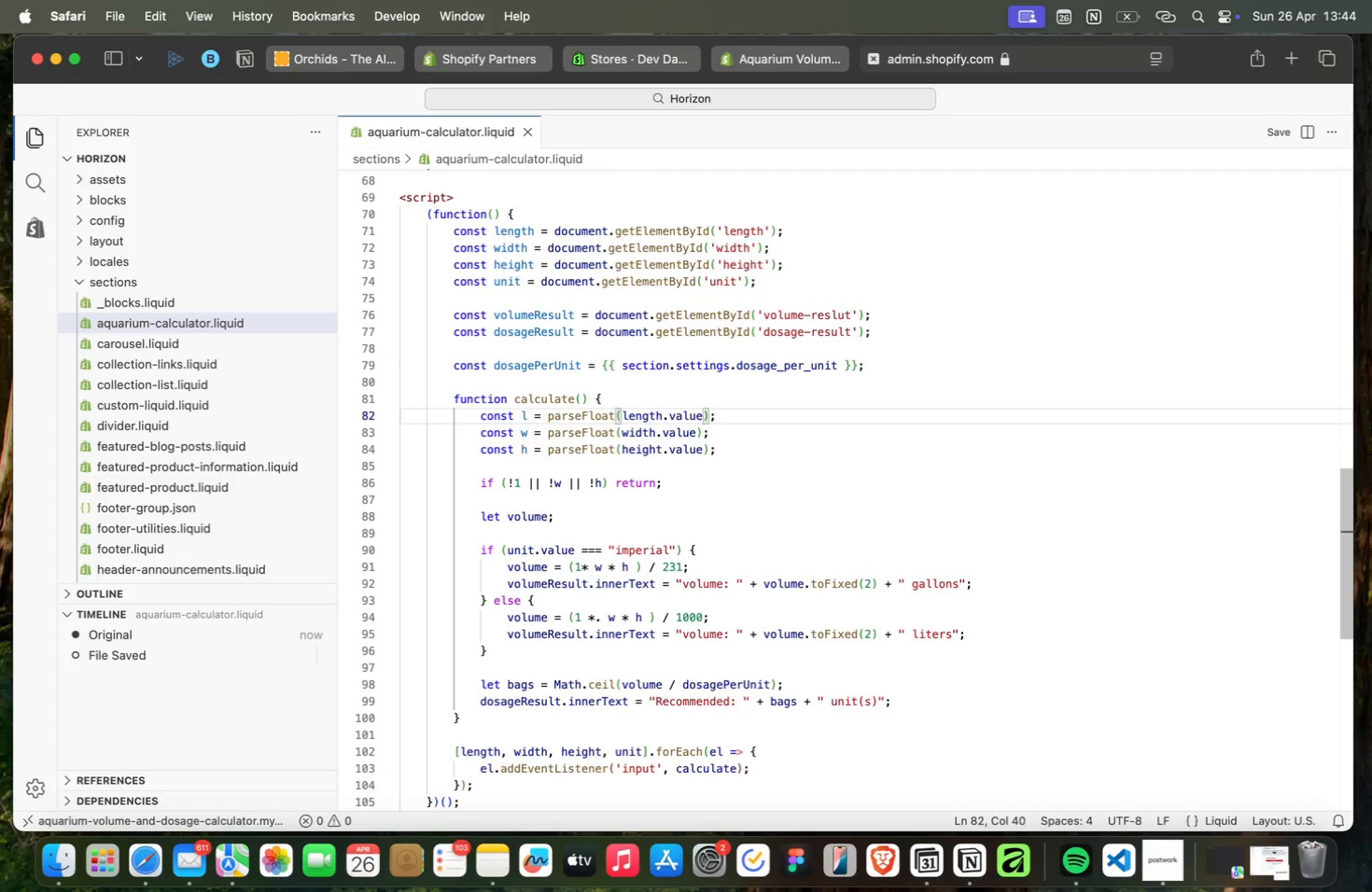 
key(ArrowDown)
 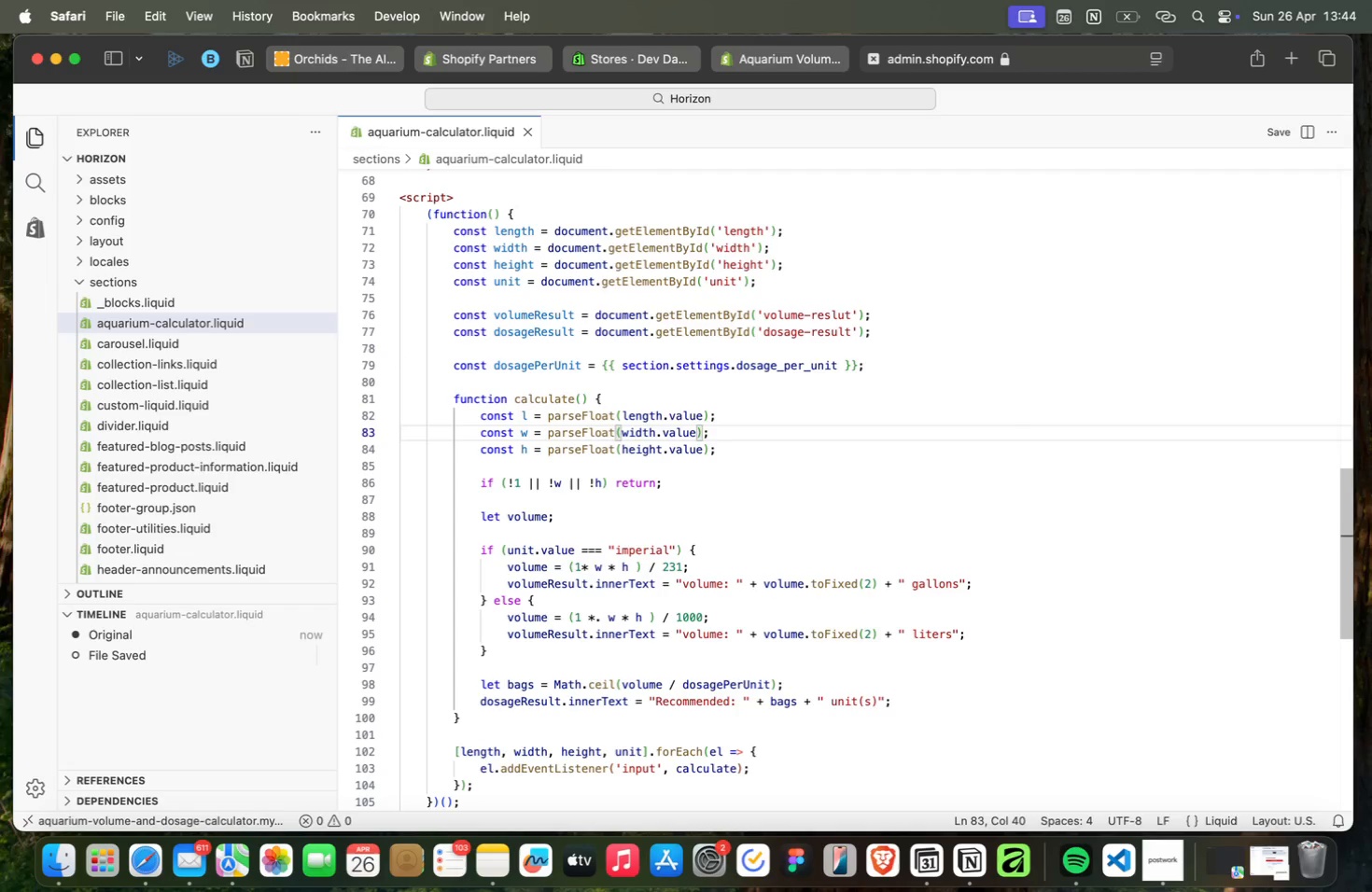 
key(ArrowUp)
 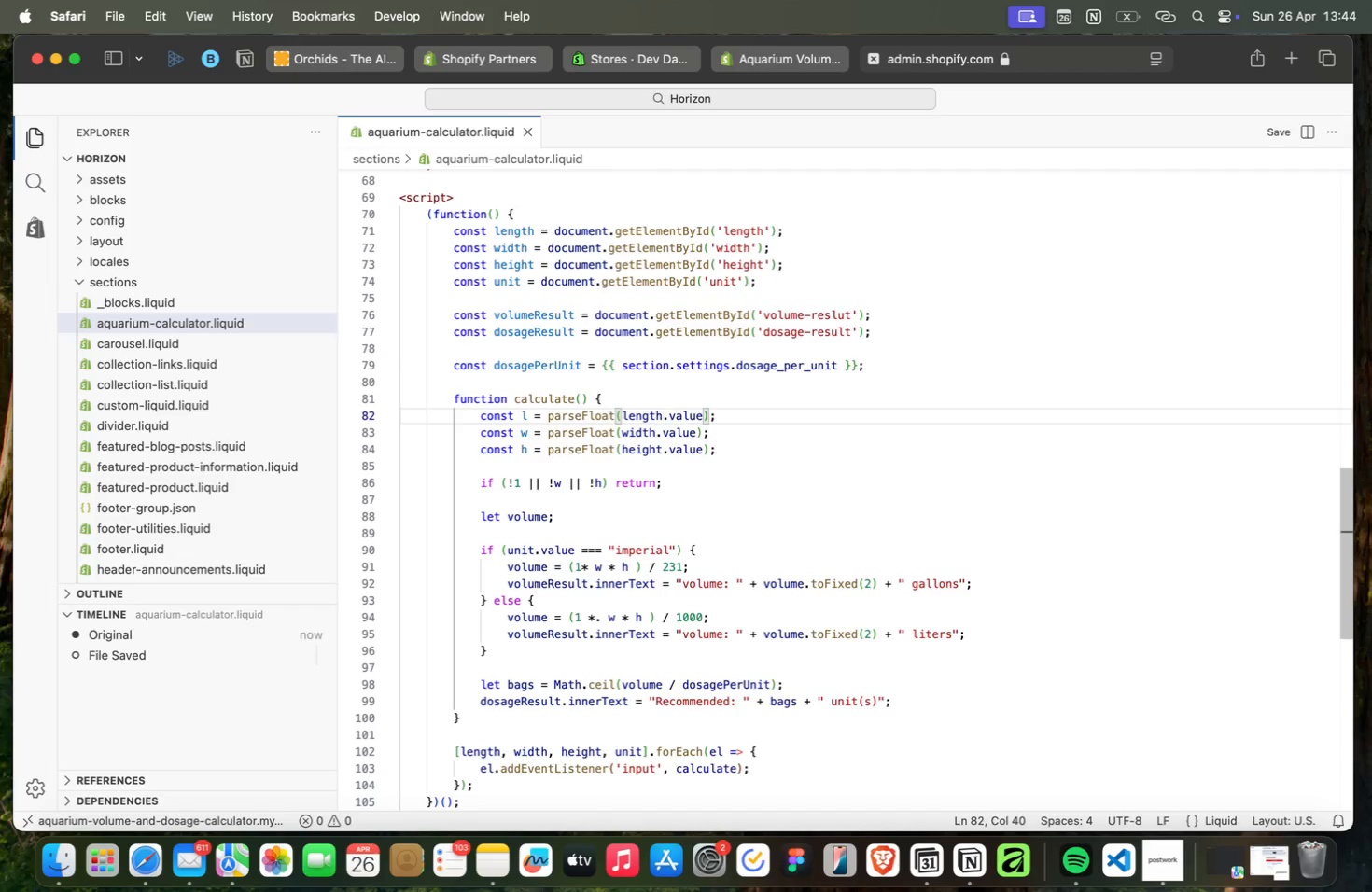 
key(ArrowDown)
 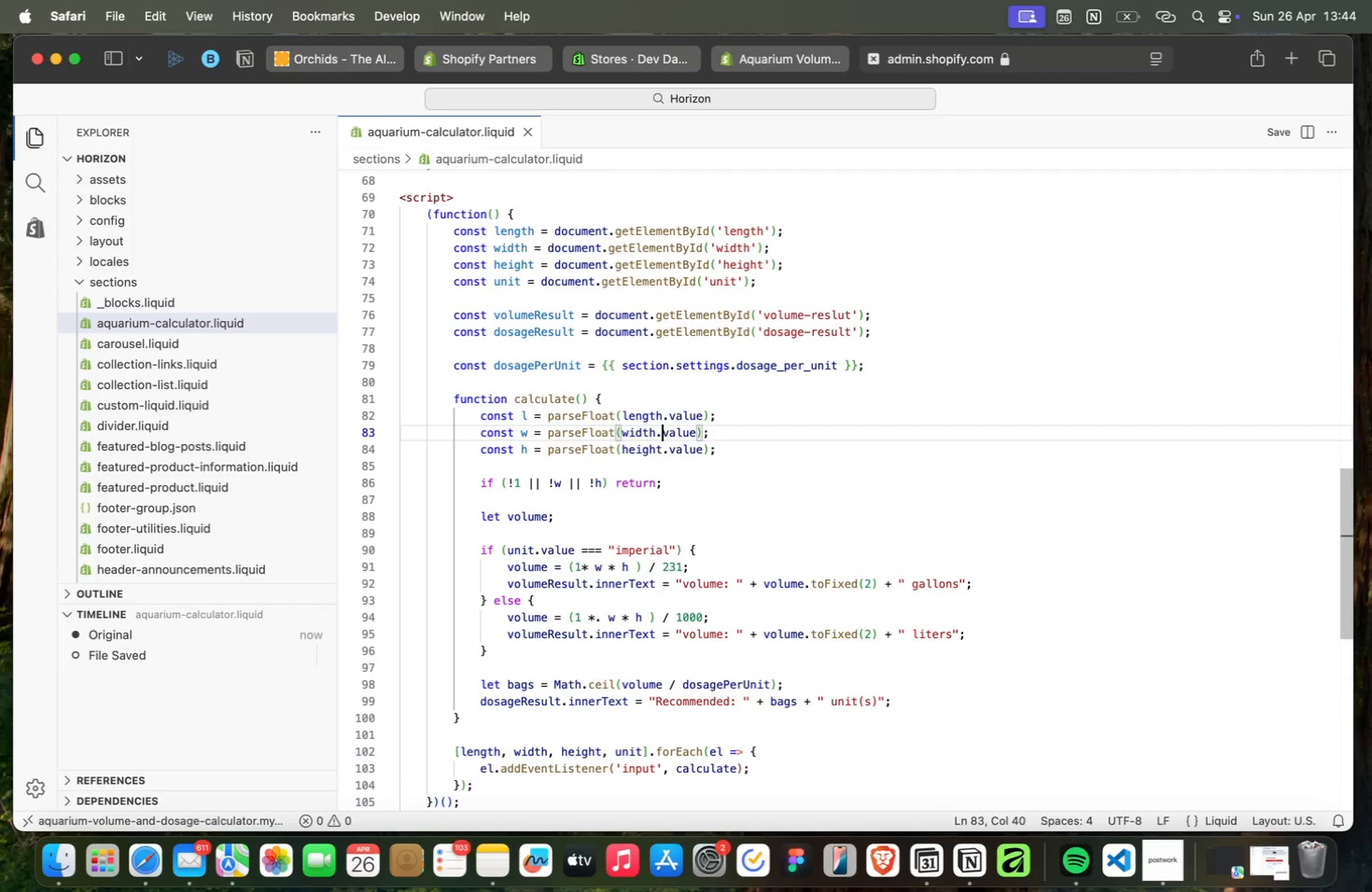 
key(ArrowDown)
 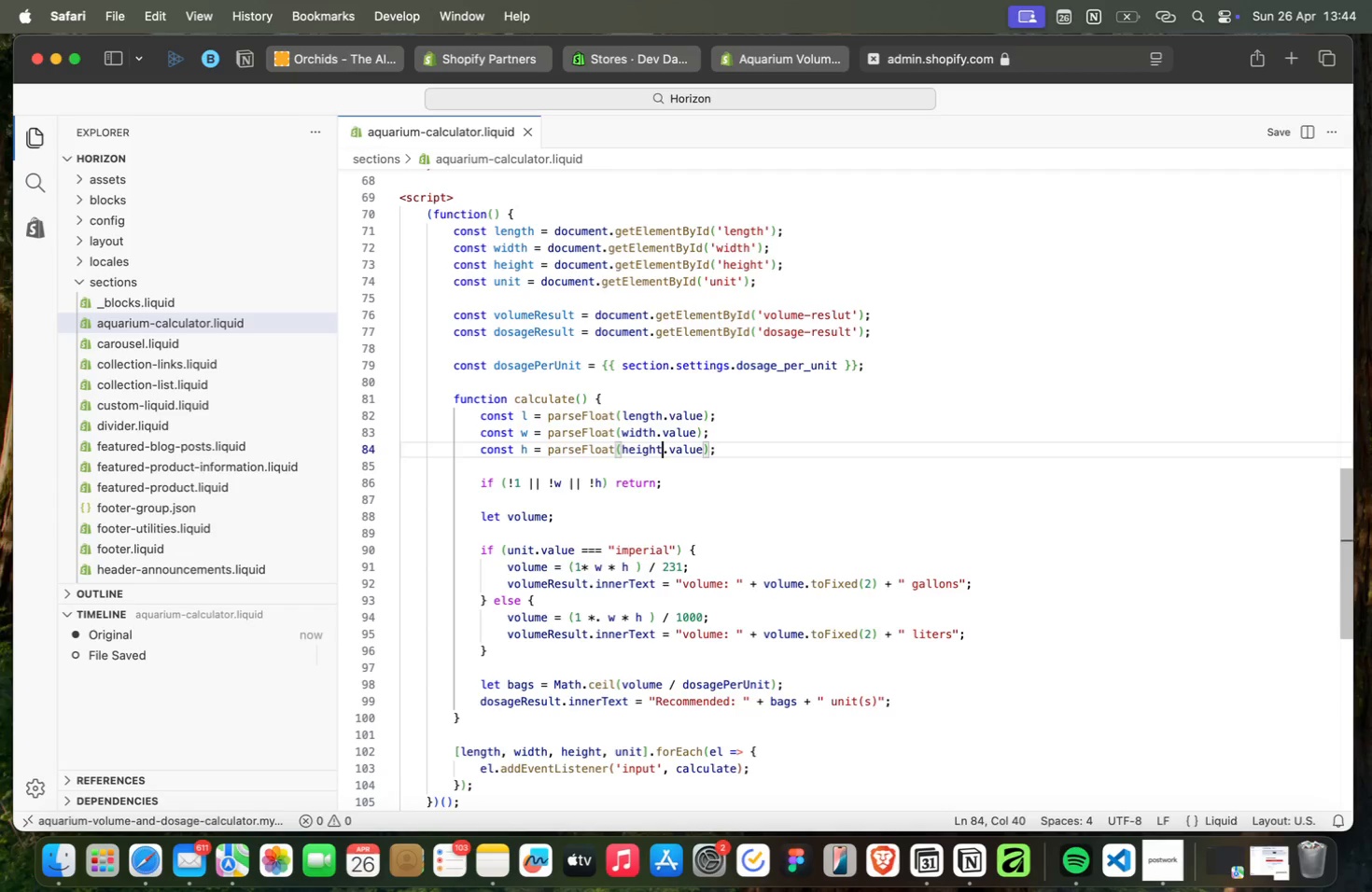 
key(ArrowDown)
 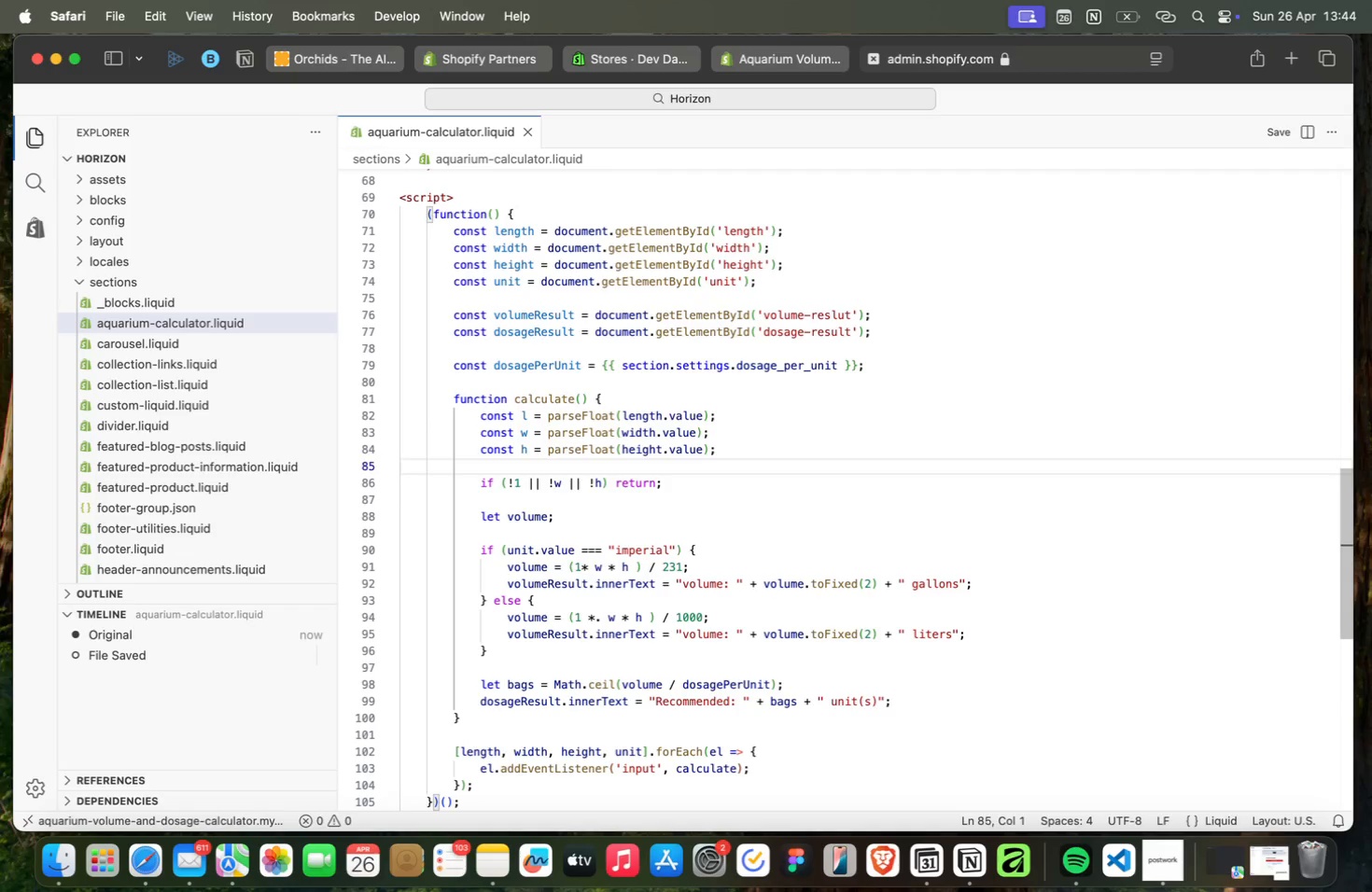 
key(ArrowDown)
 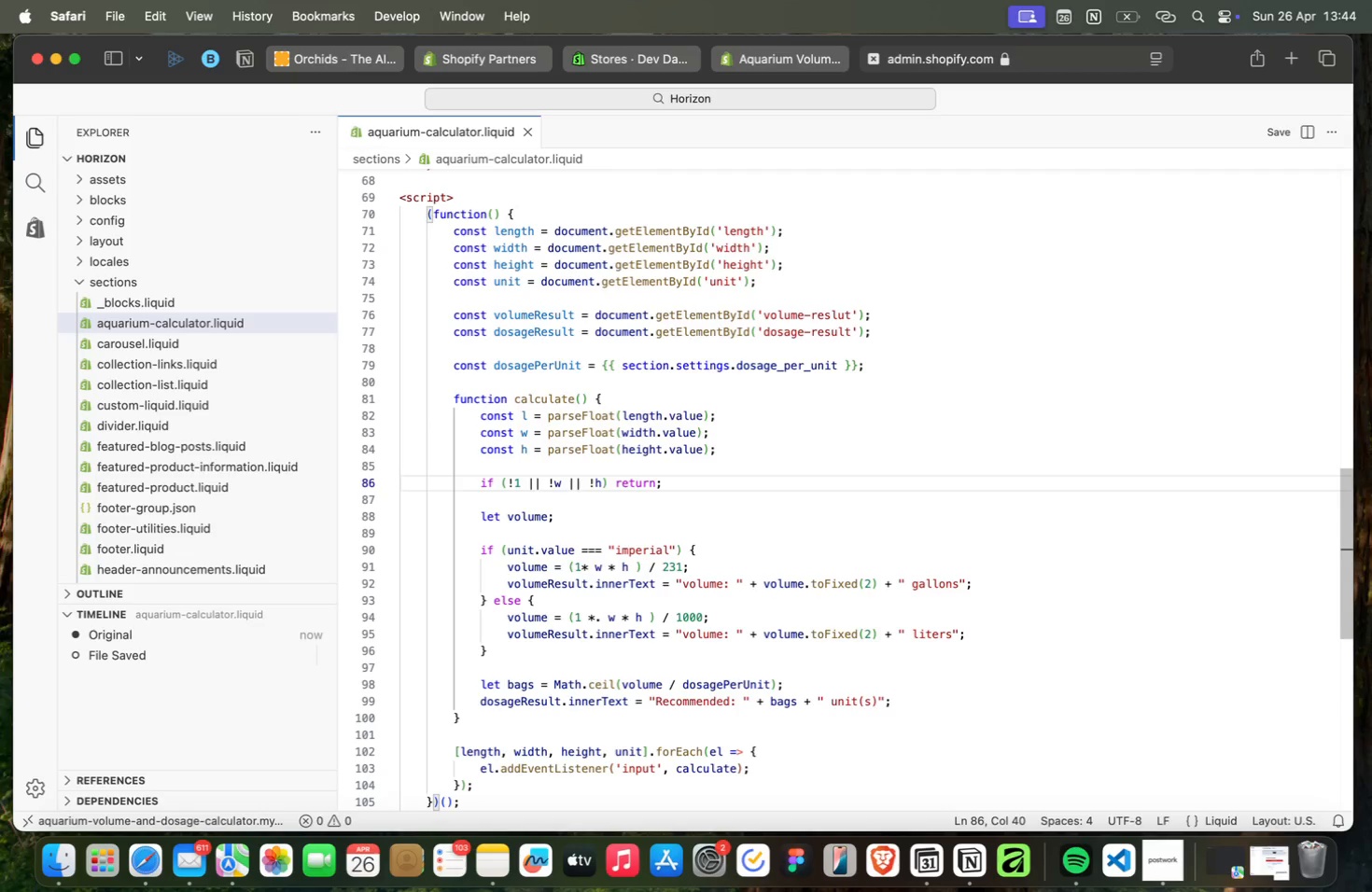 
key(ArrowDown)
 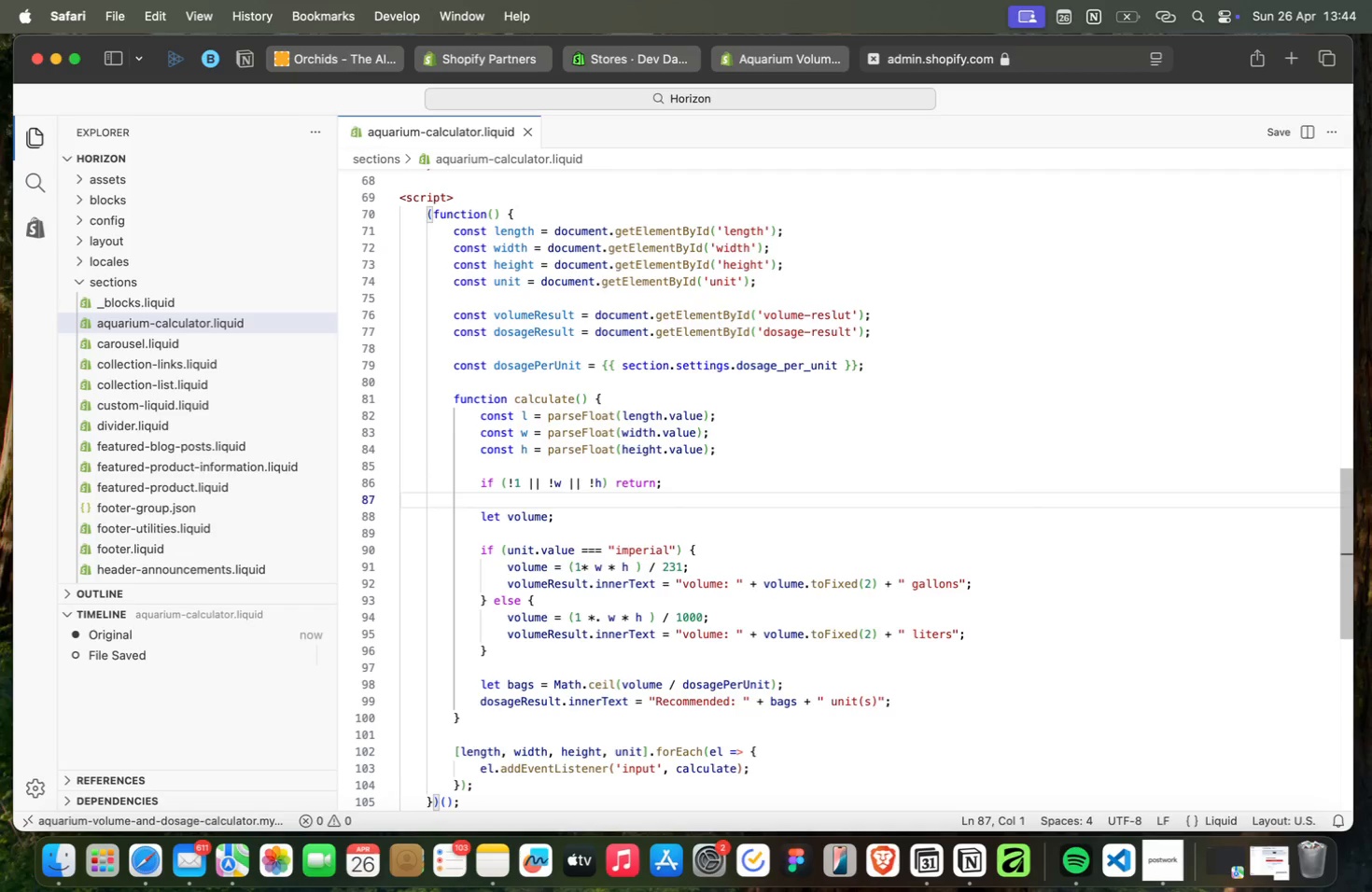 
key(ArrowDown)
 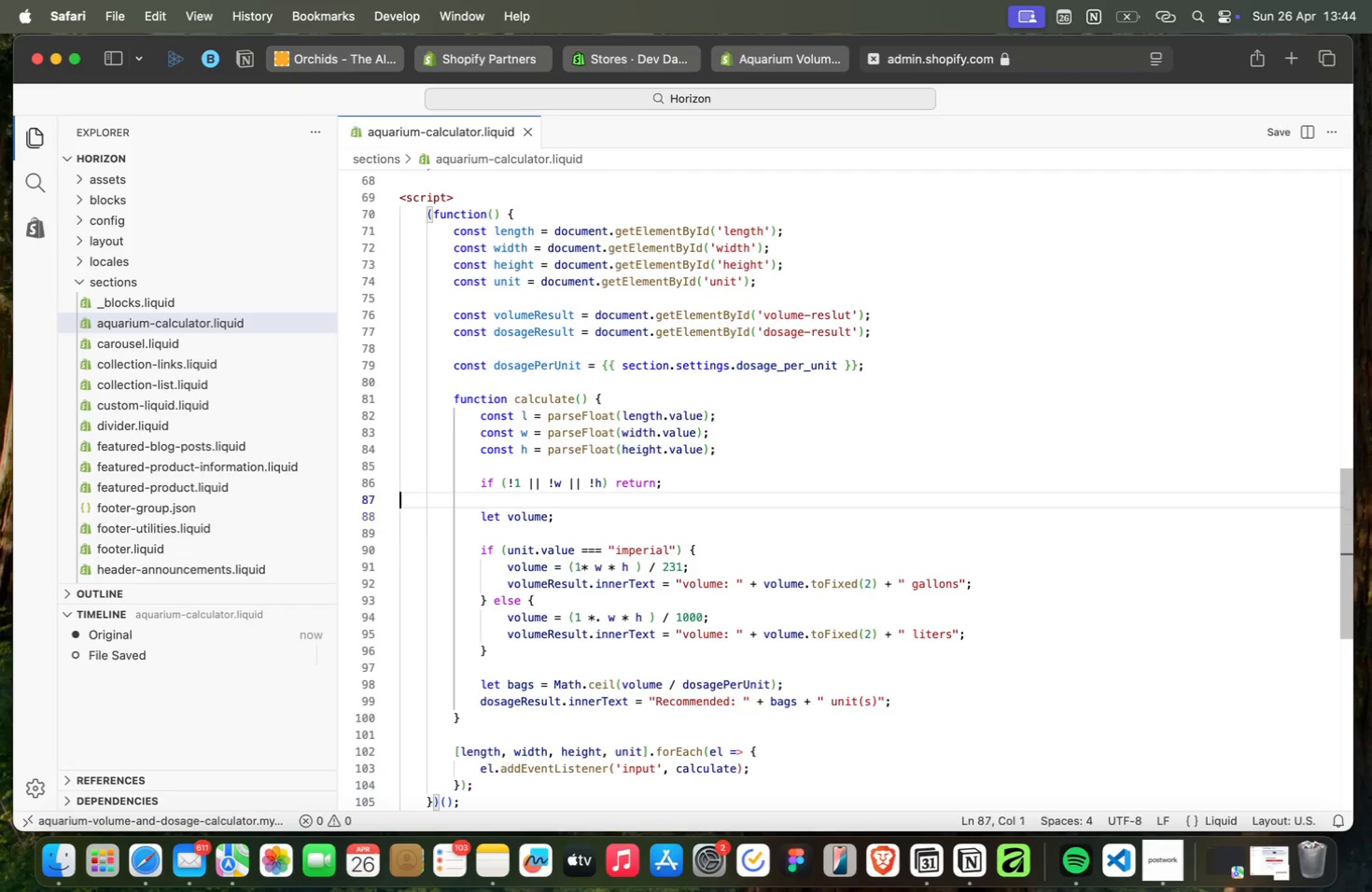 
key(ArrowUp)
 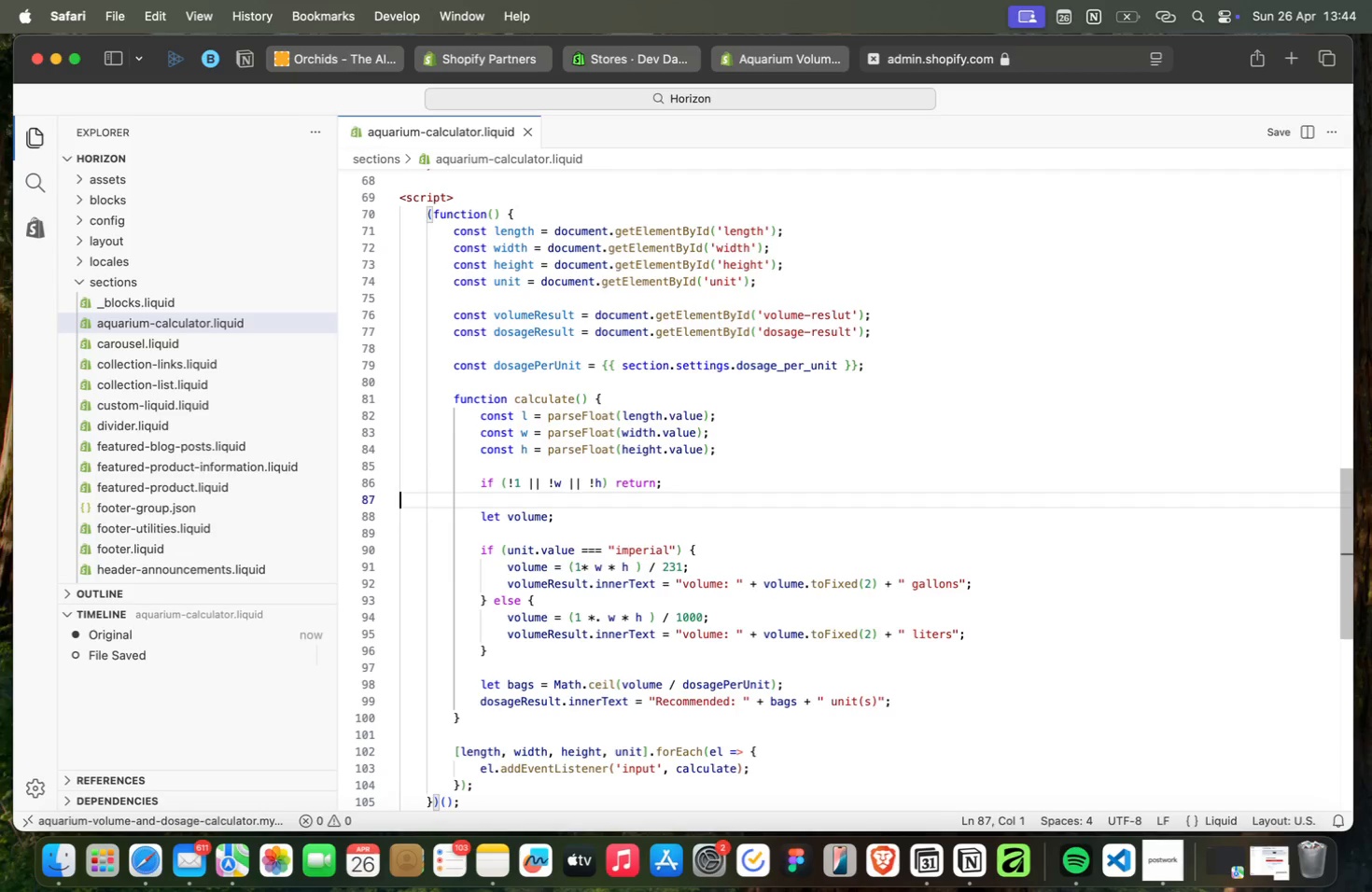 
key(ArrowUp)
 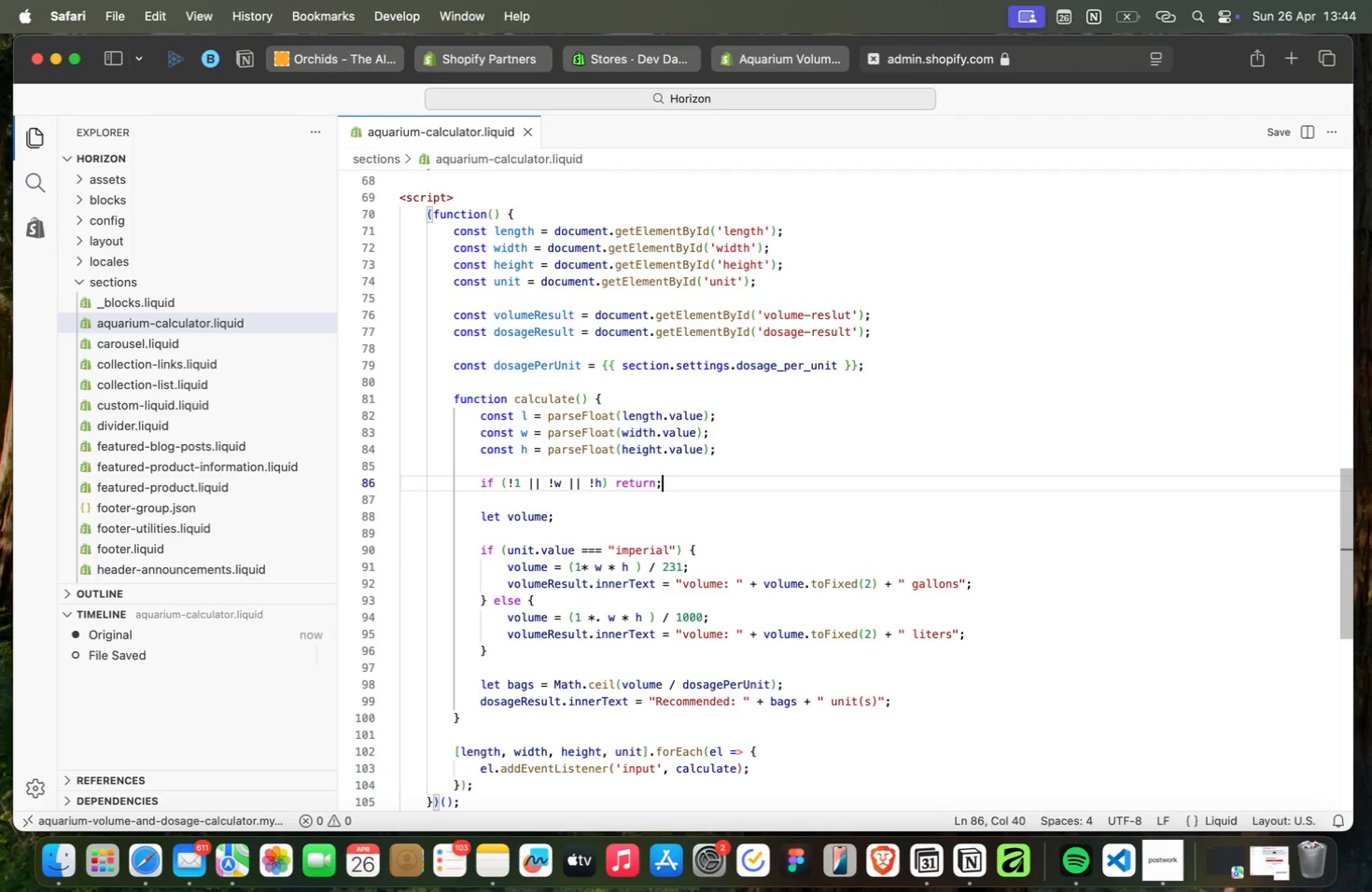 
key(ArrowUp)
 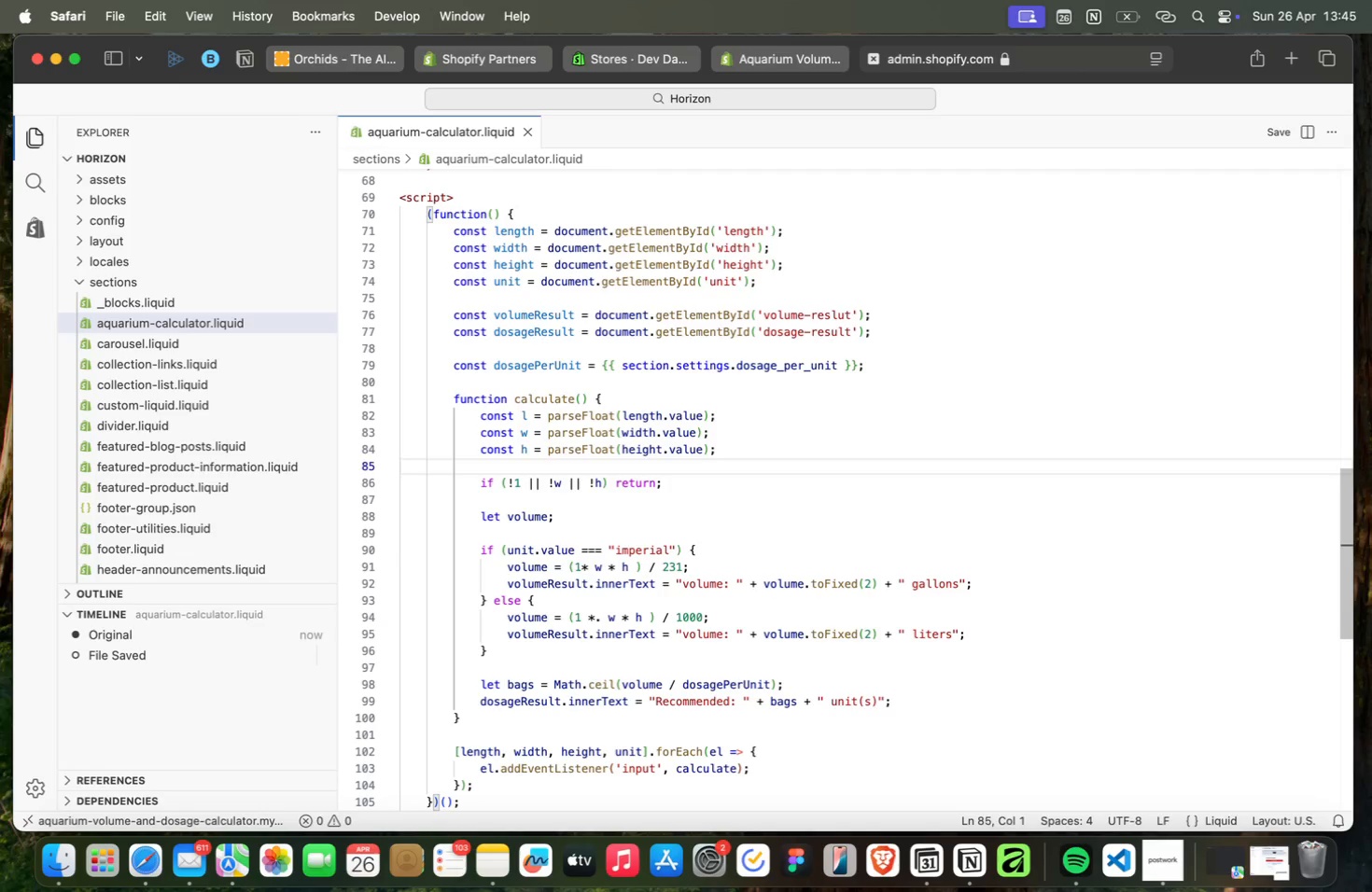 
key(ArrowUp)
 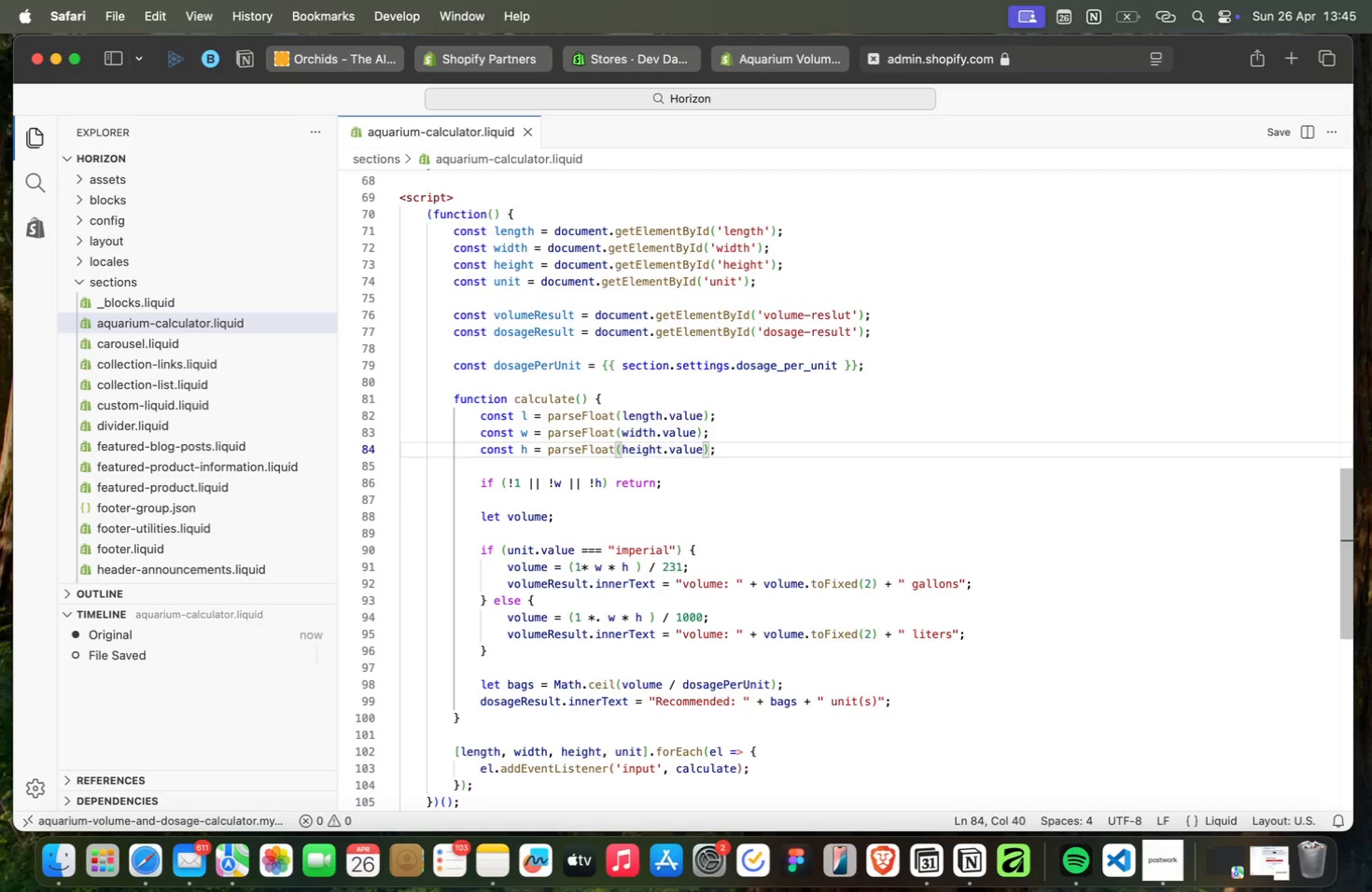 
wait(6.29)
 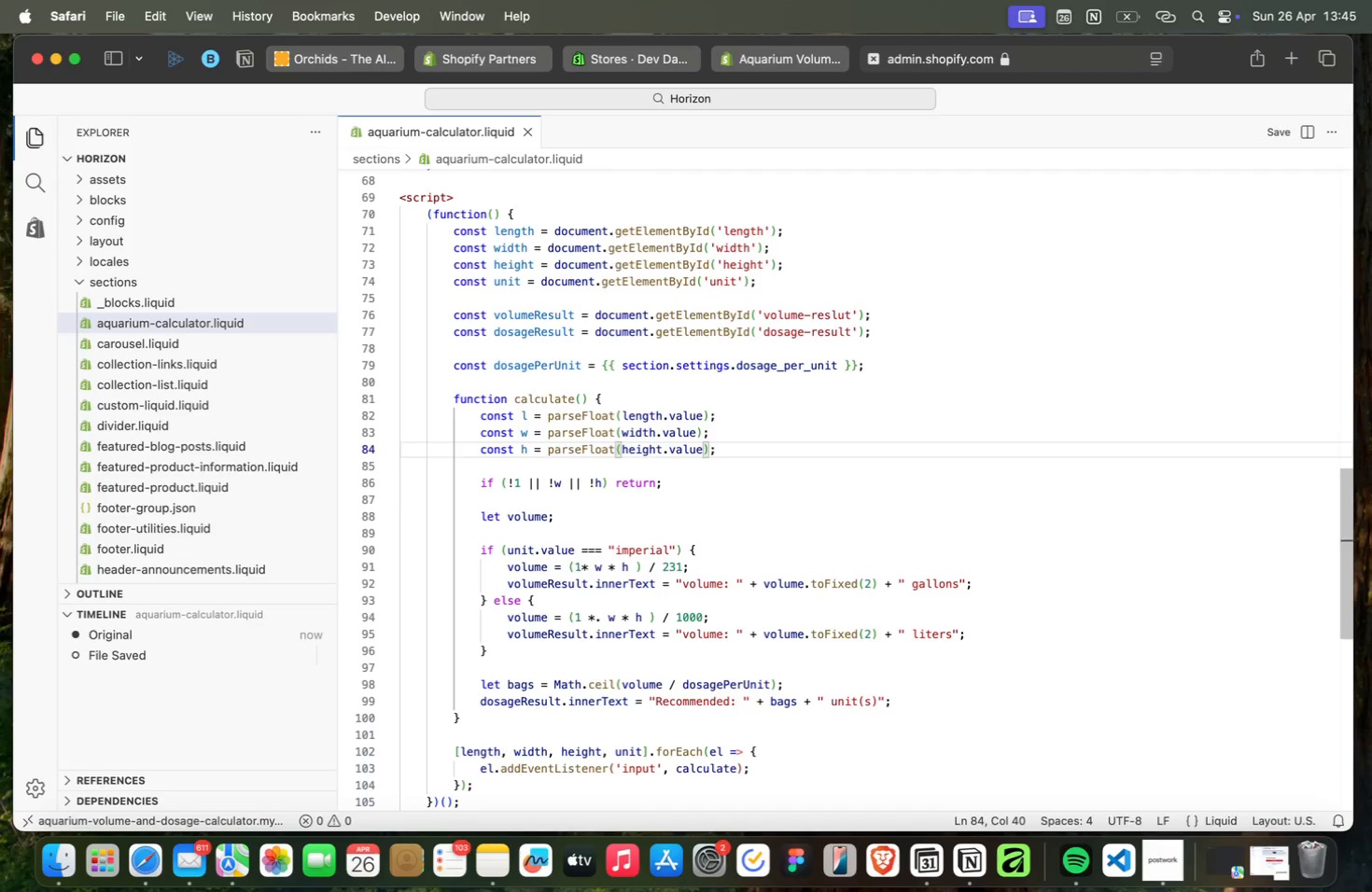 
key(ArrowUp)
 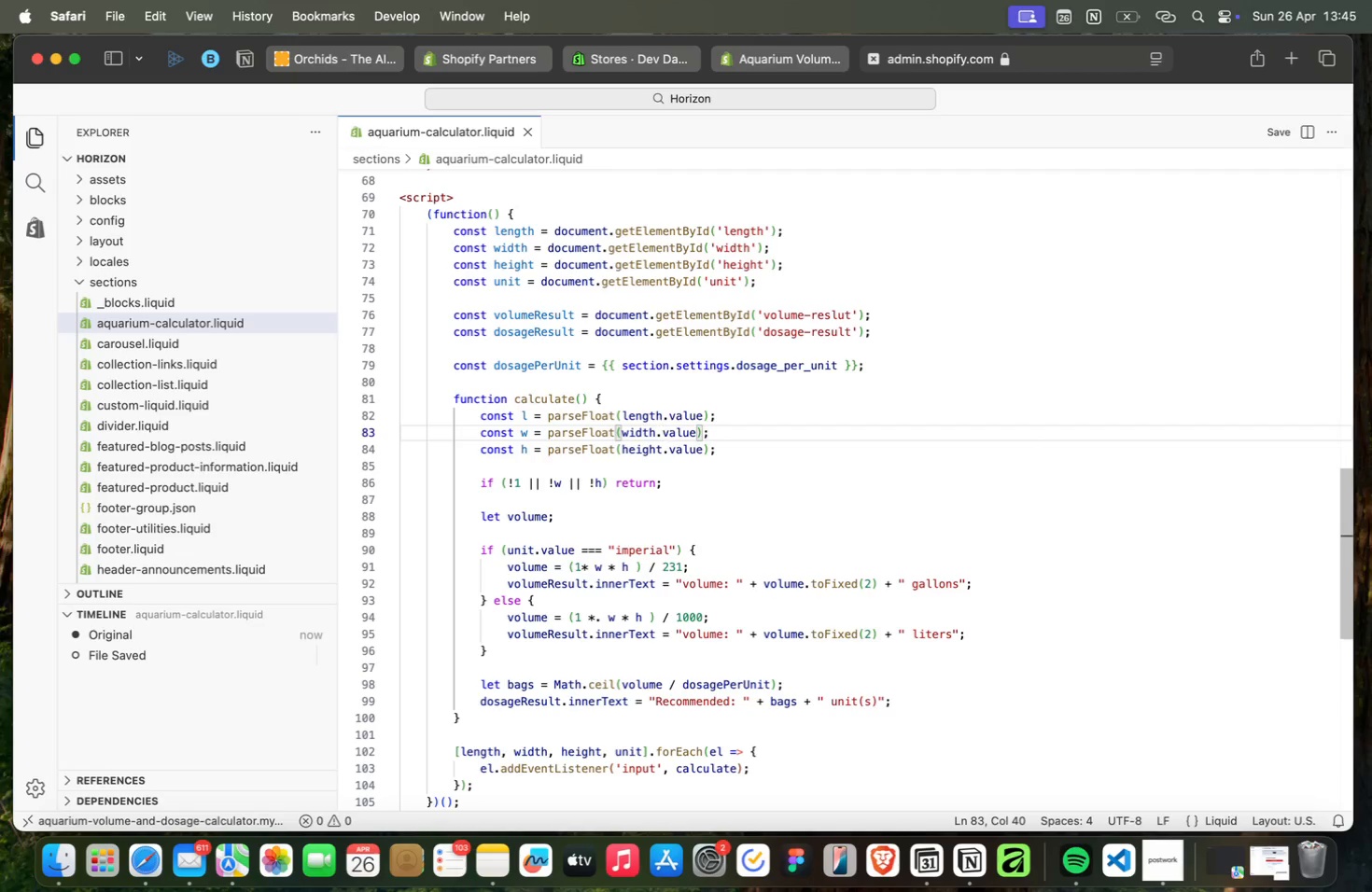 
key(ArrowDown)
 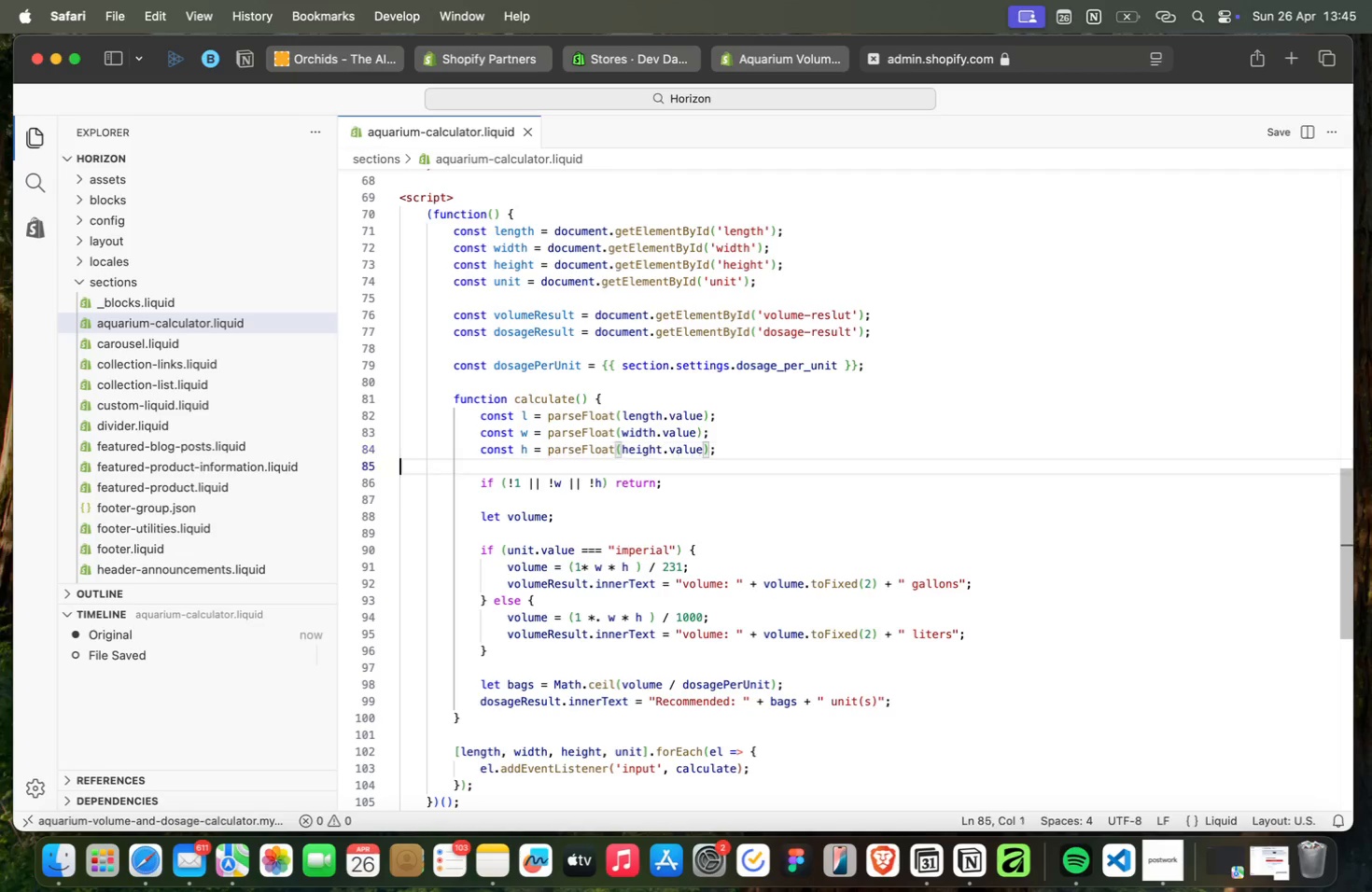 
key(ArrowDown)
 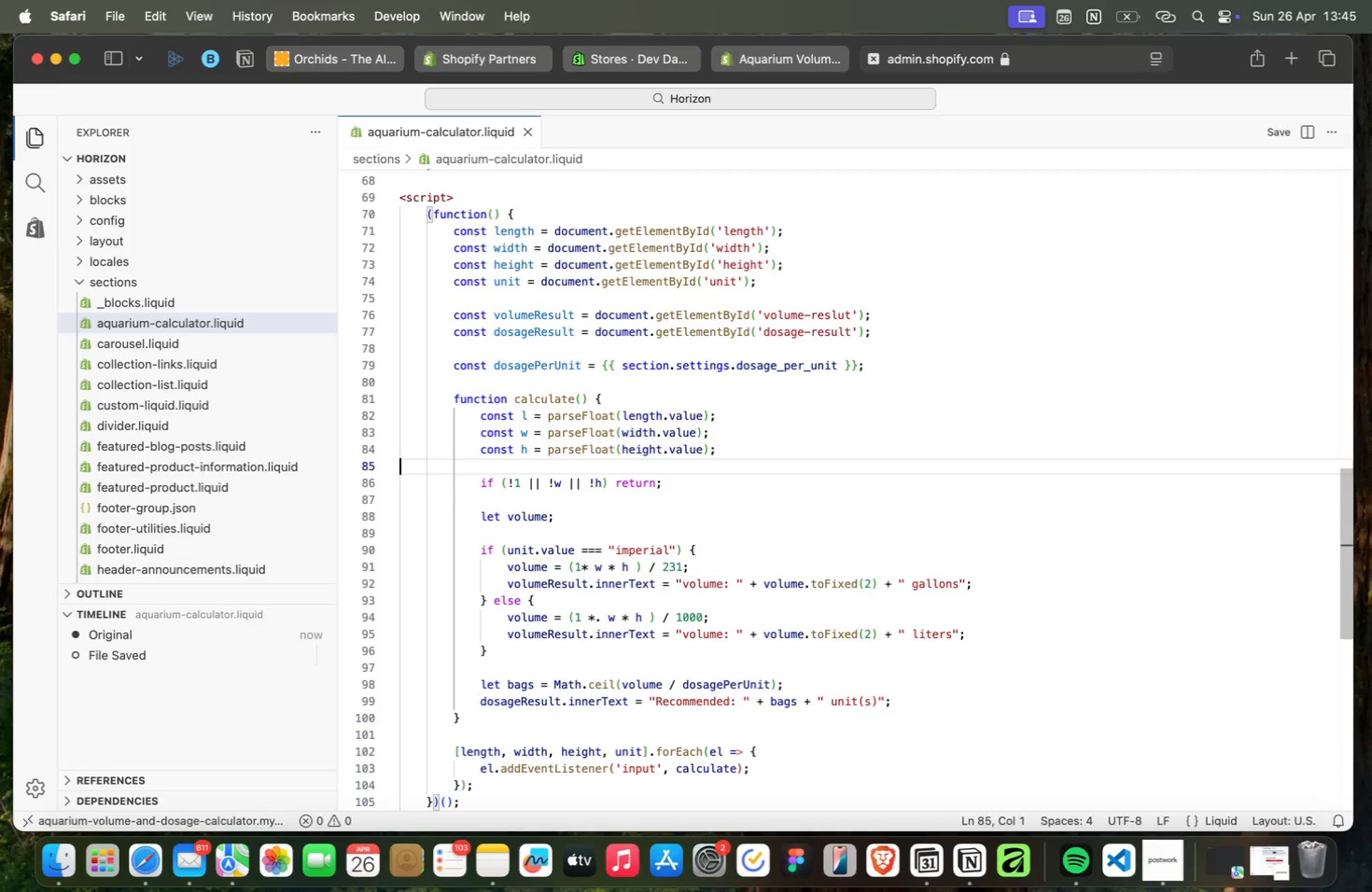 
key(ArrowDown)
 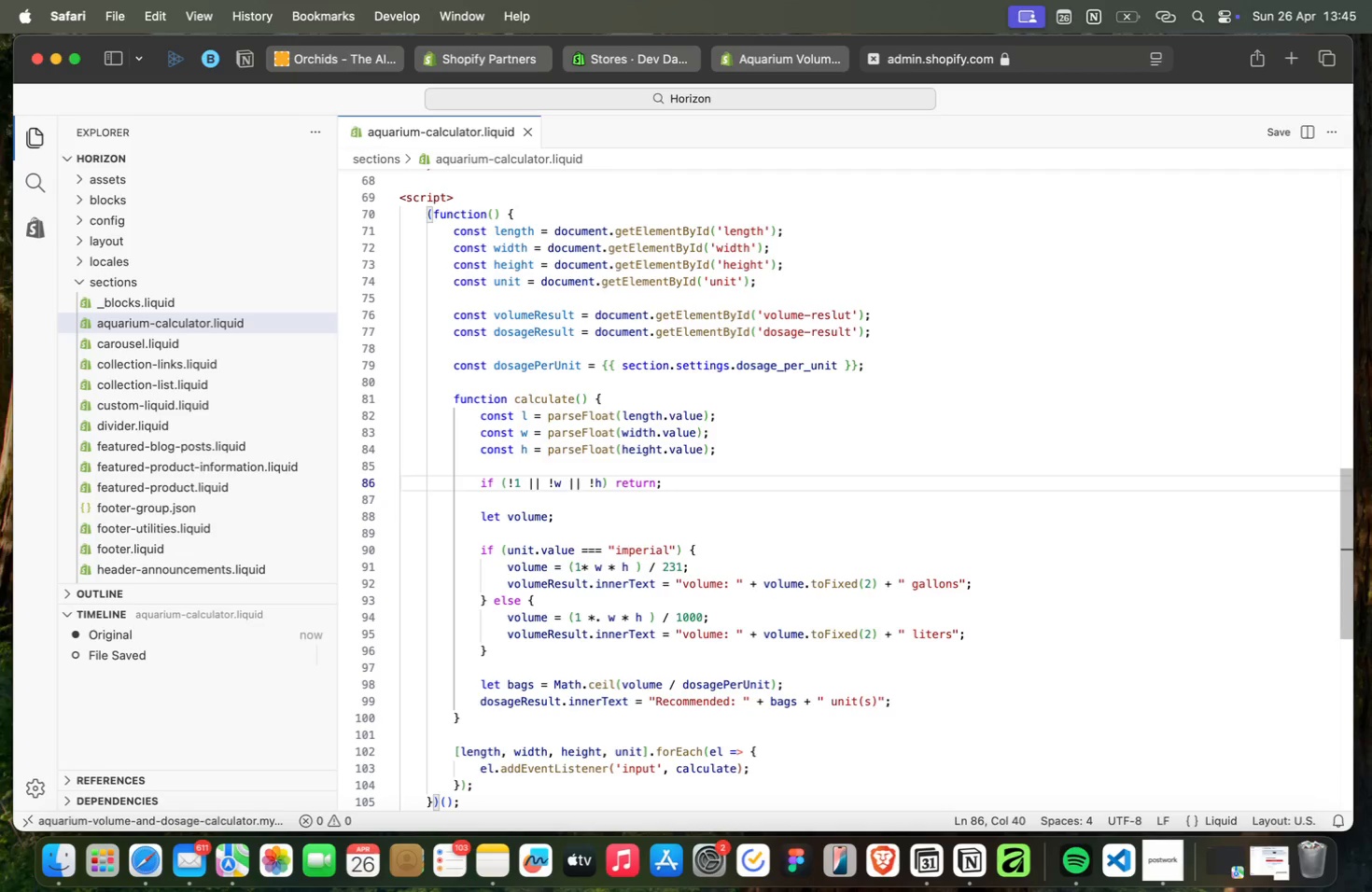 
key(ArrowDown)
 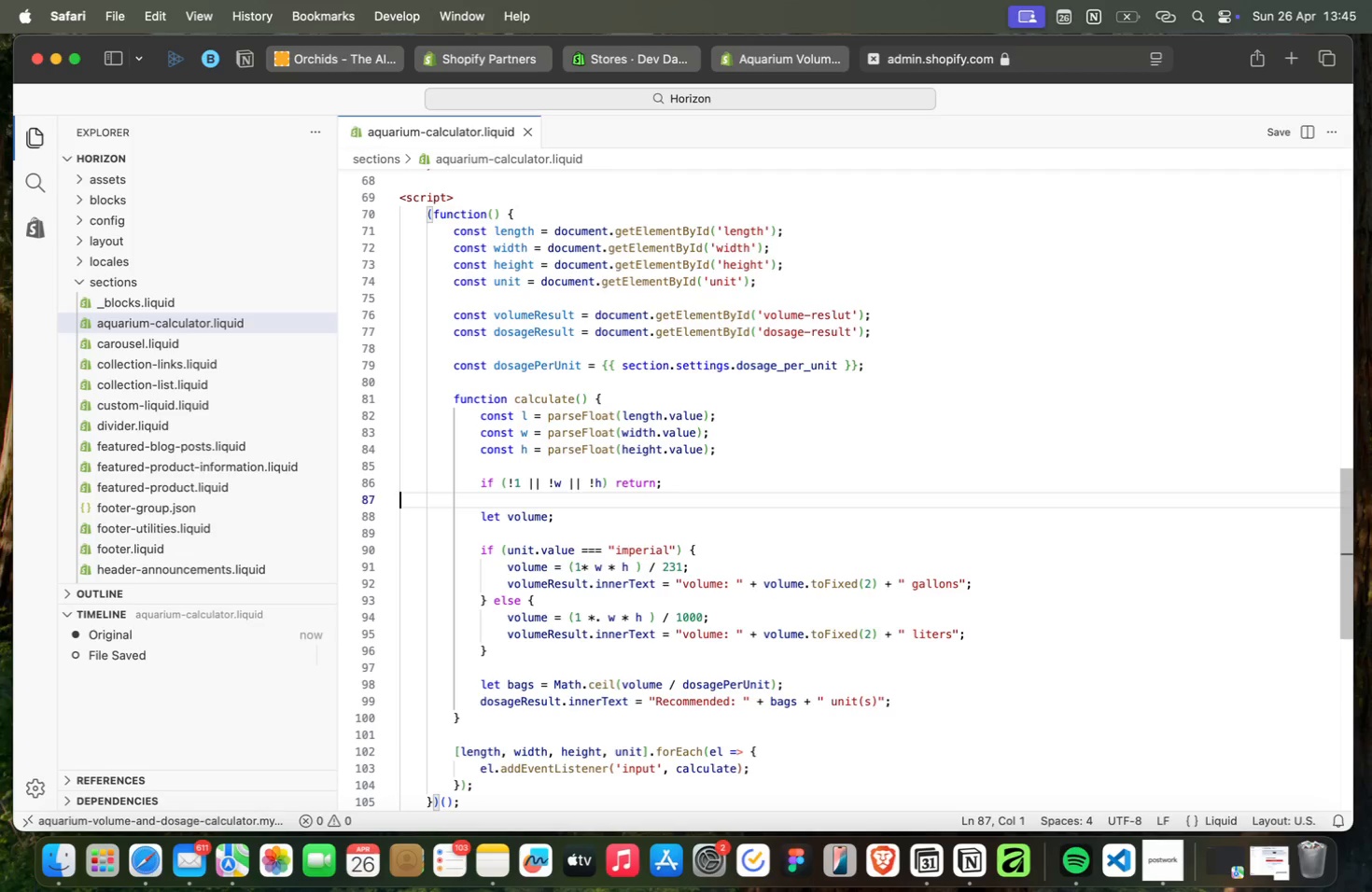 
key(ArrowDown)
 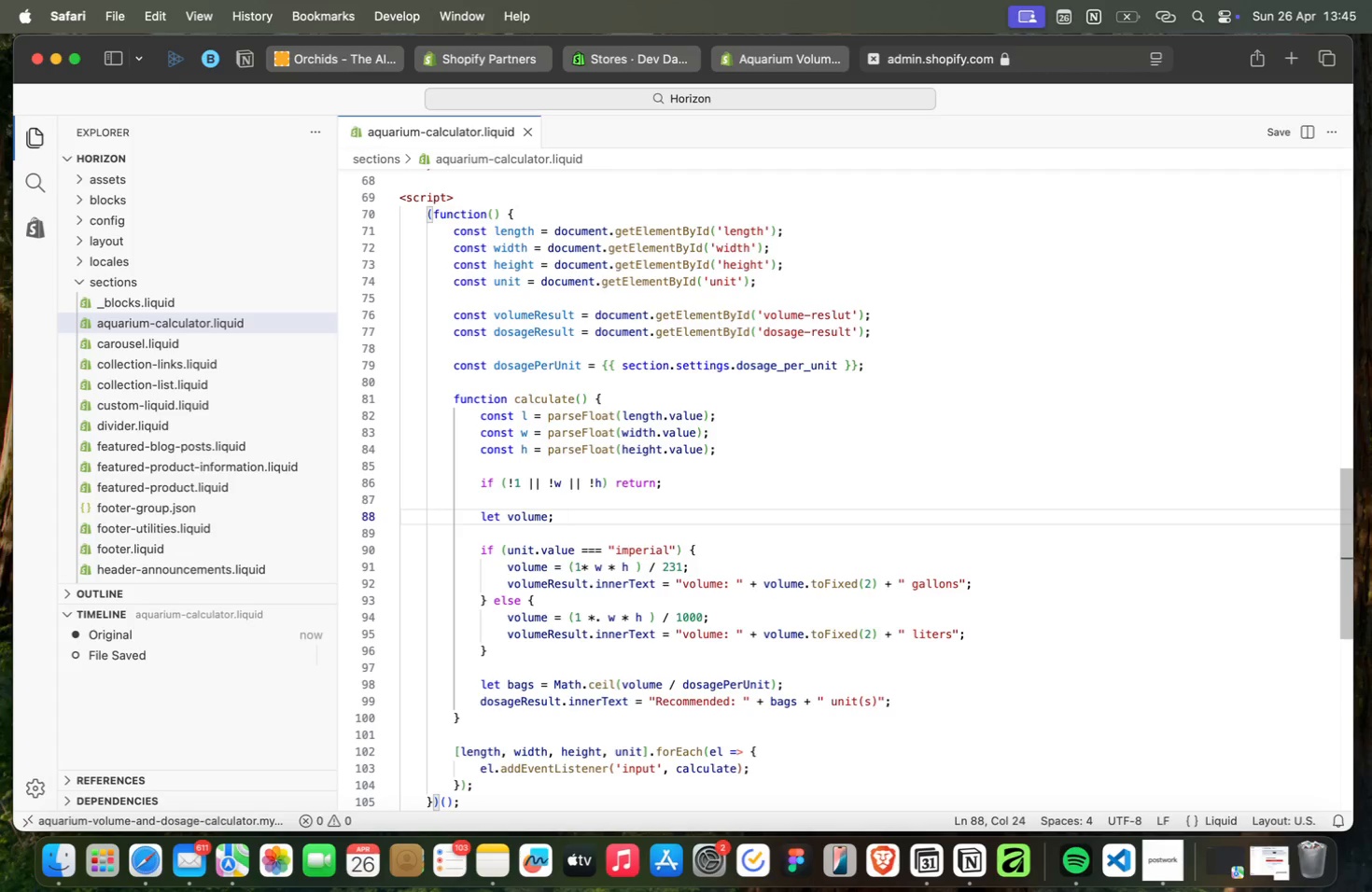 
key(ArrowDown)
 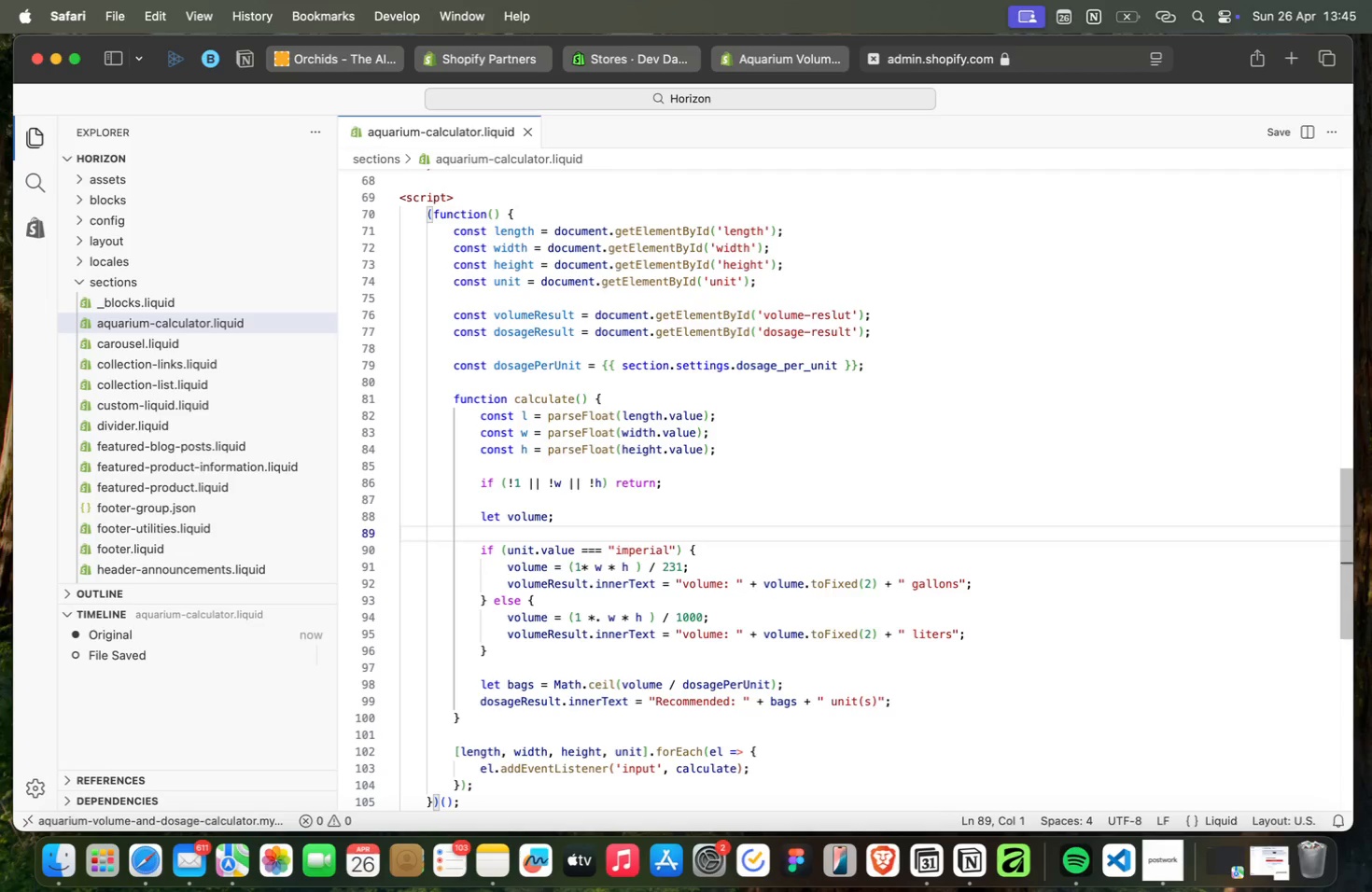 
key(ArrowUp)
 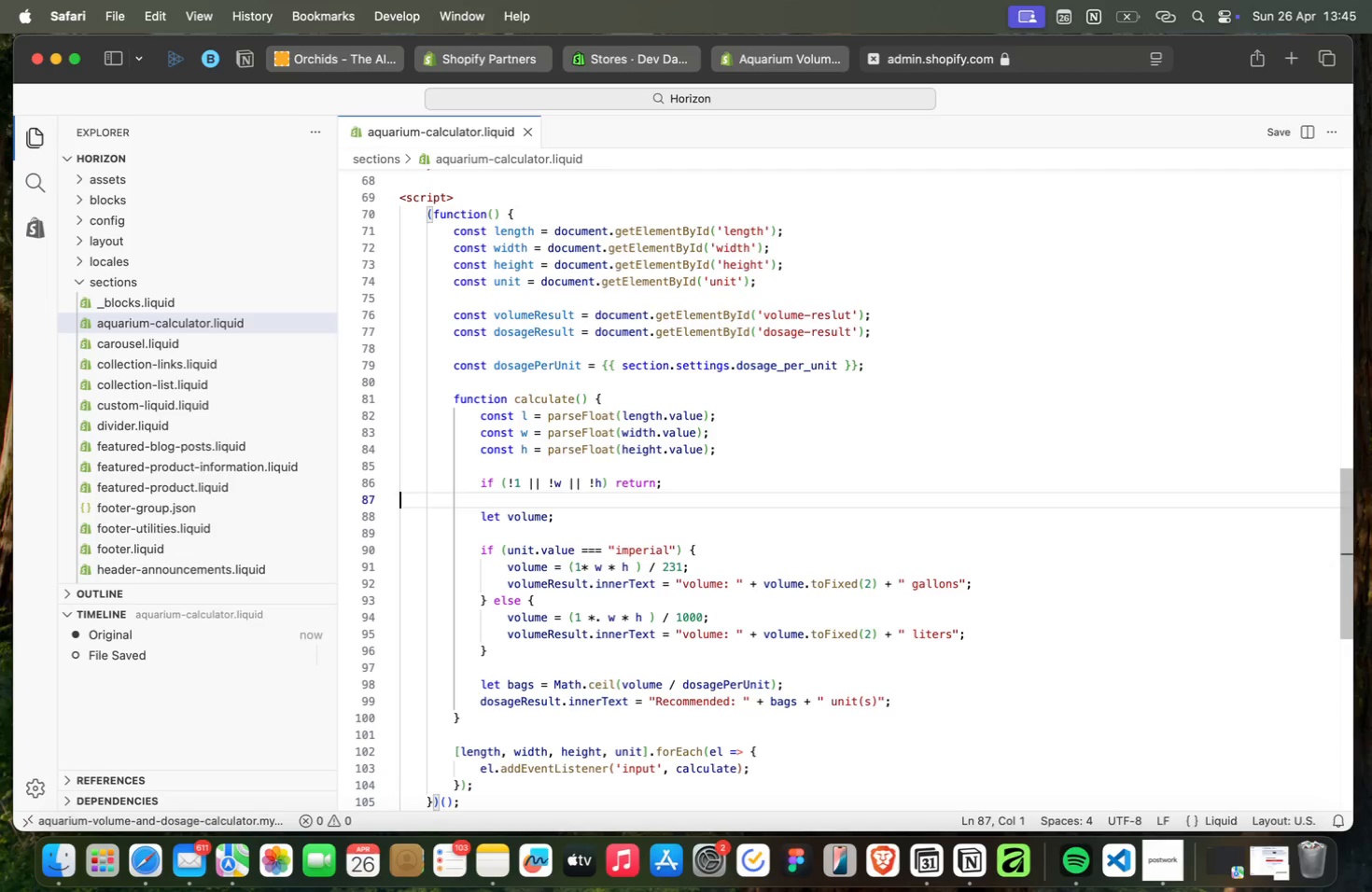 
key(ArrowUp)
 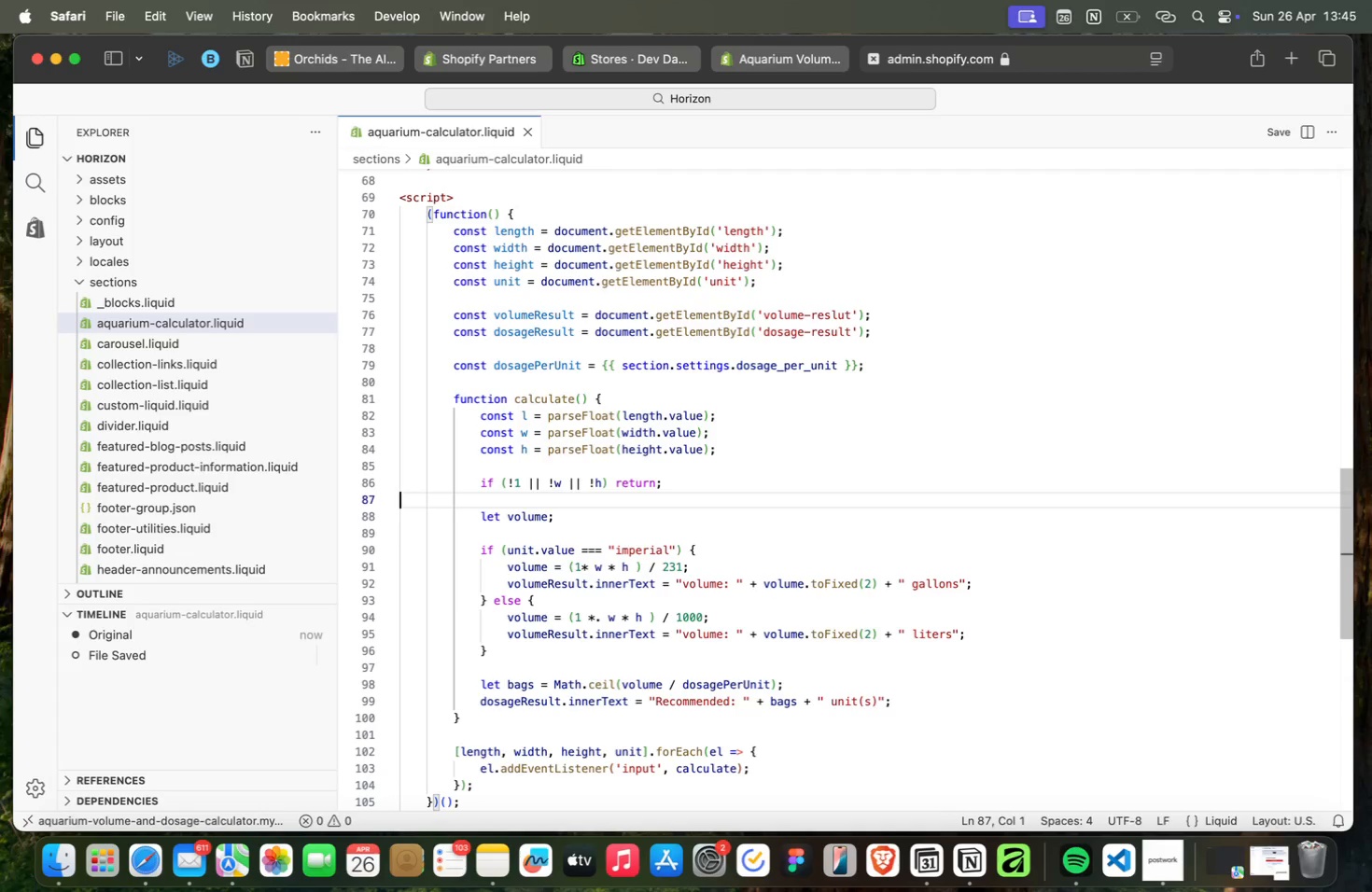 
key(ArrowUp)
 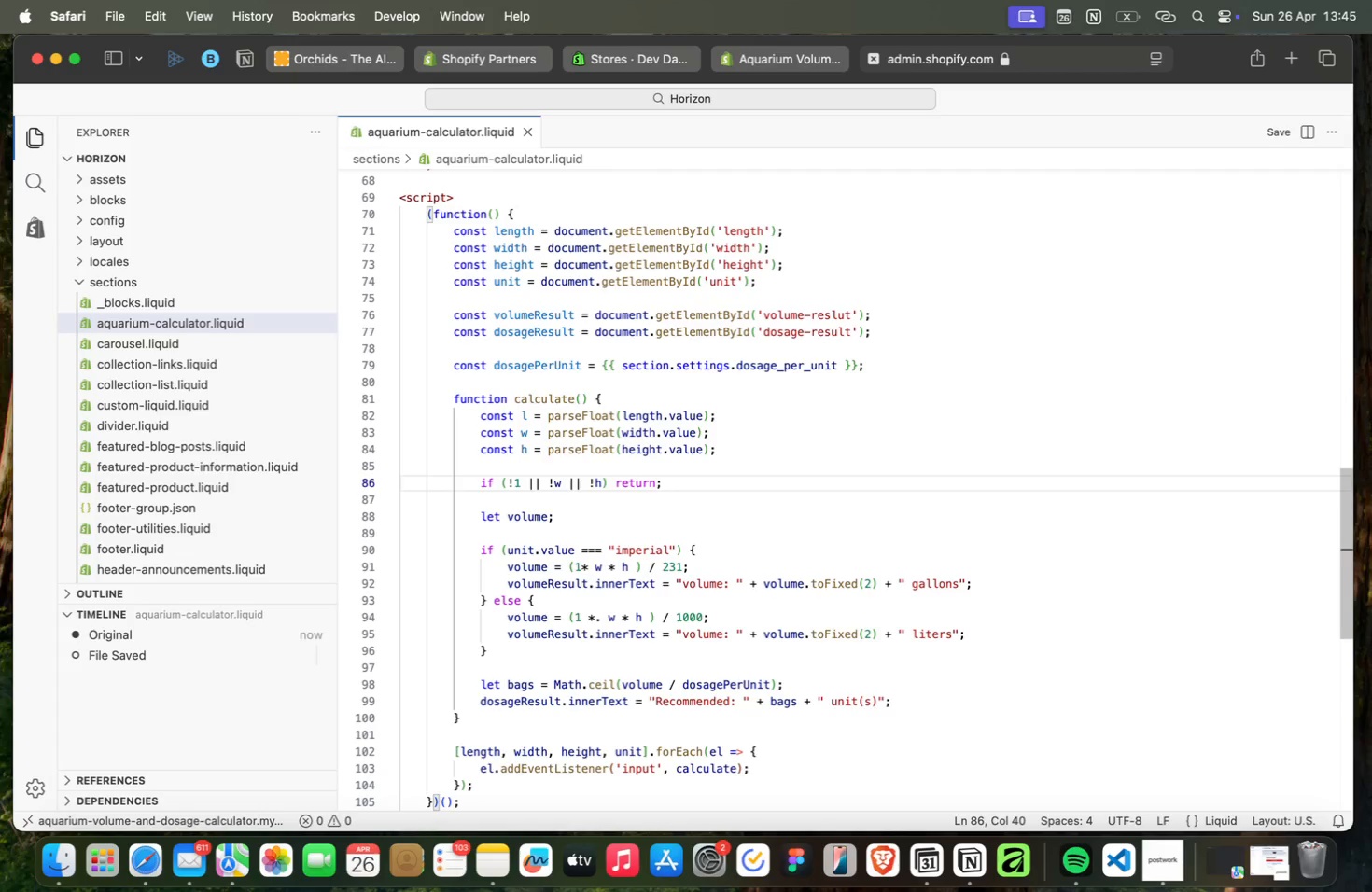 
key(ArrowUp)
 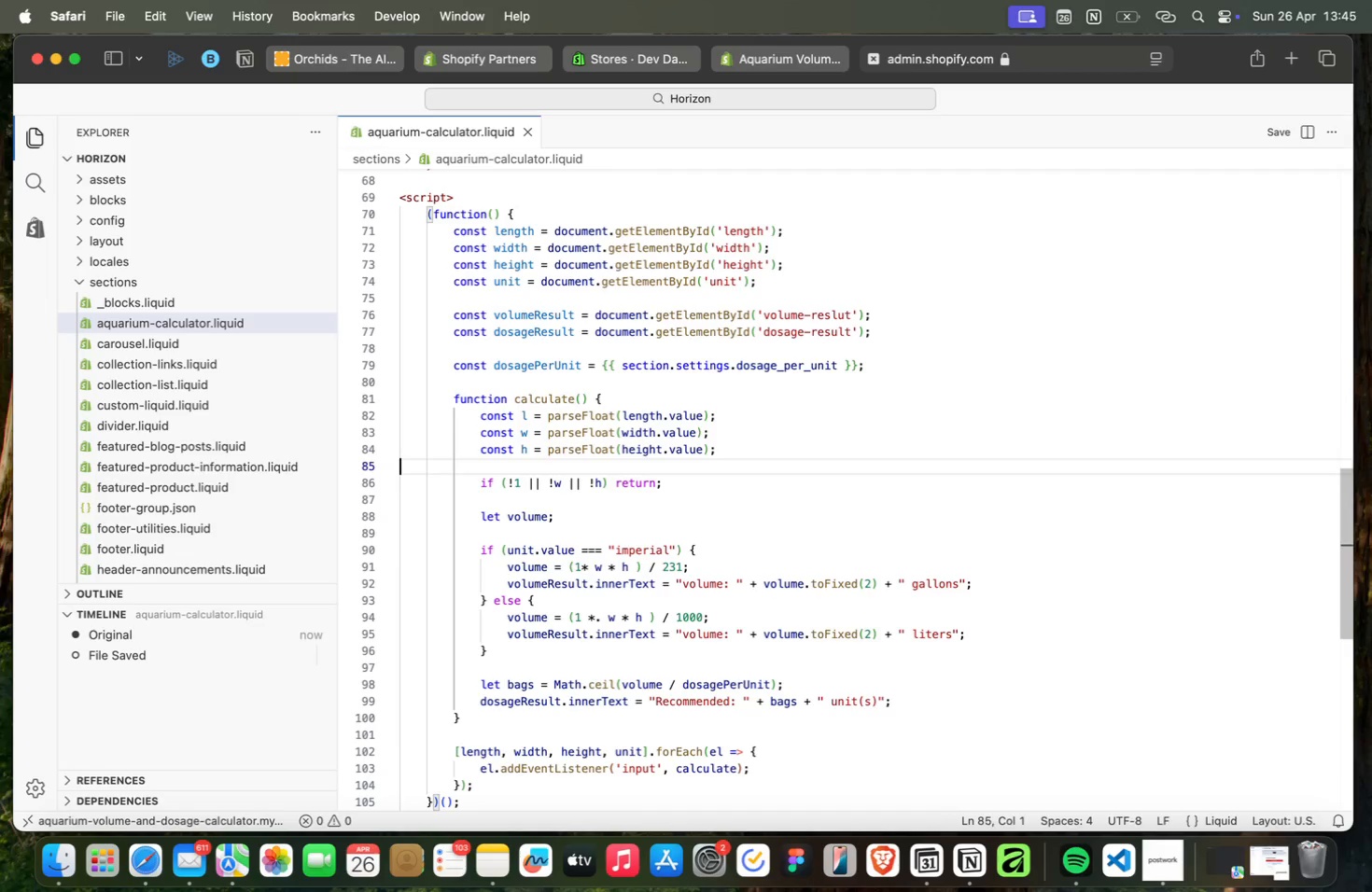 
key(ArrowUp)
 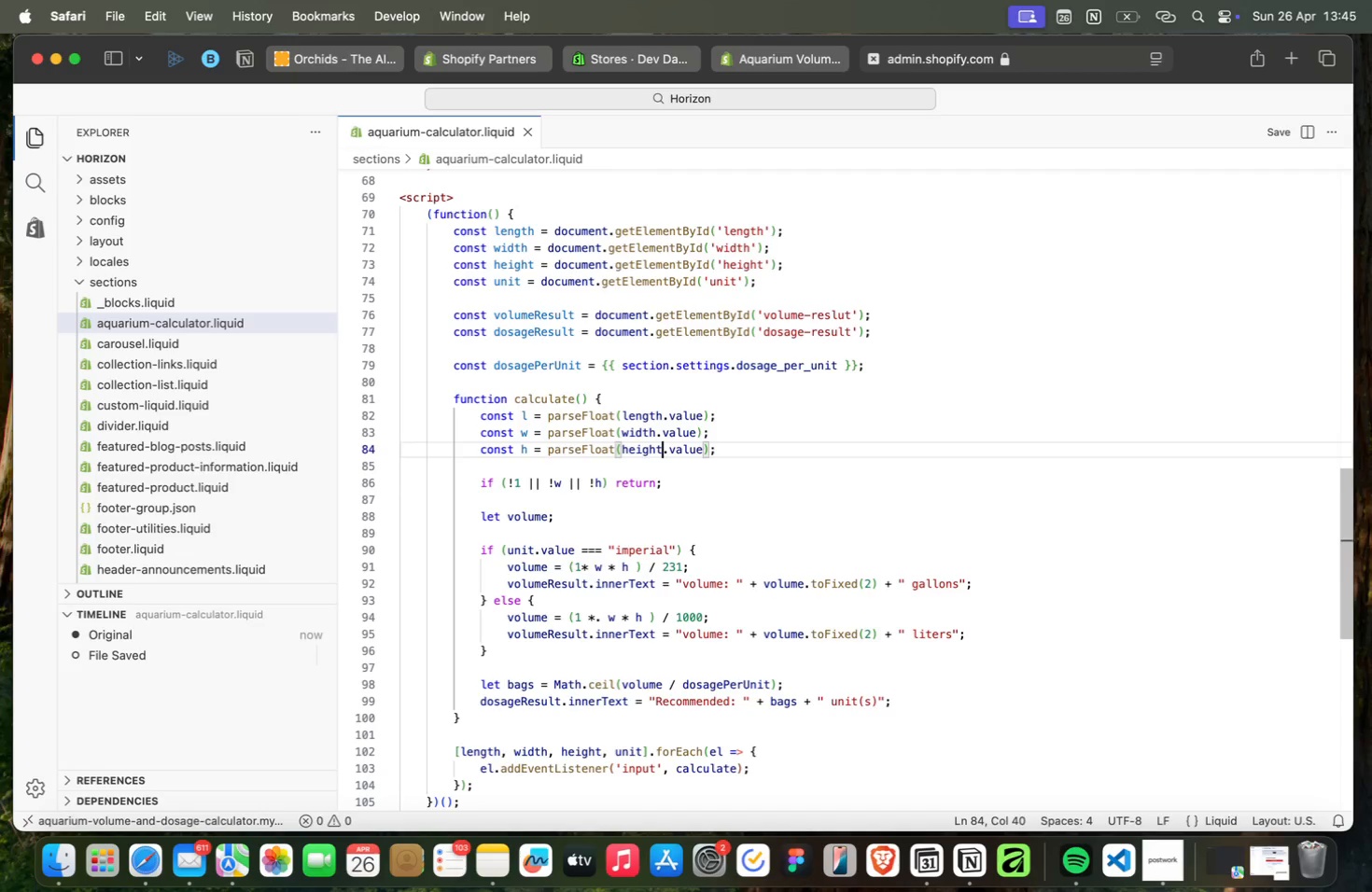 
key(ArrowUp)
 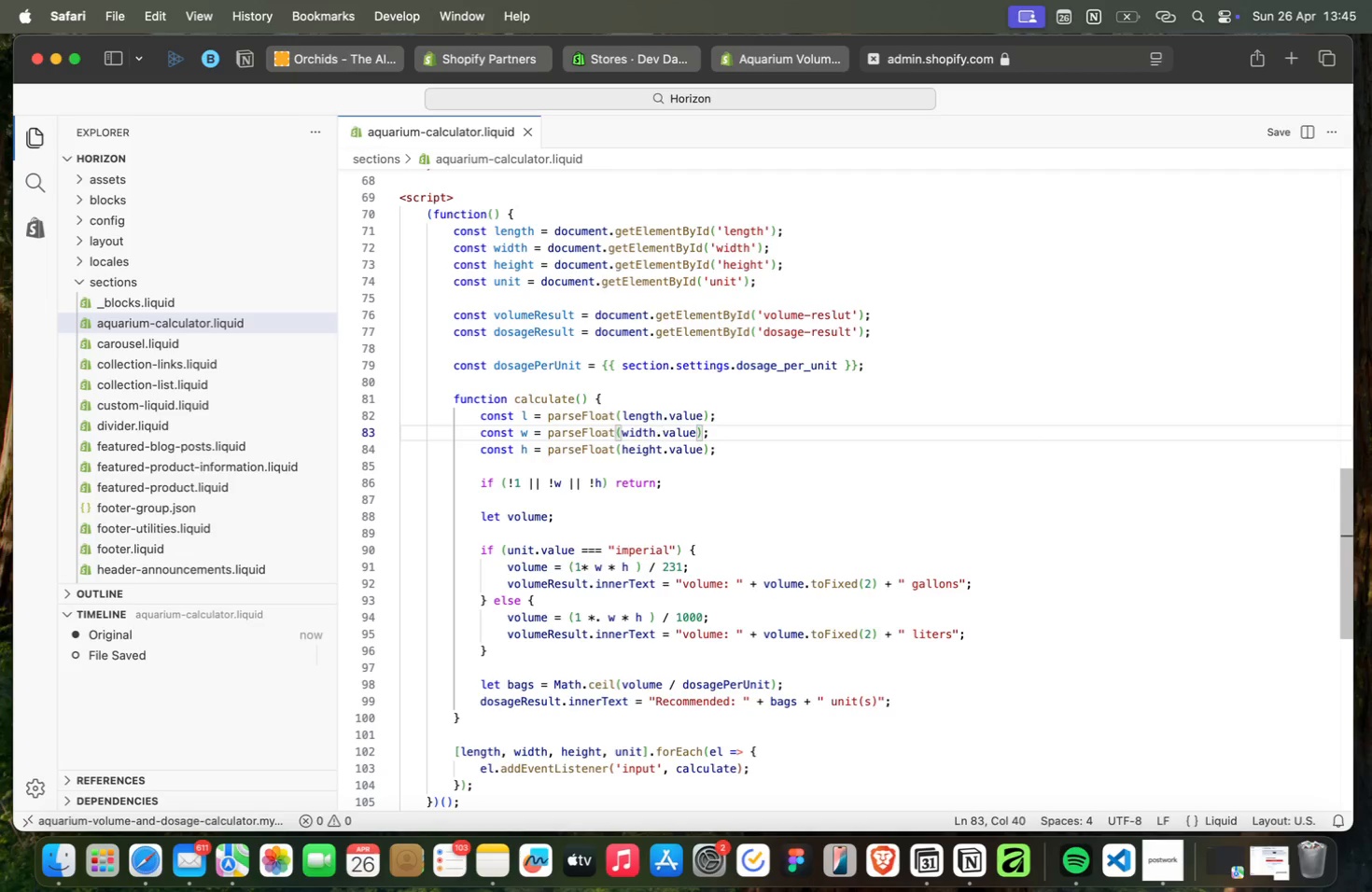 
key(ArrowUp)
 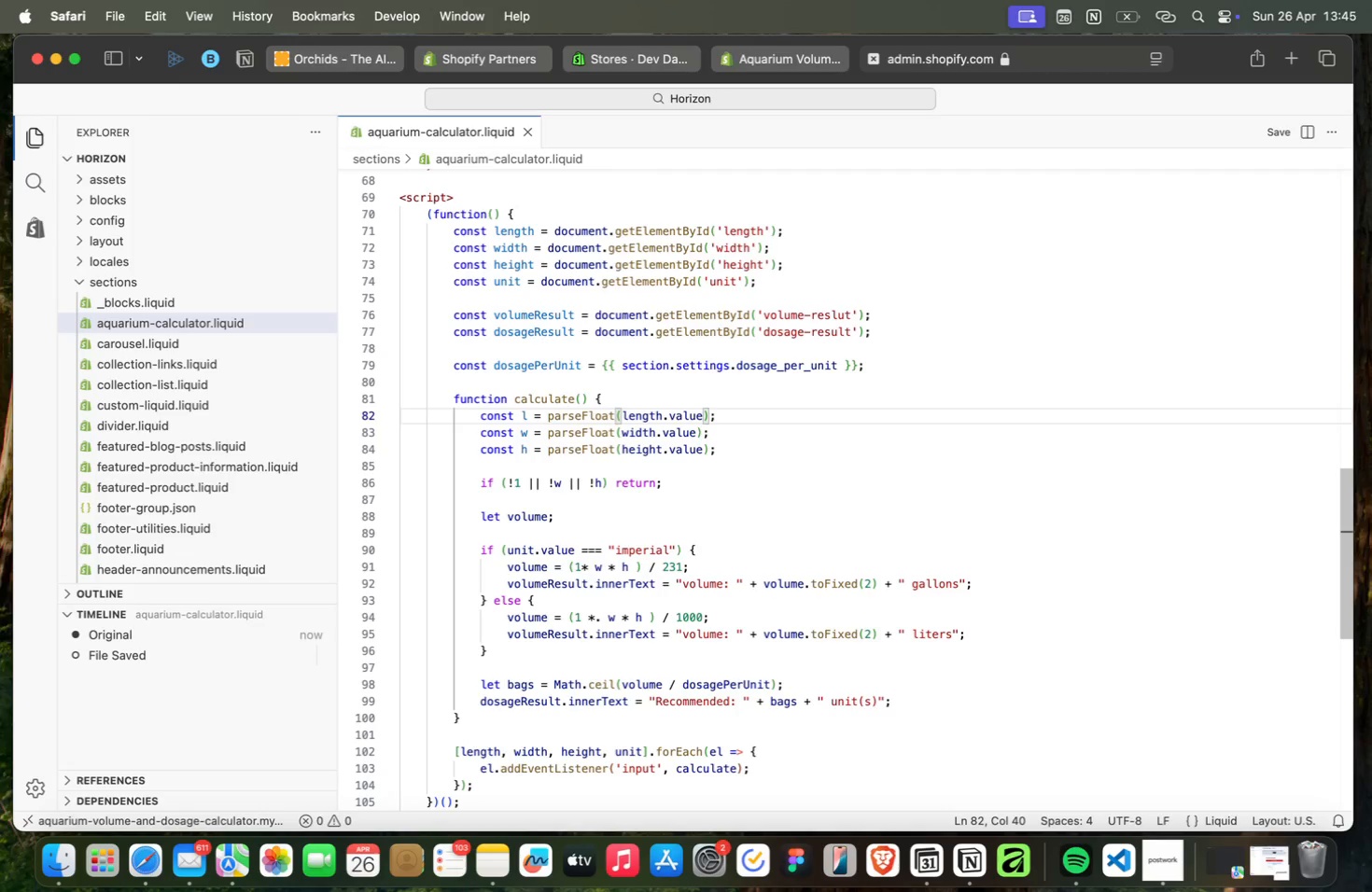 
key(ArrowUp)
 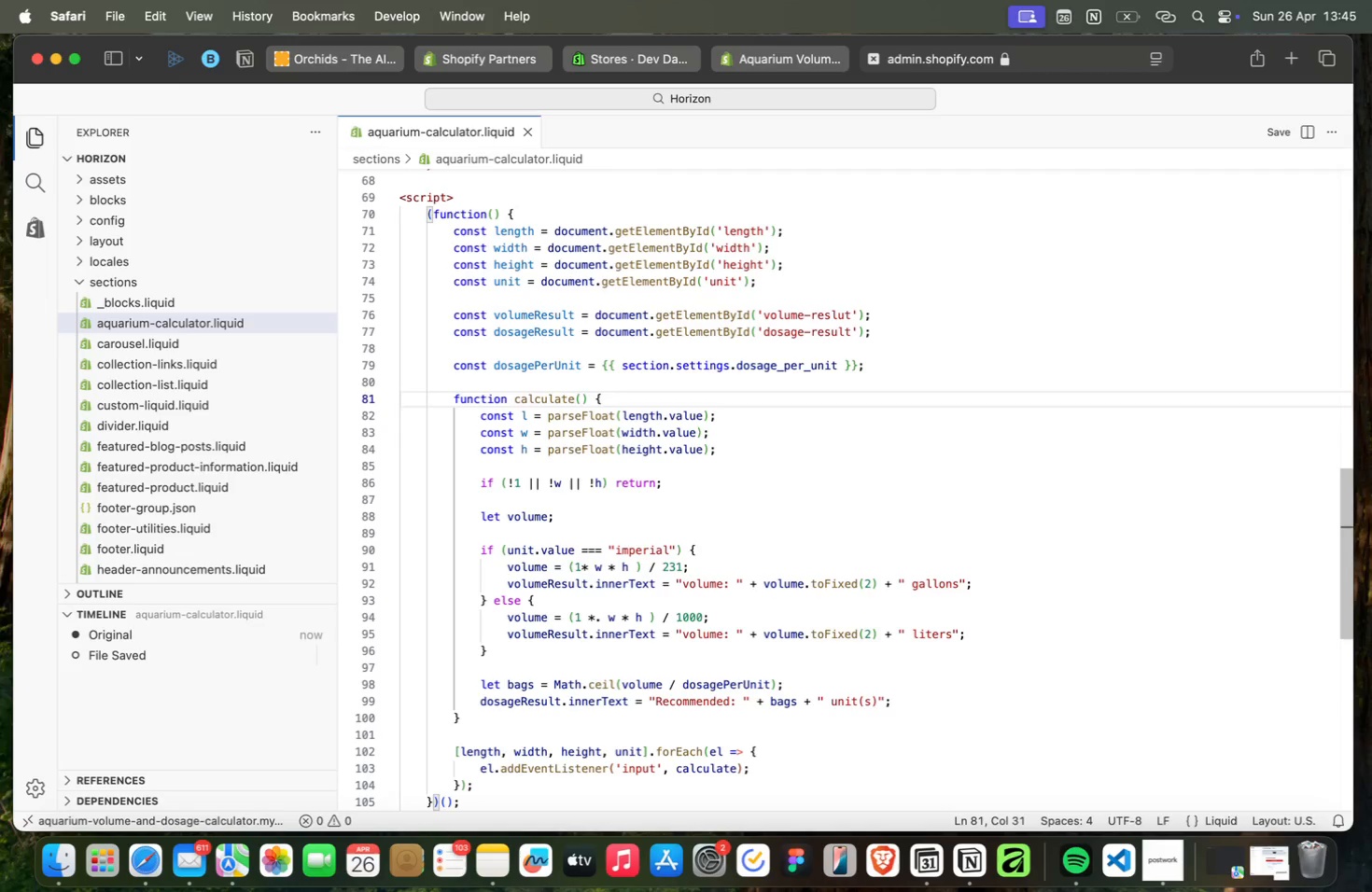 
key(ArrowDown)
 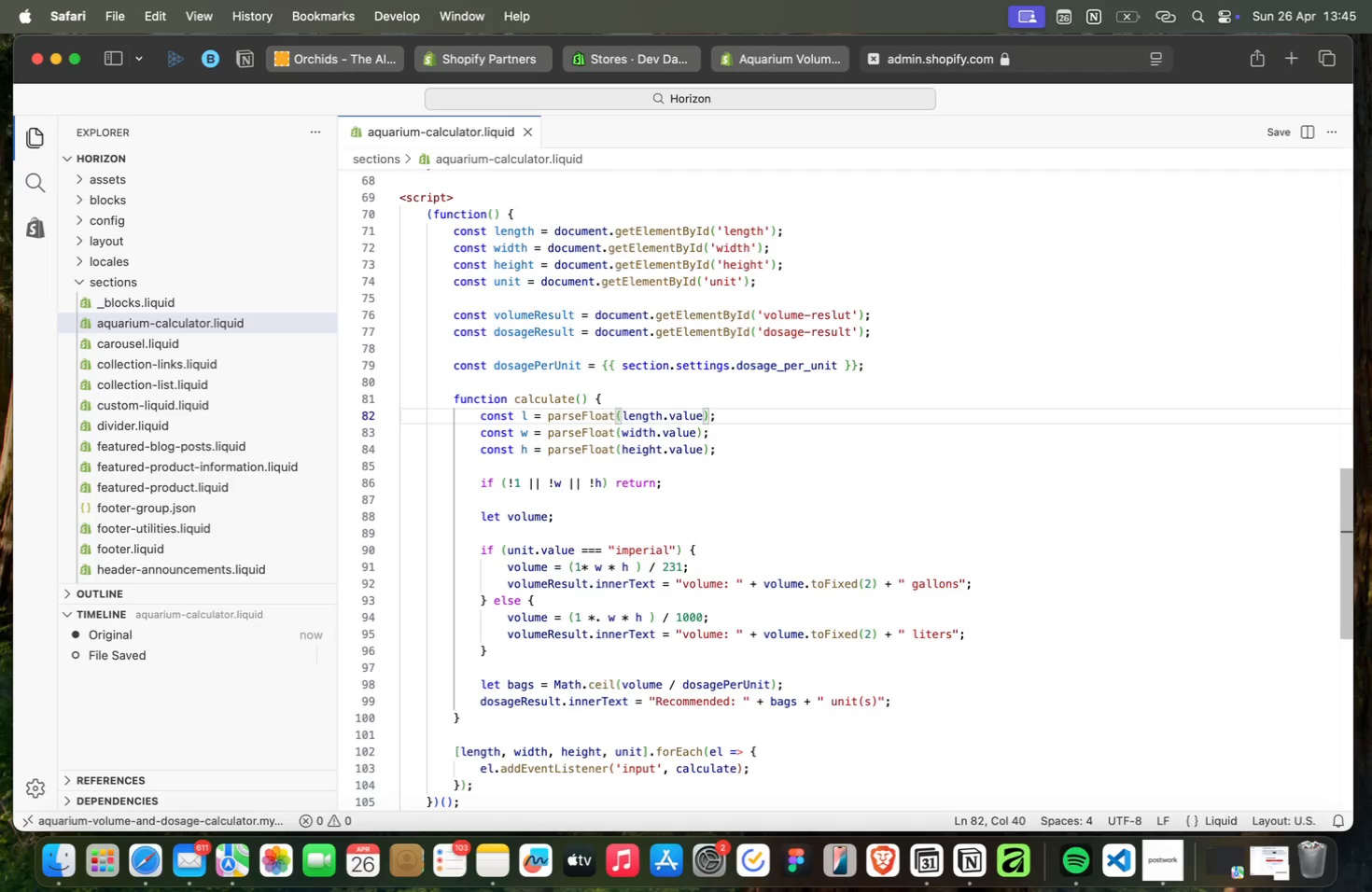 
key(ArrowDown)
 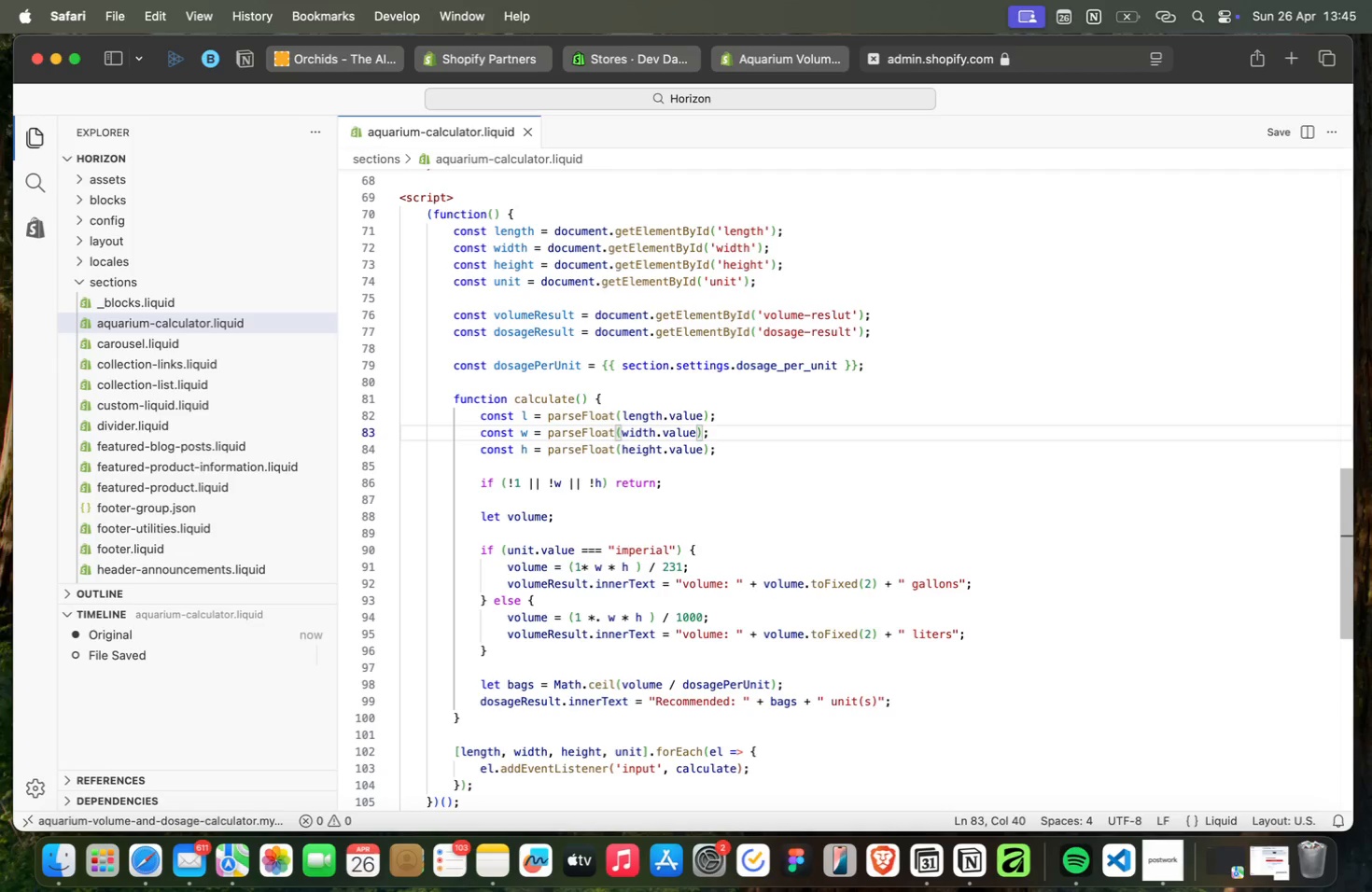 
key(ArrowDown)
 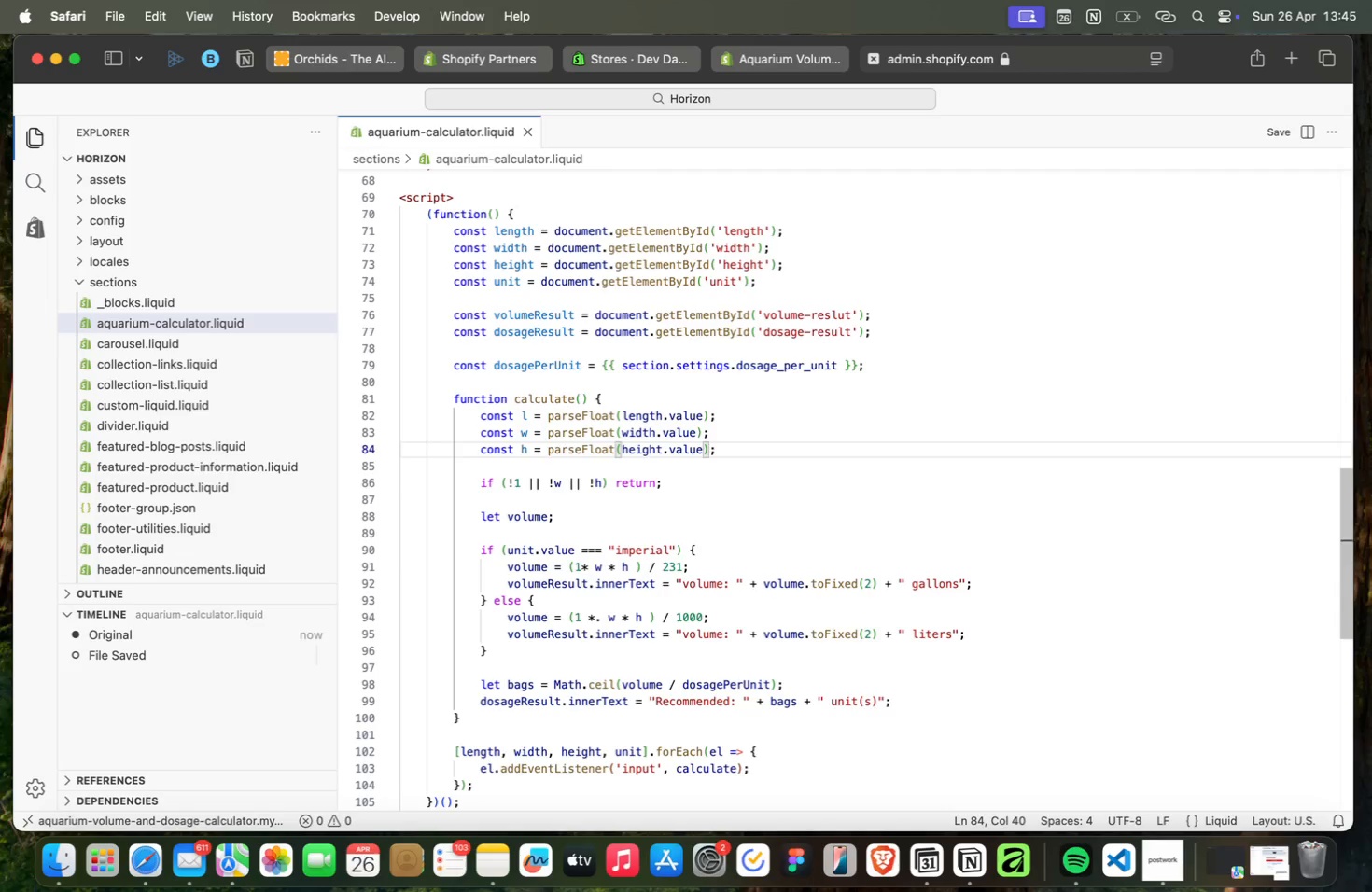 
key(ArrowDown)
 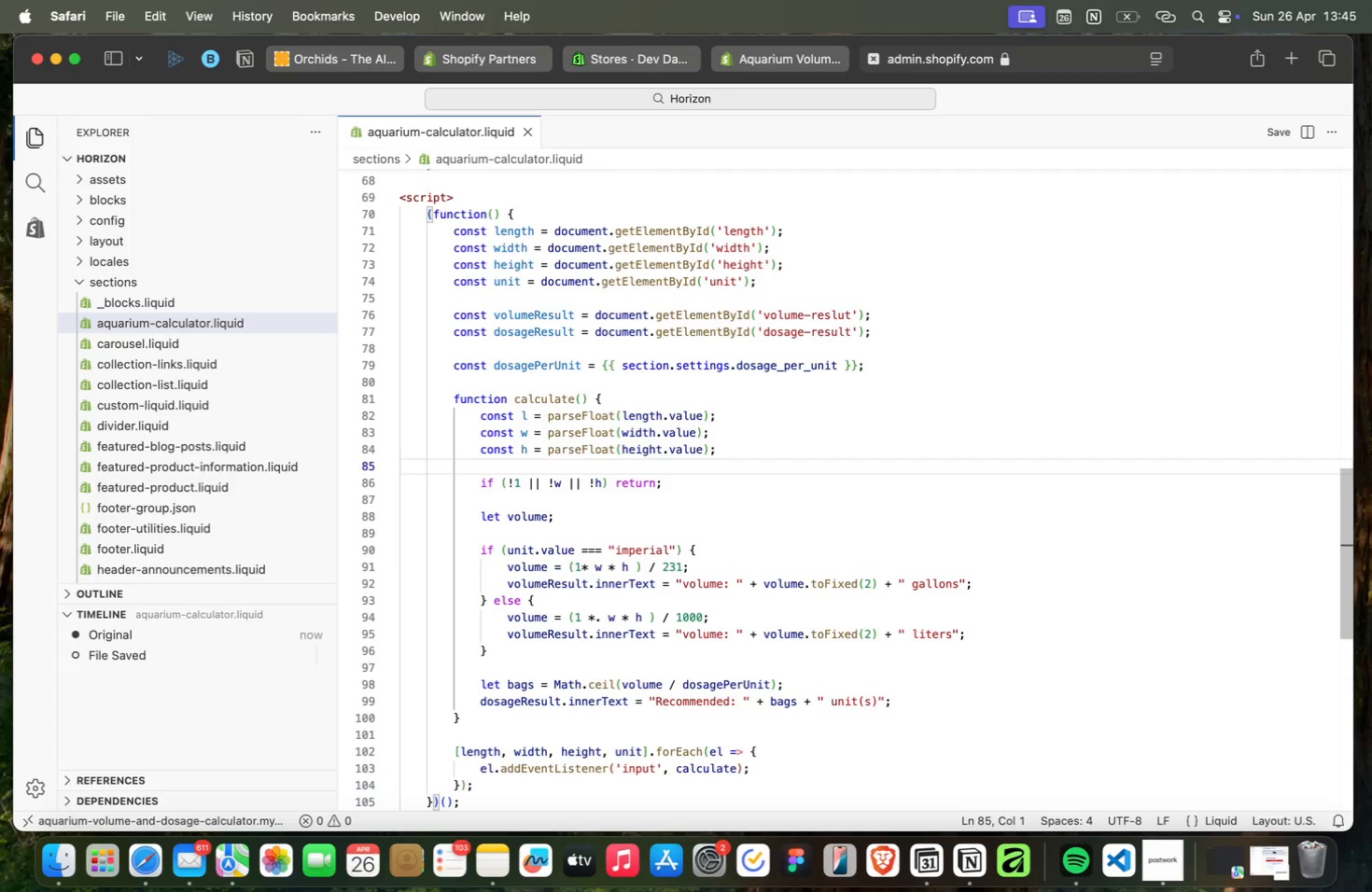 
key(ArrowDown)
 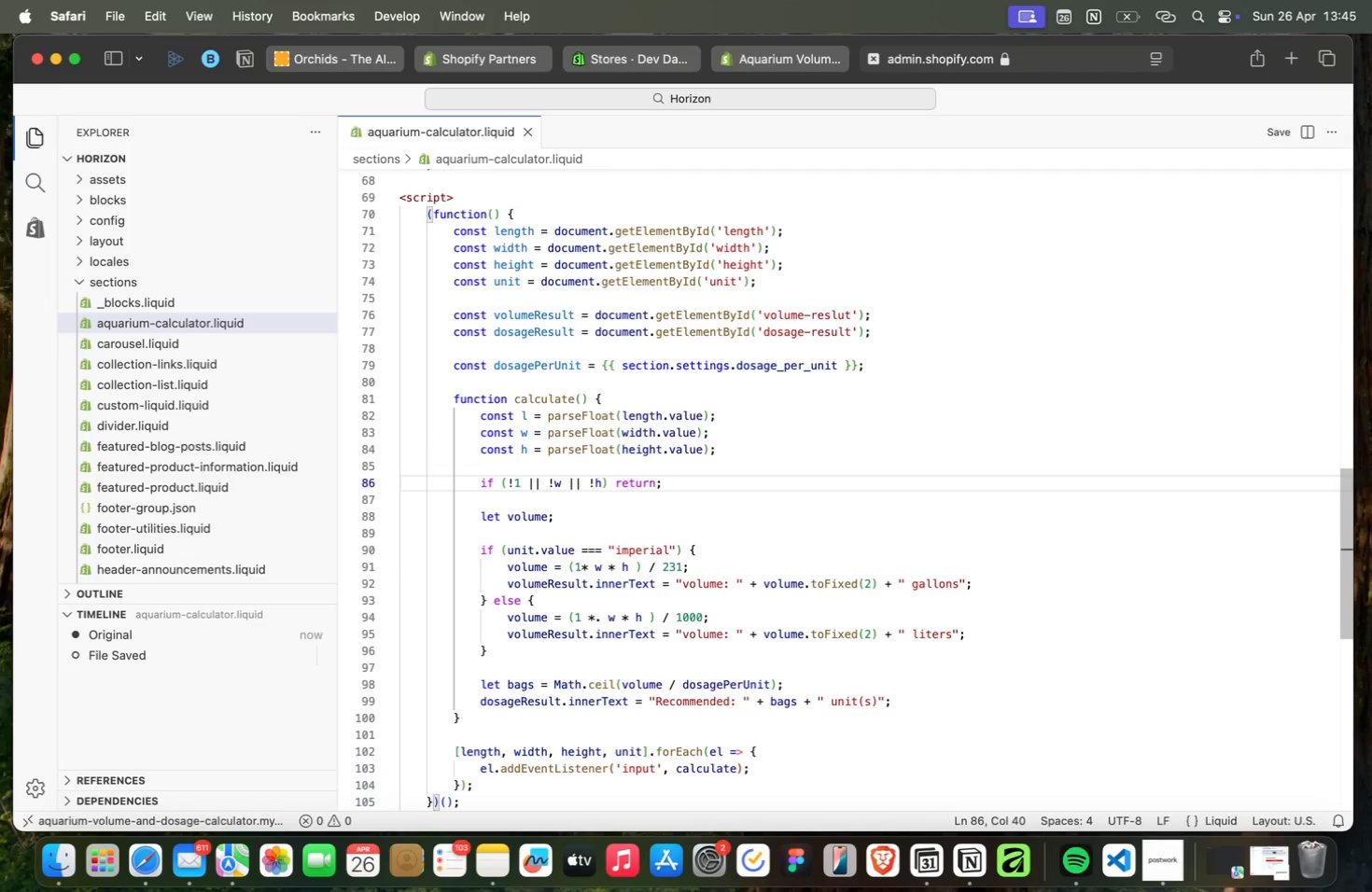 
key(ArrowUp)
 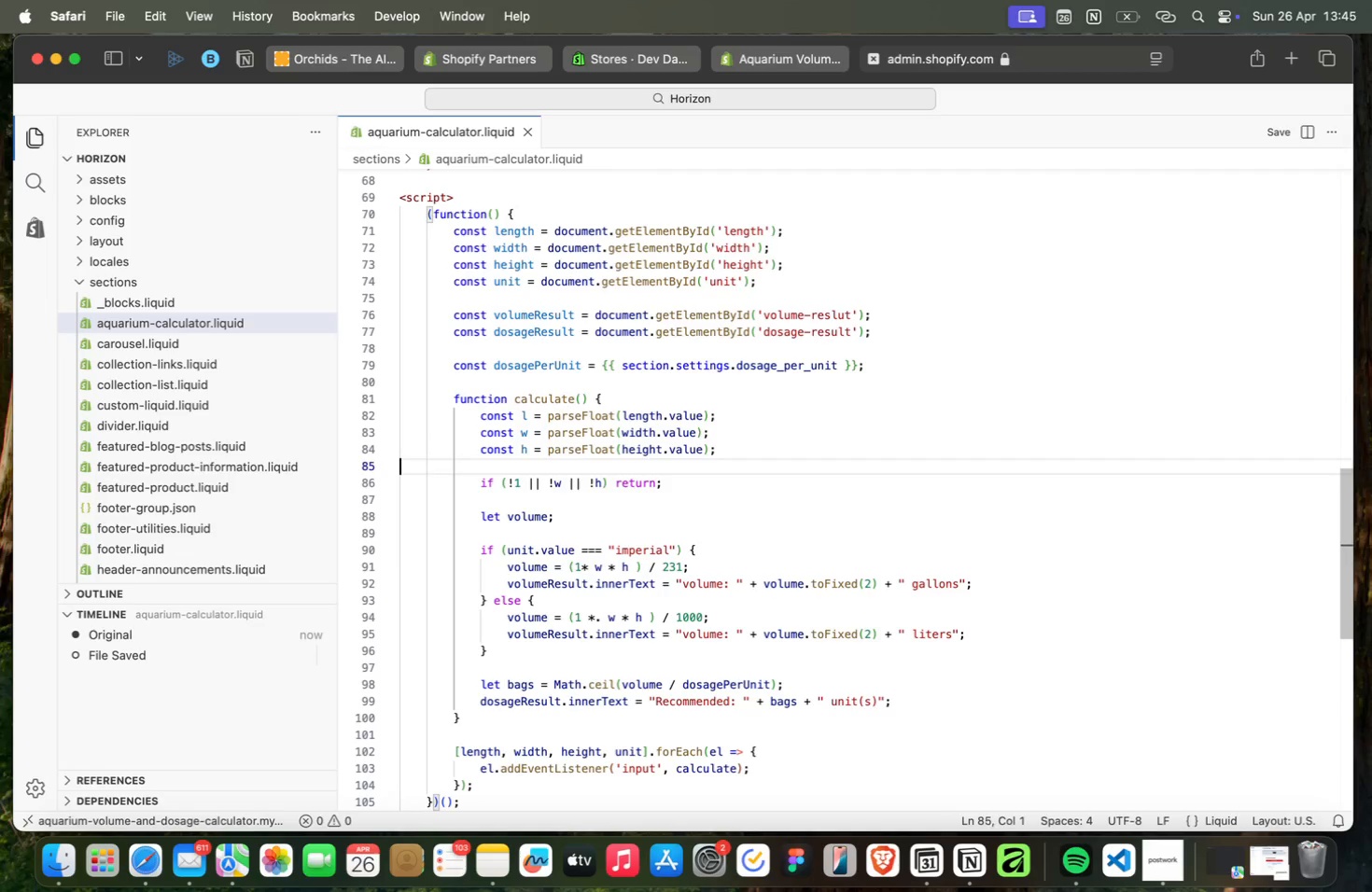 
key(ArrowUp)
 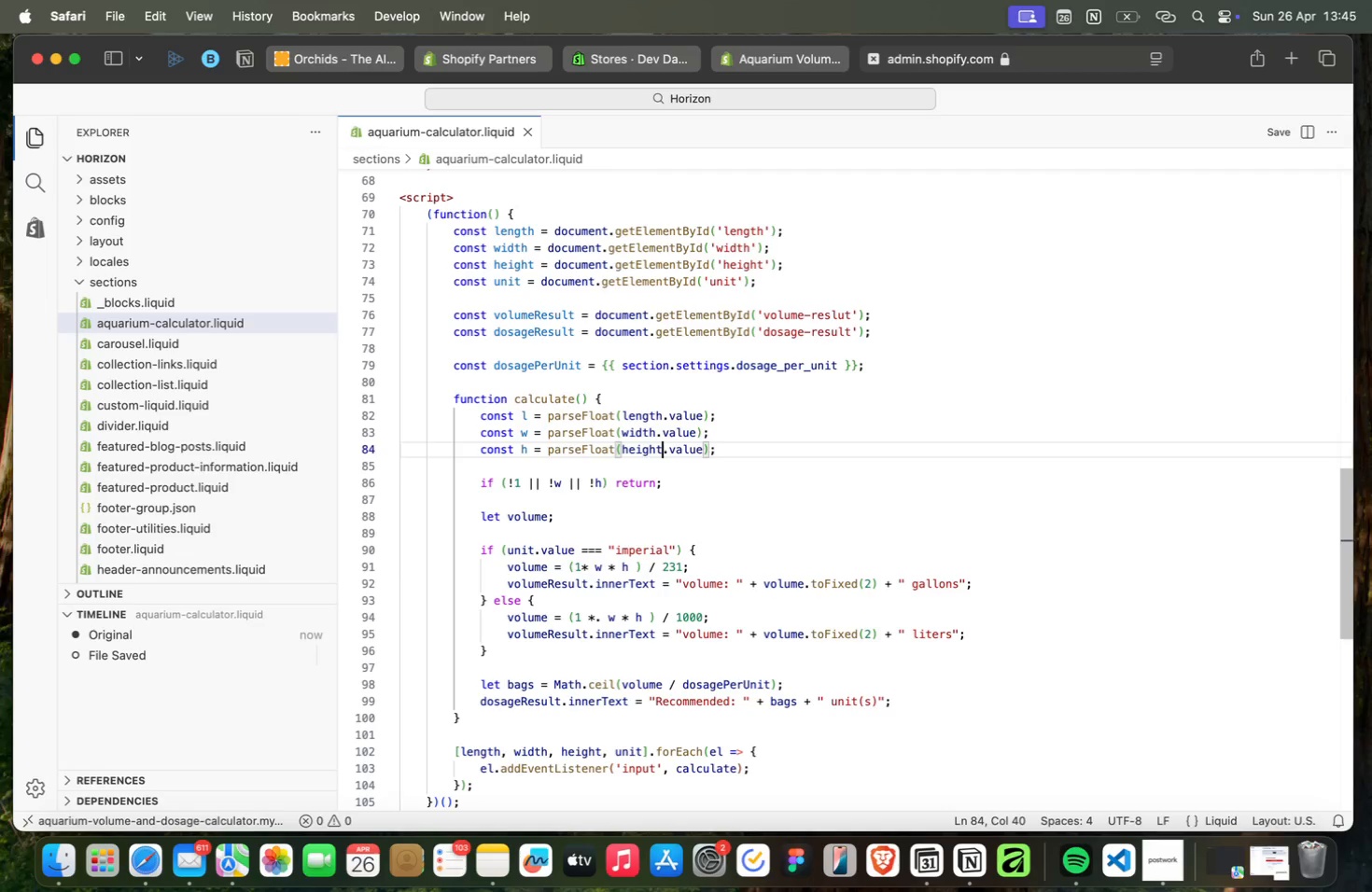 
key(ArrowUp)
 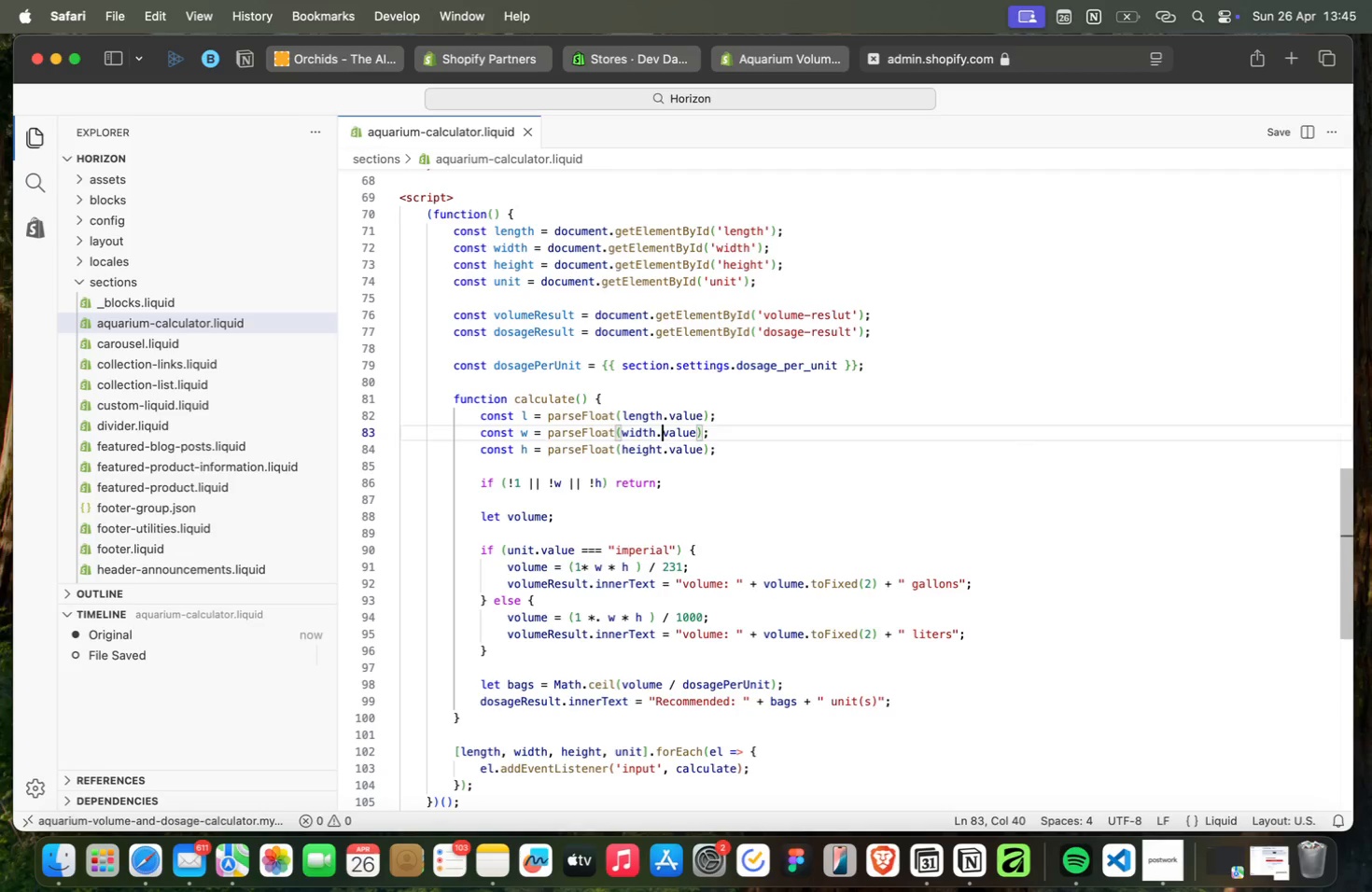 
key(ArrowDown)
 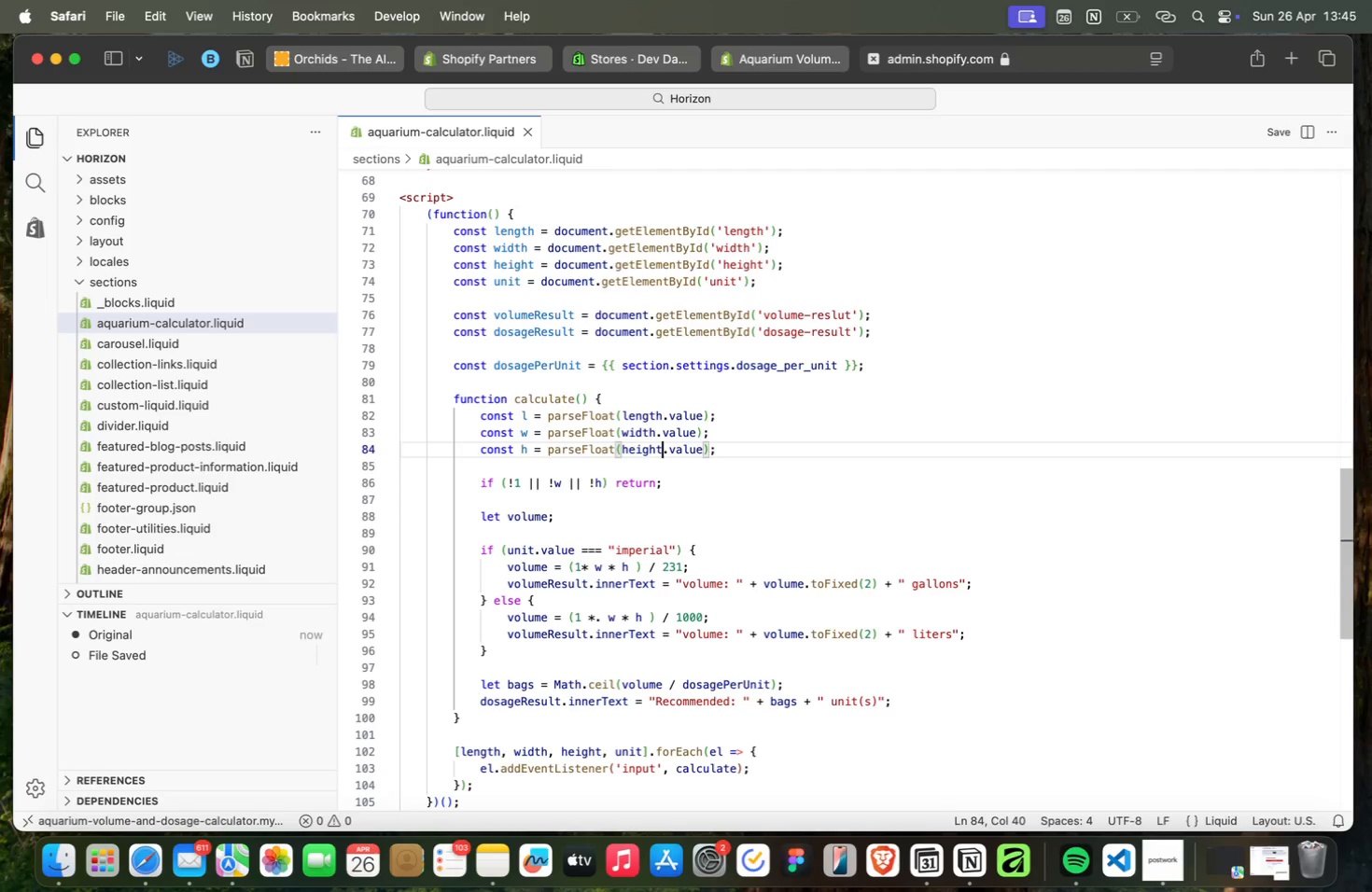 
key(ArrowDown)
 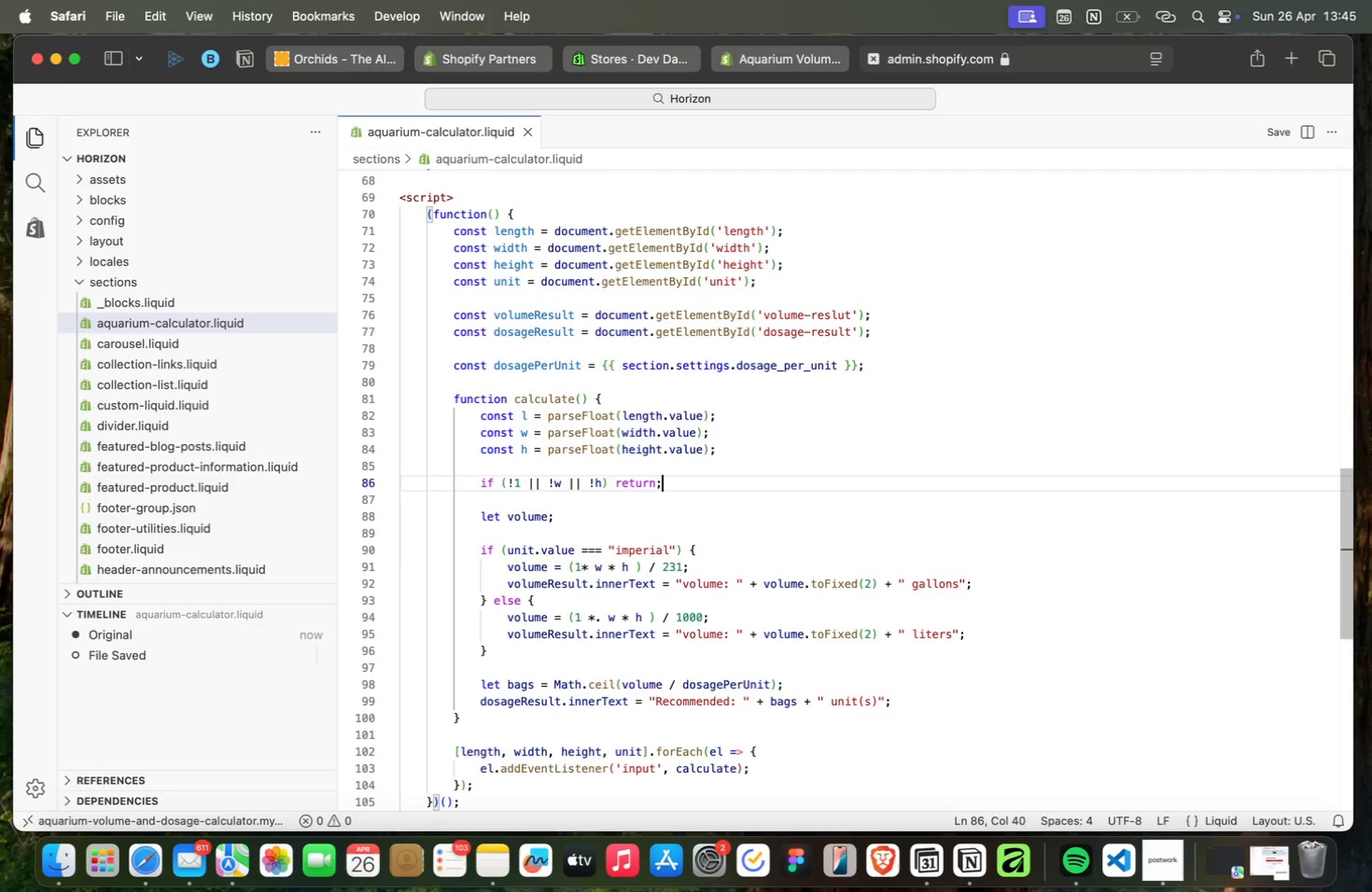 
key(ArrowDown)
 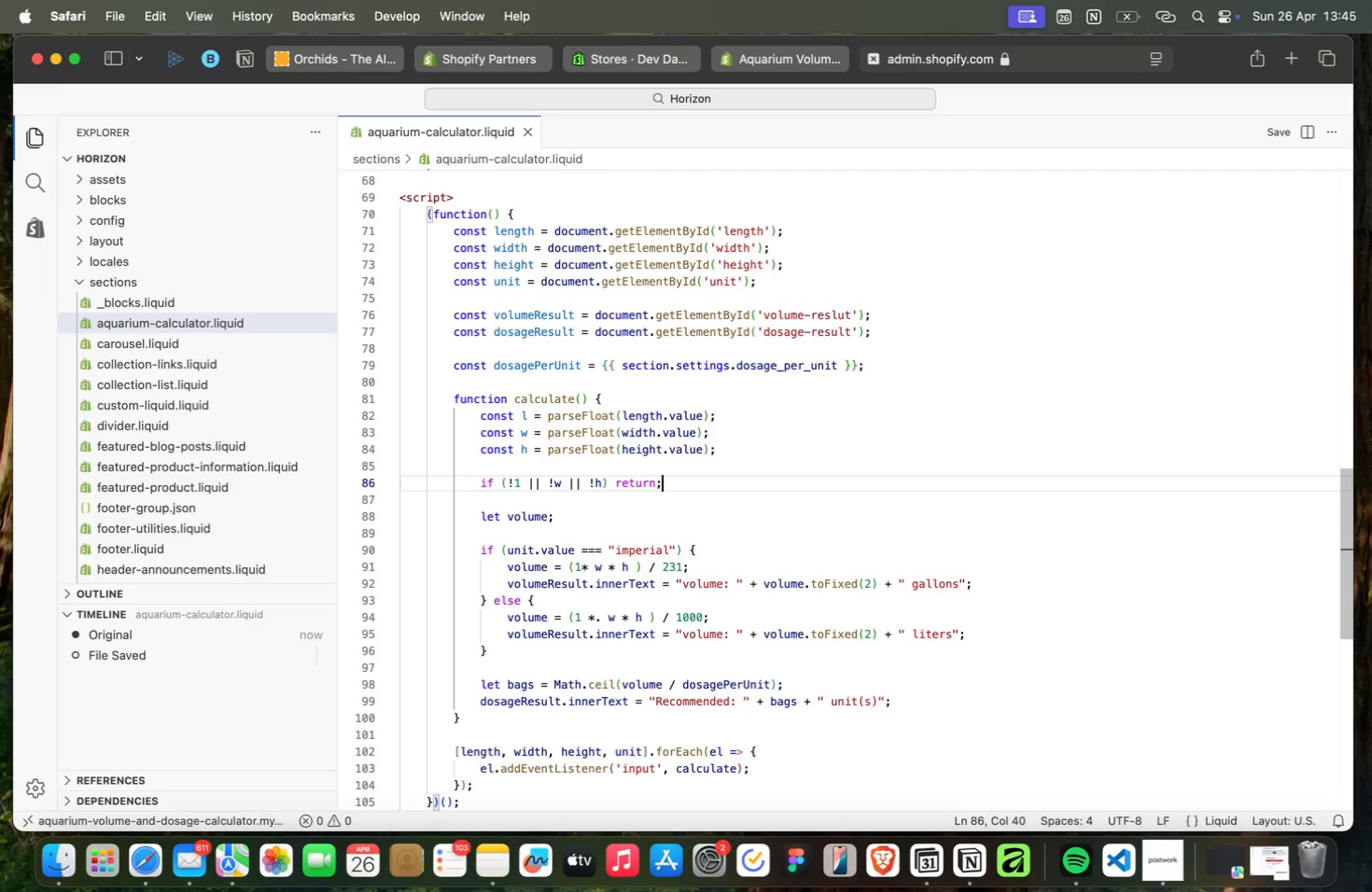 
key(ArrowDown)
 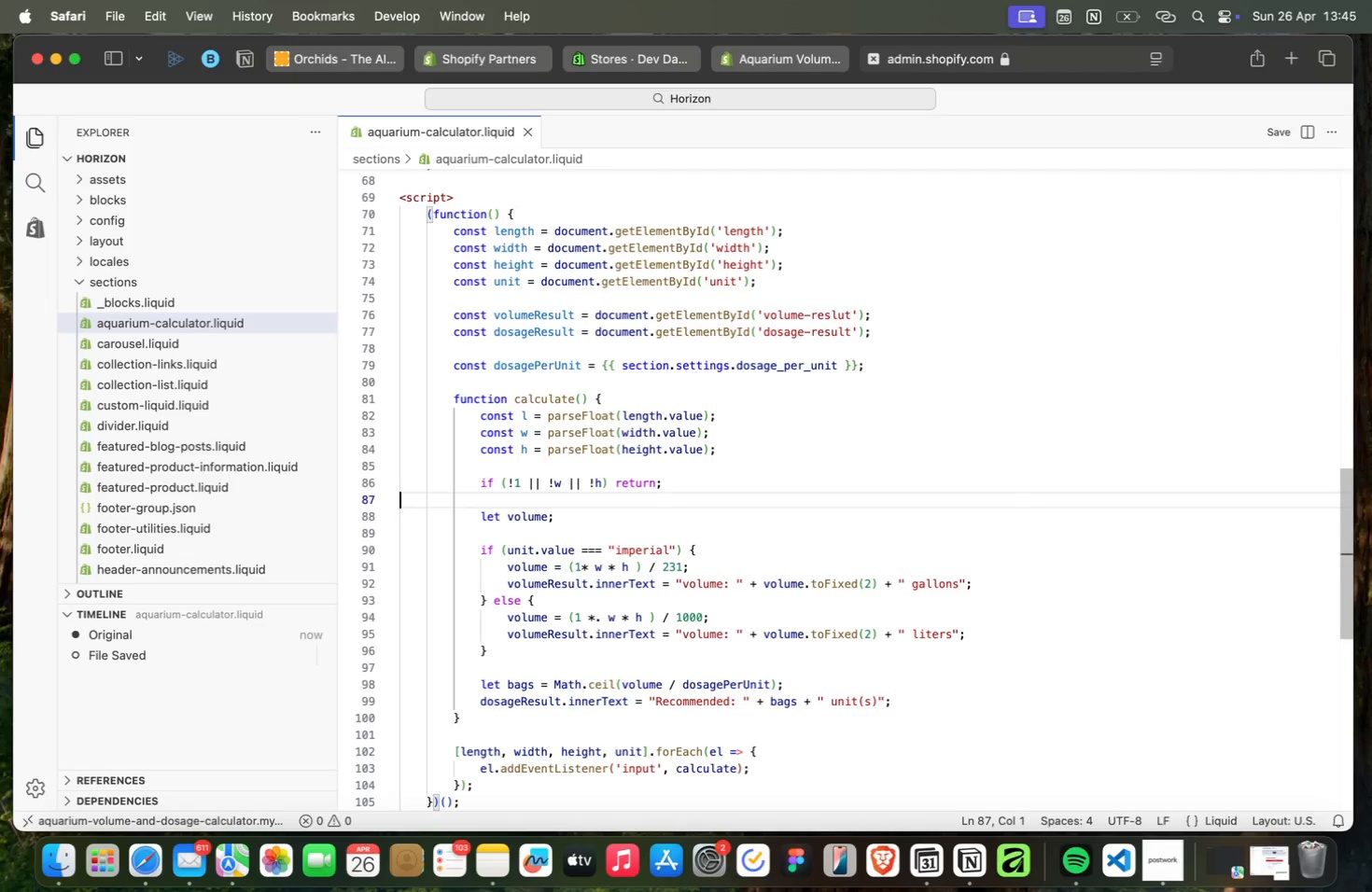 
key(ArrowDown)
 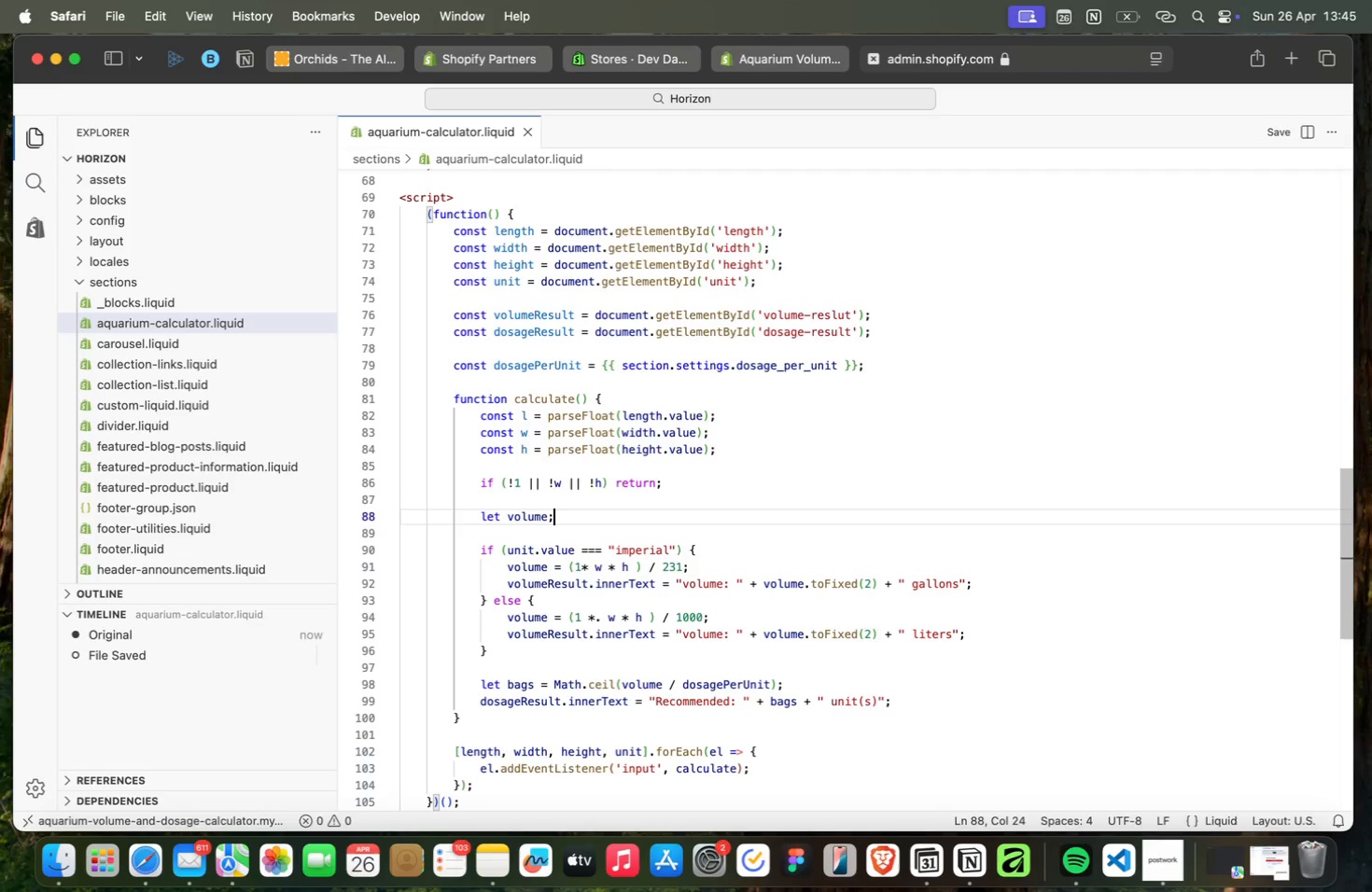 
key(ArrowDown)
 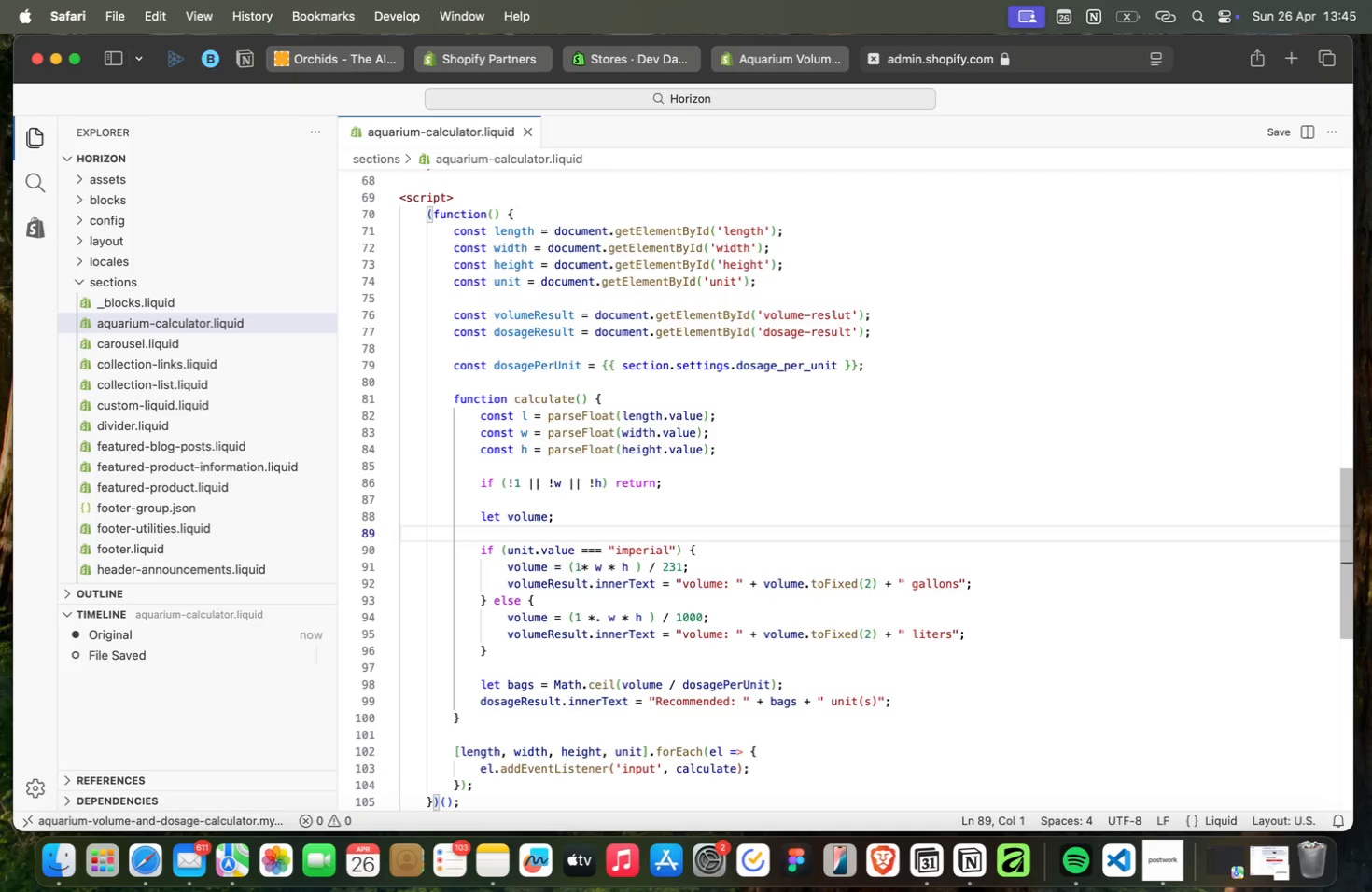 
key(ArrowDown)
 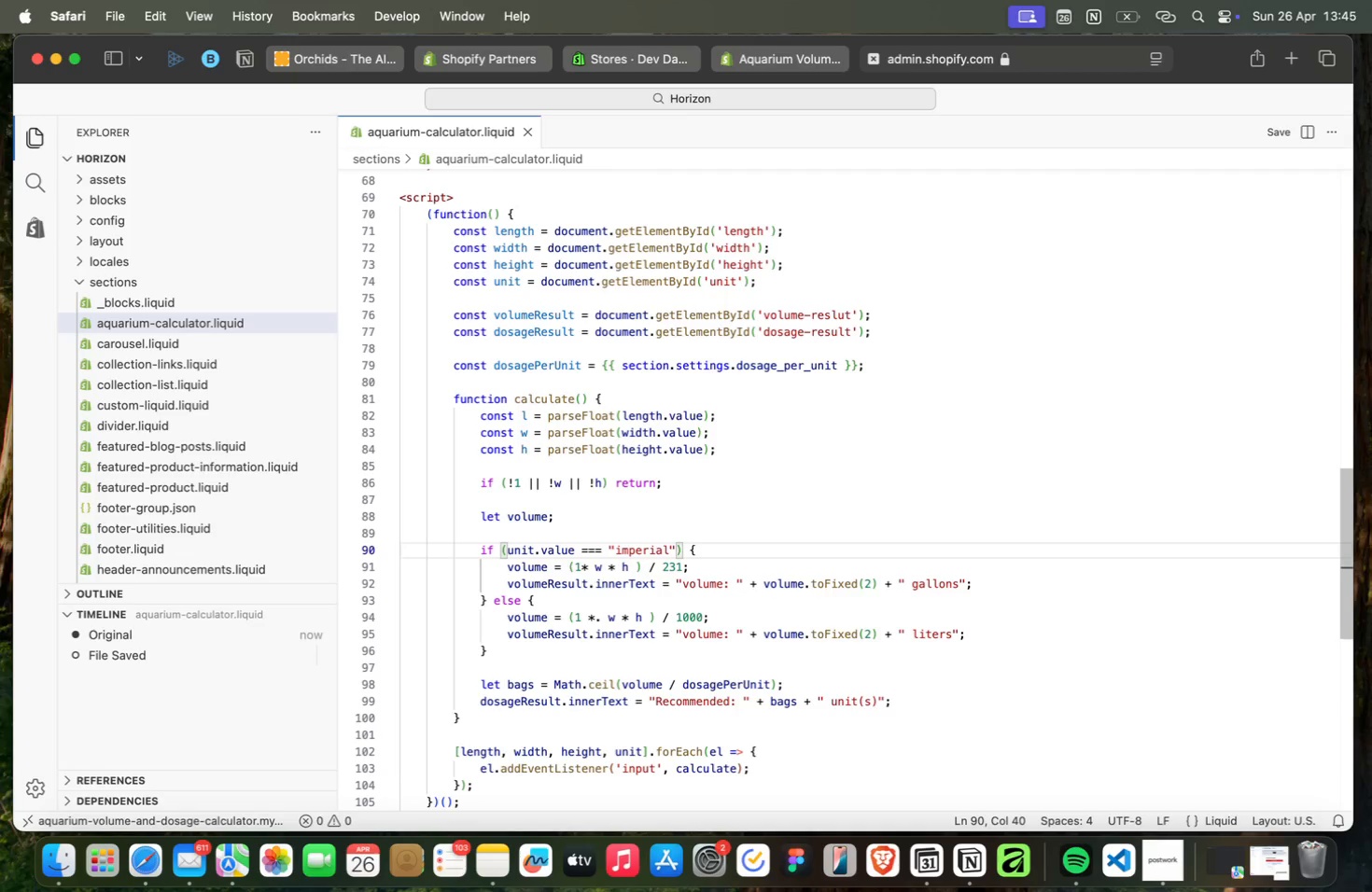 
key(ArrowDown)
 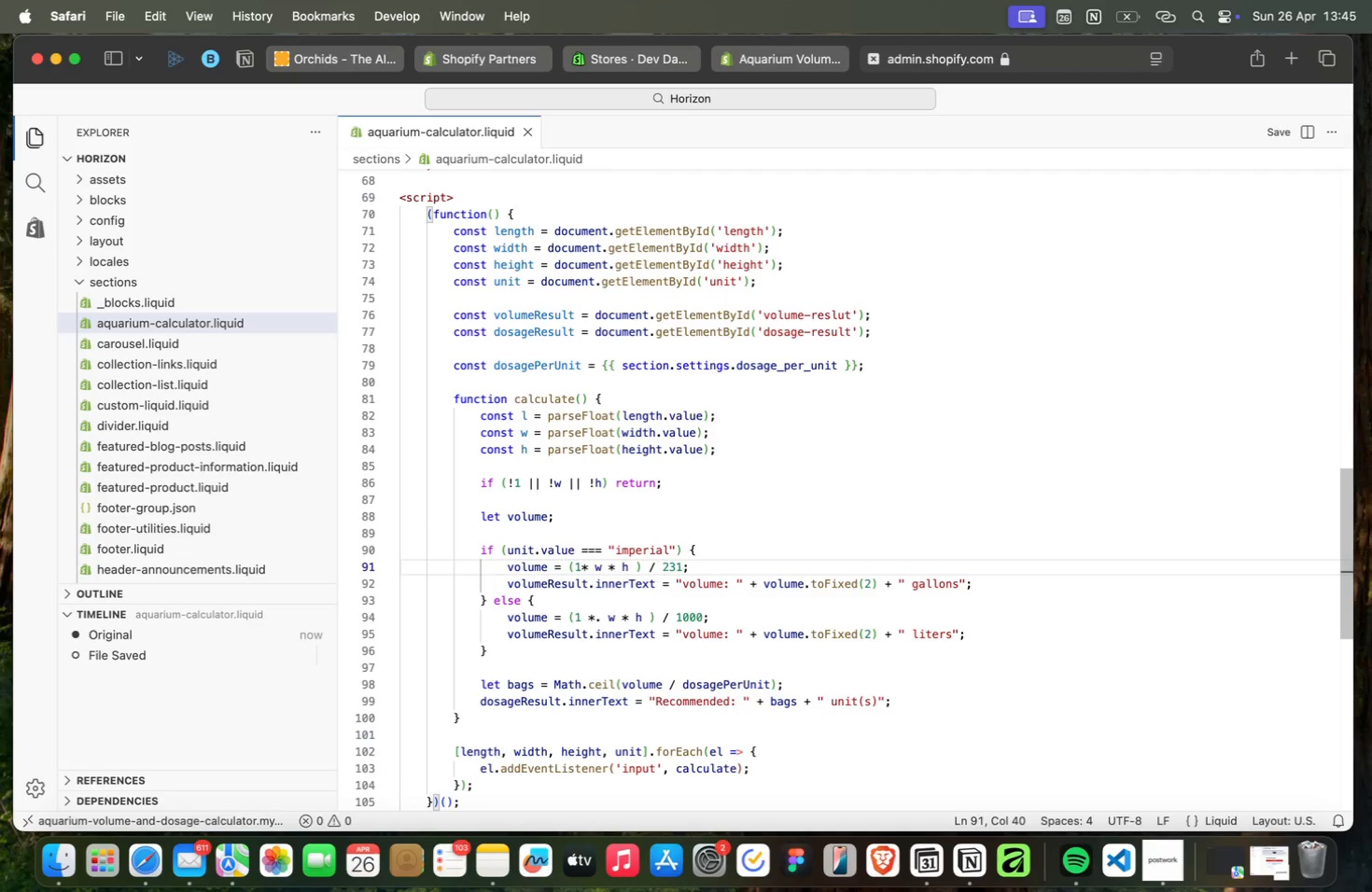 
key(ArrowDown)
 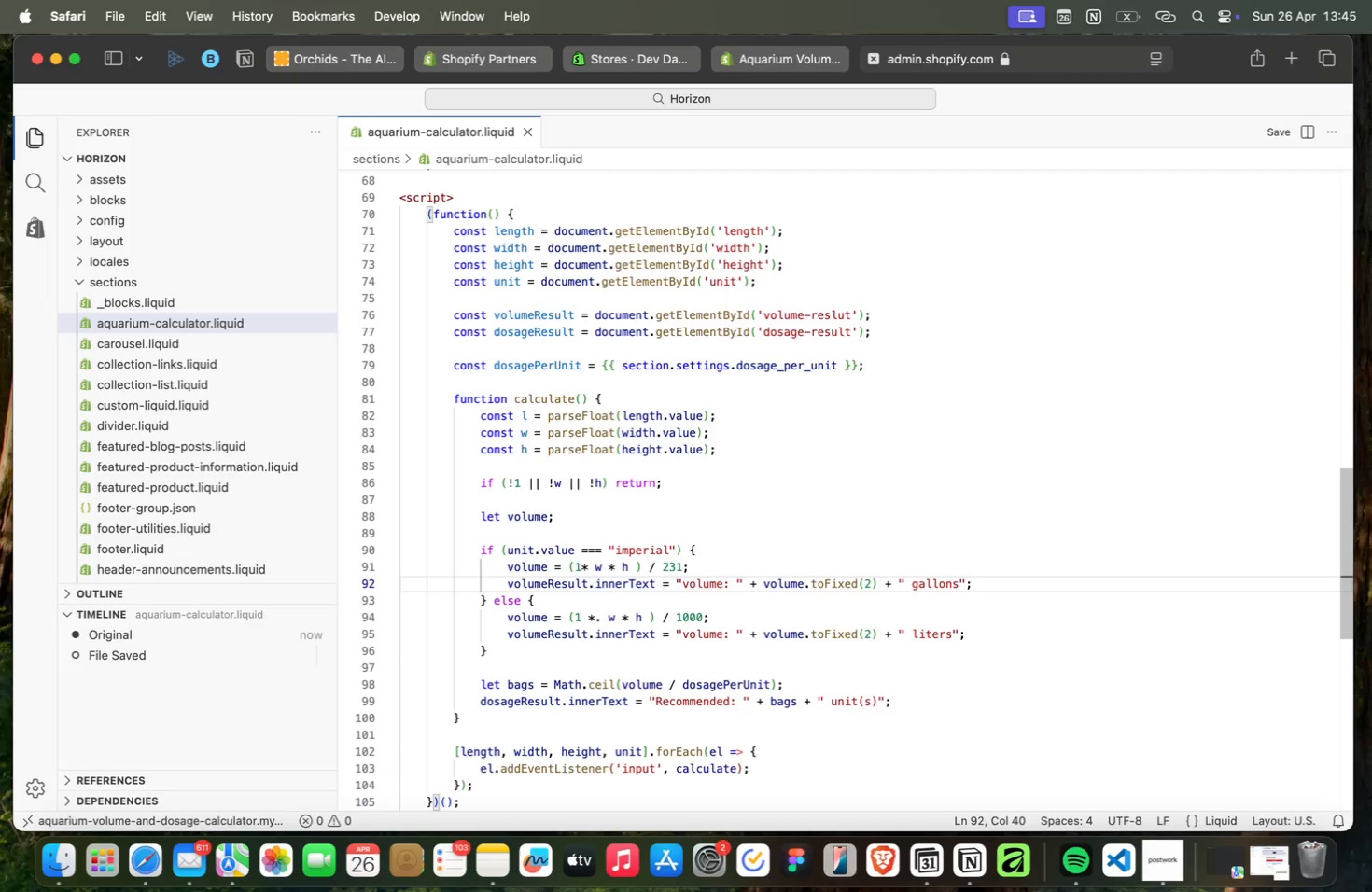 
key(ArrowDown)
 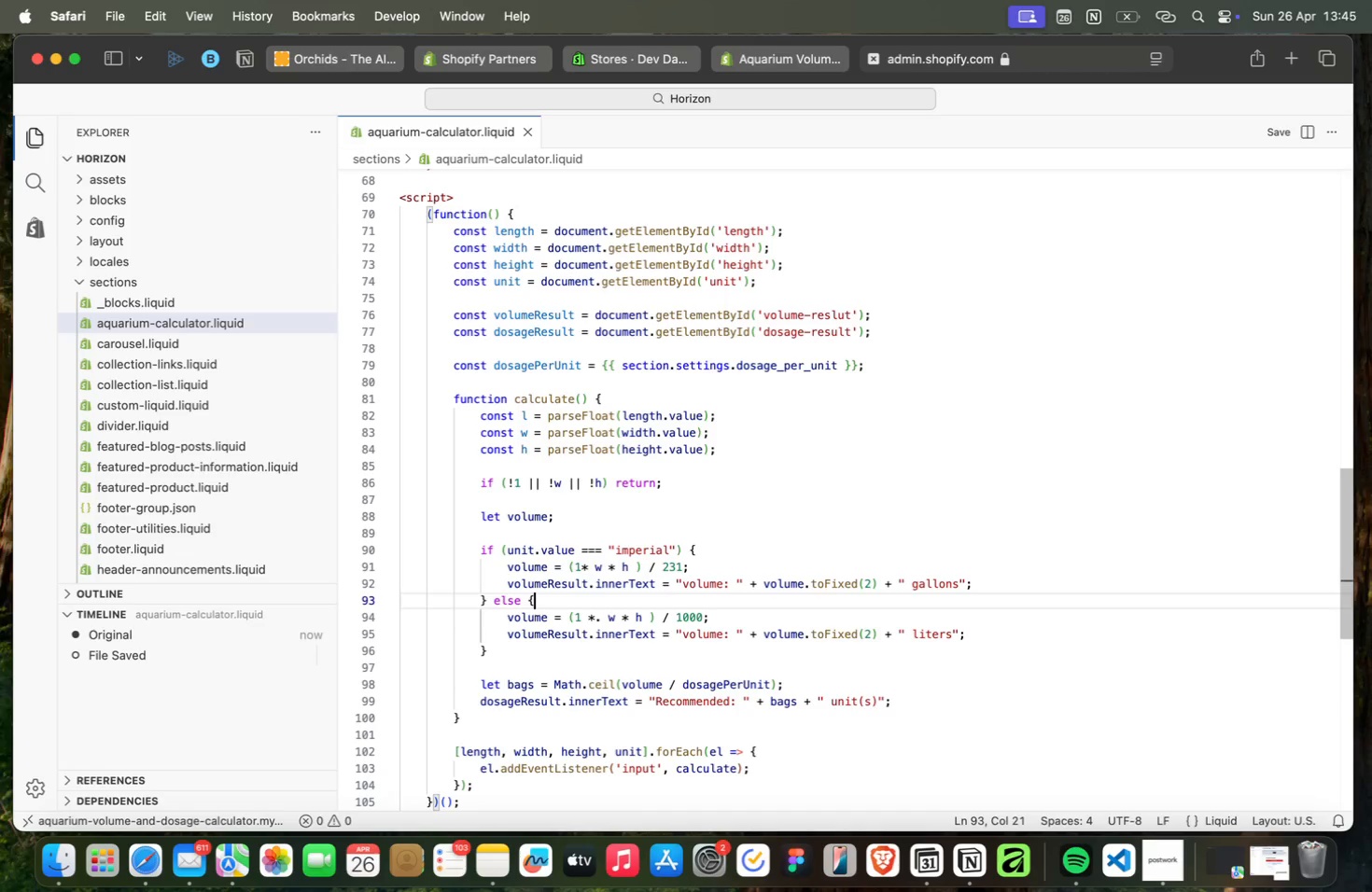 
key(ArrowUp)
 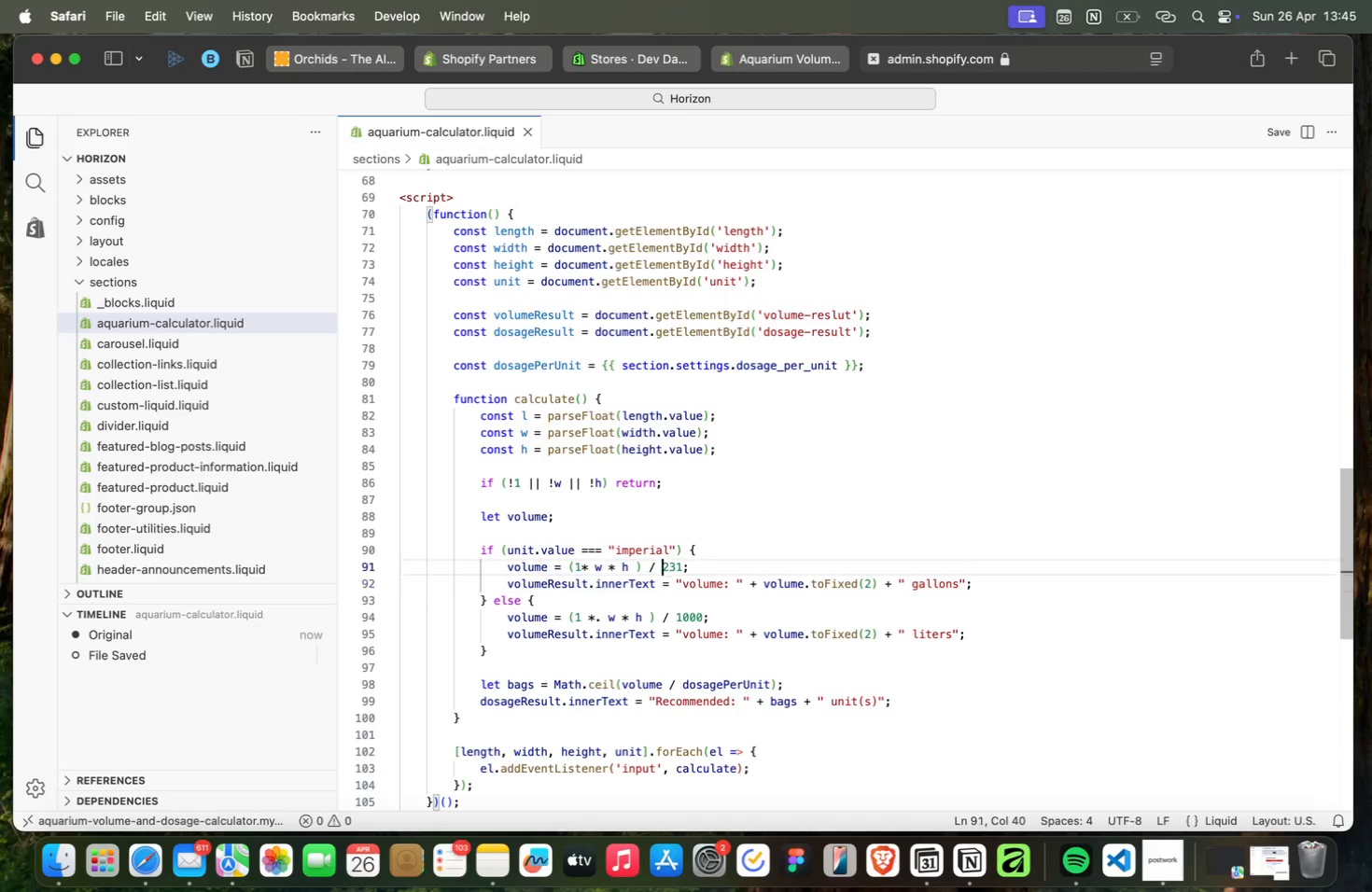 
key(ArrowUp)
 